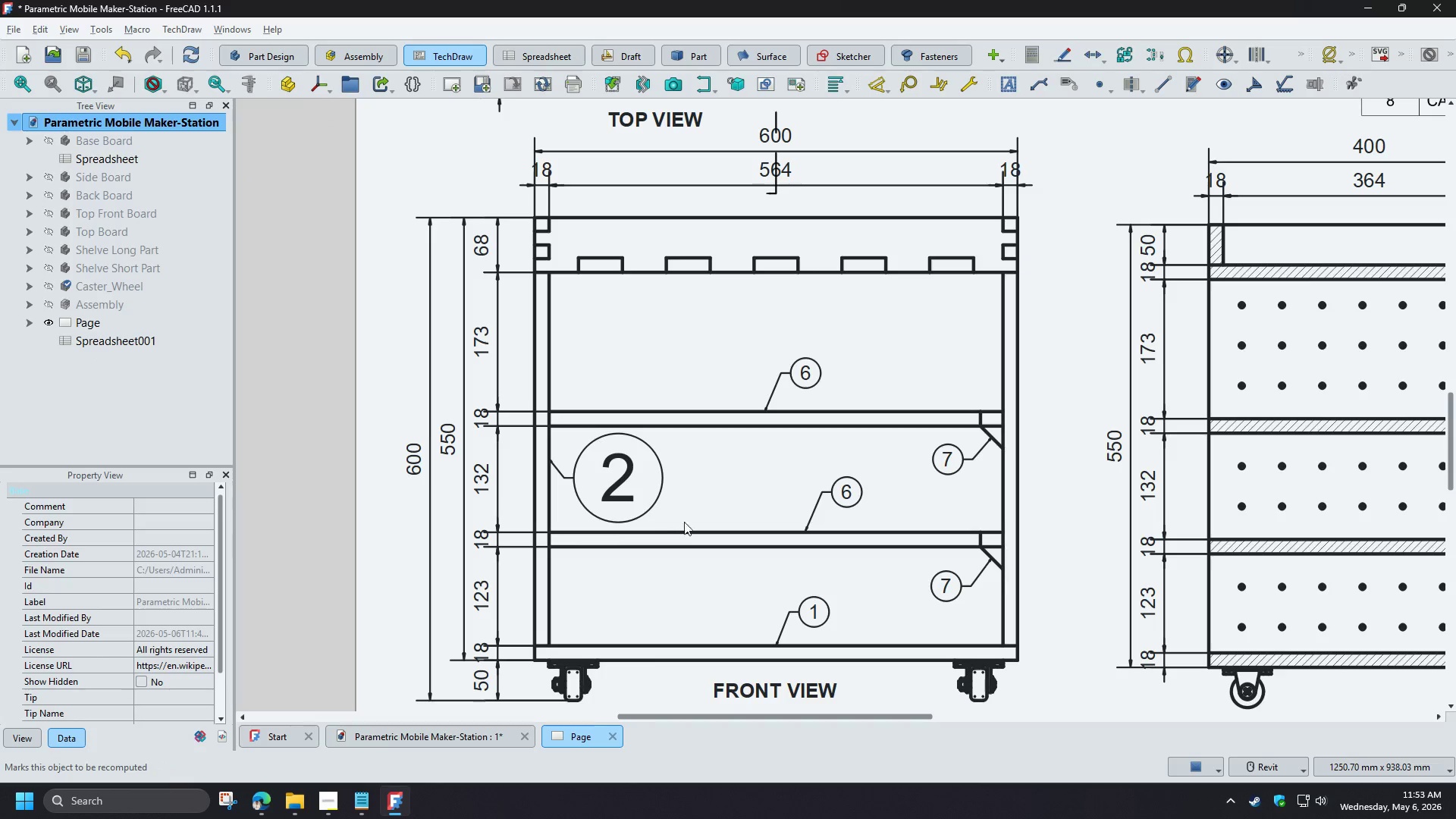 
mouse_move([619, 478])
 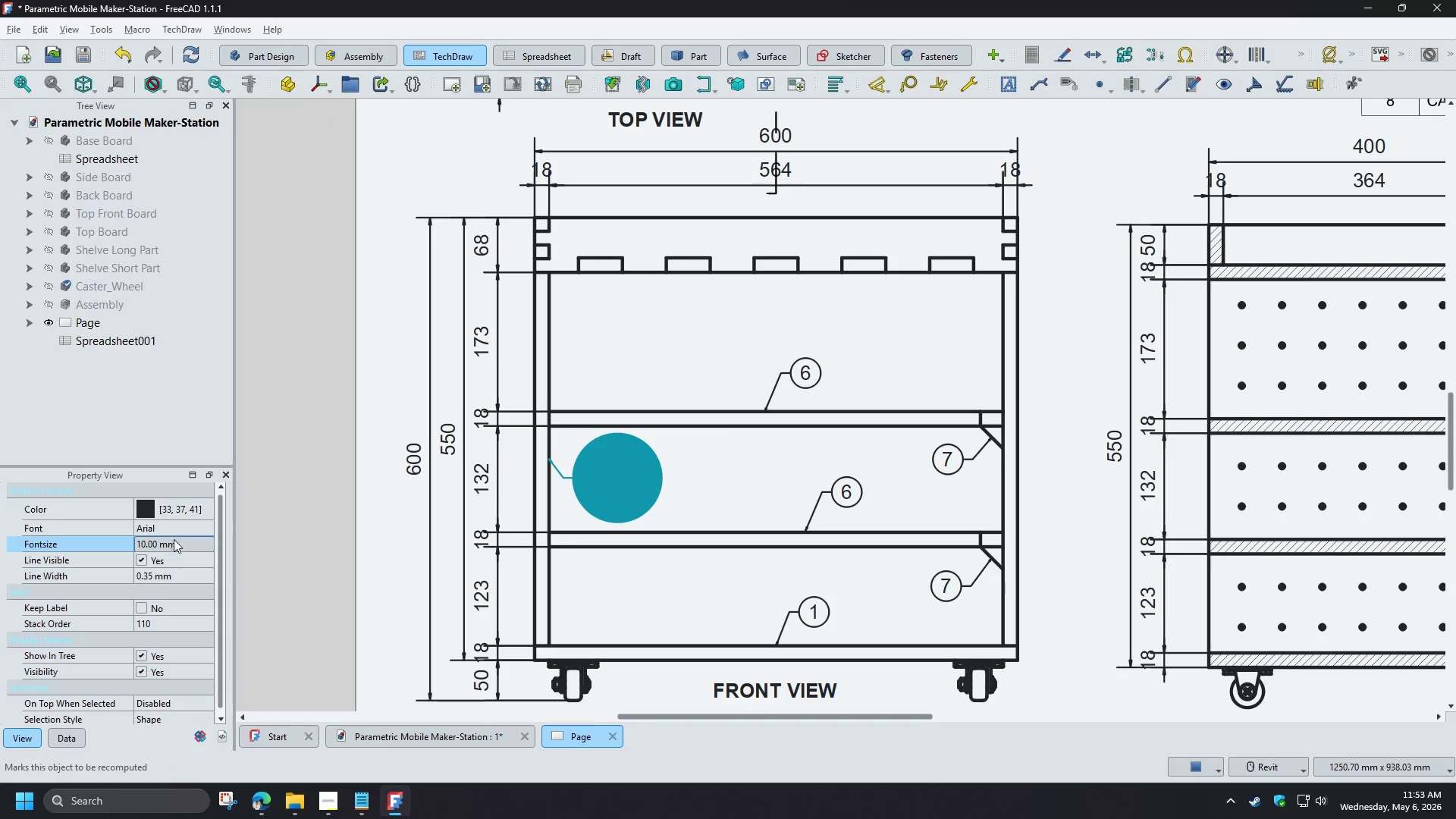 
left_click([177, 546])
 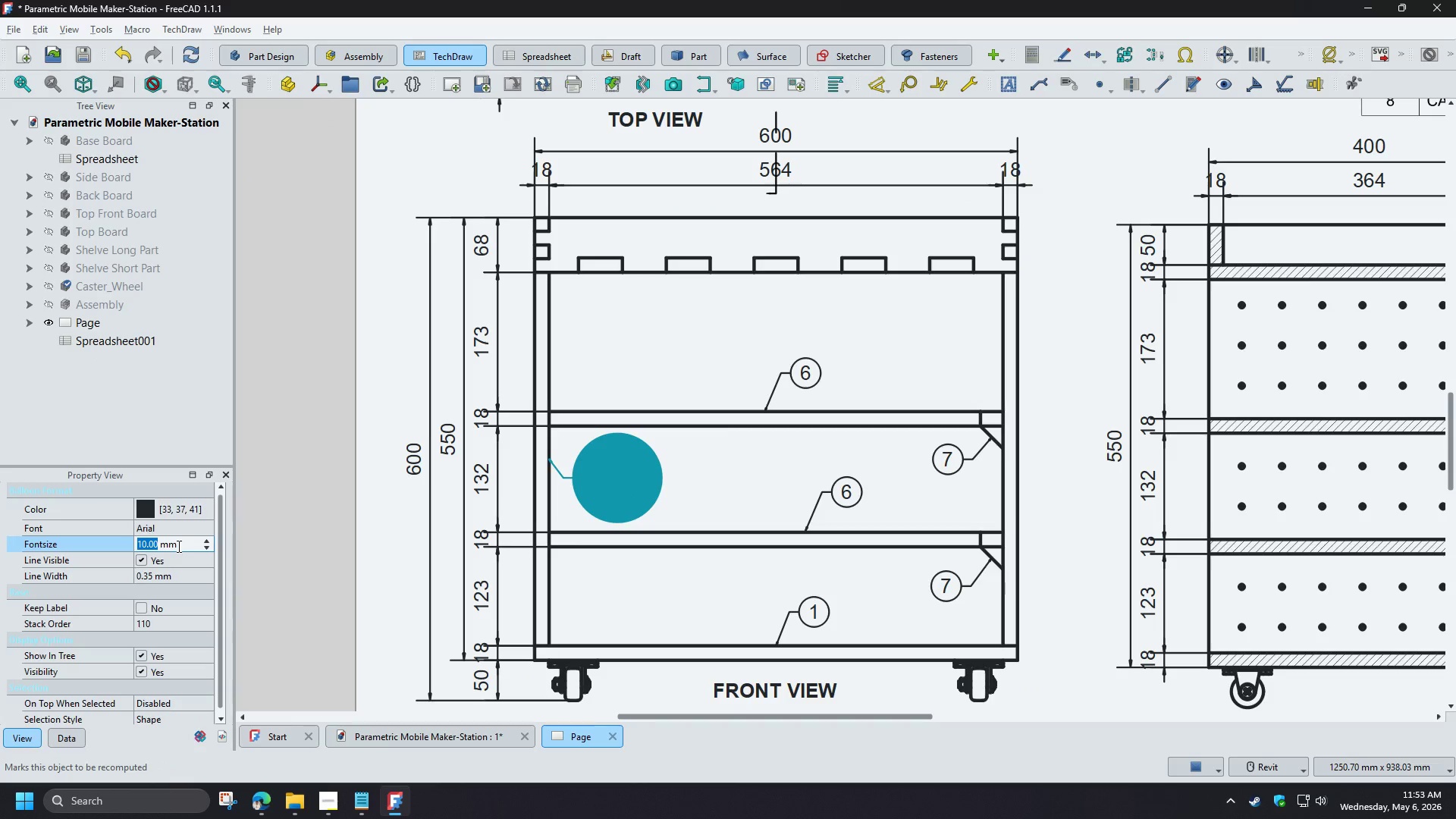 
key(3)
 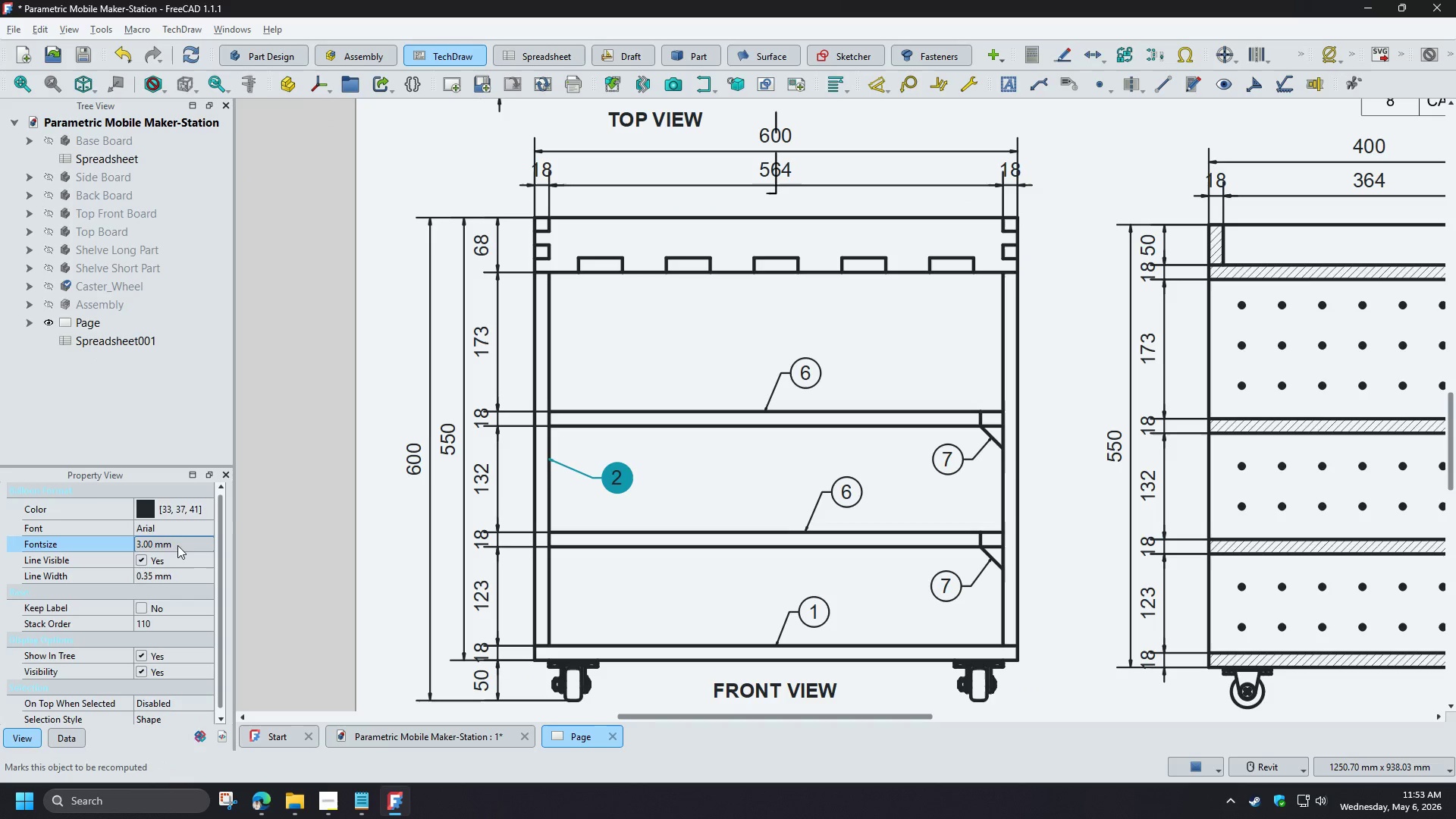 
key(NumpadEnter)
 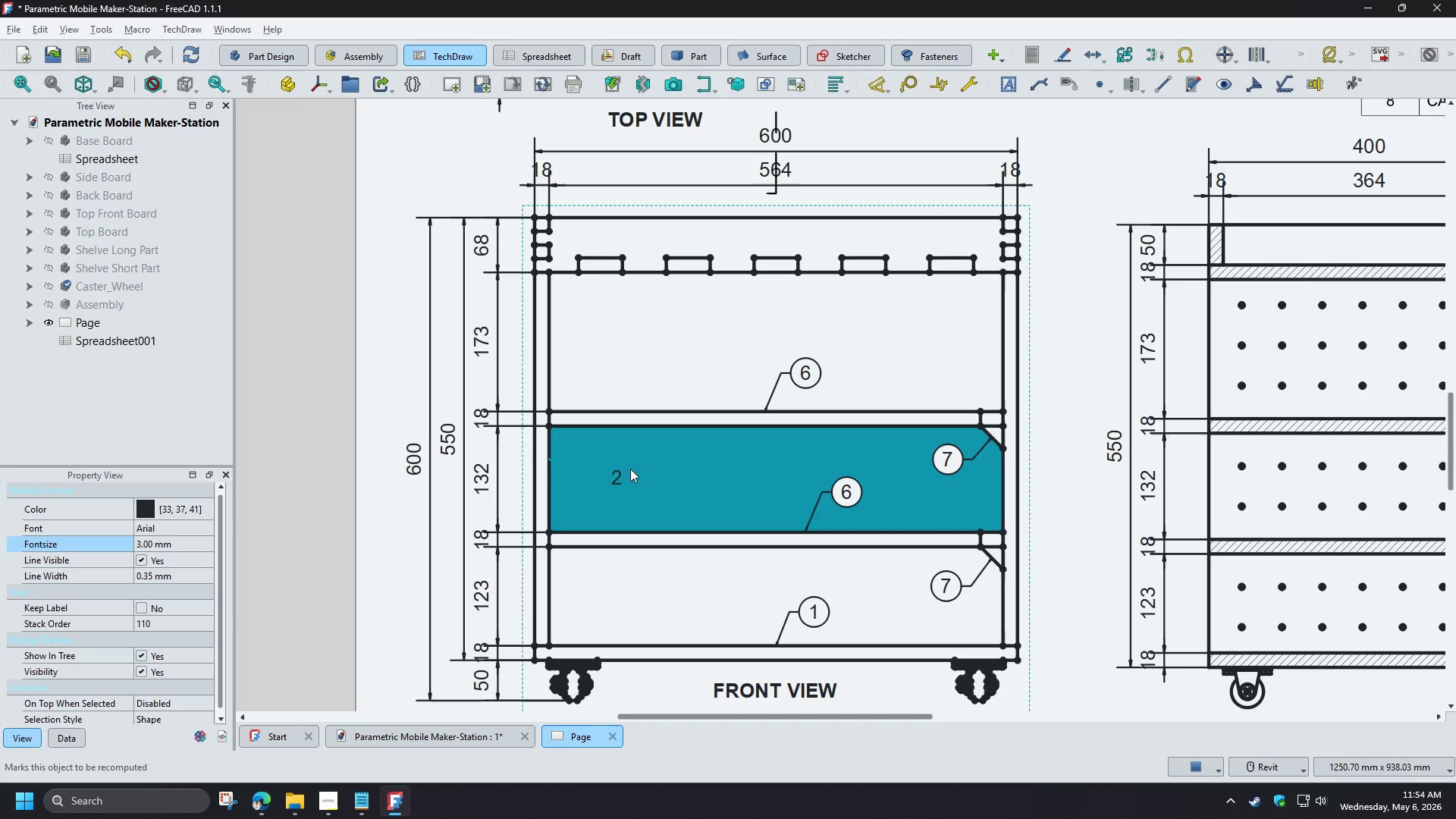 
left_click_drag(start_coordinate=[610, 481], to_coordinate=[583, 477])
 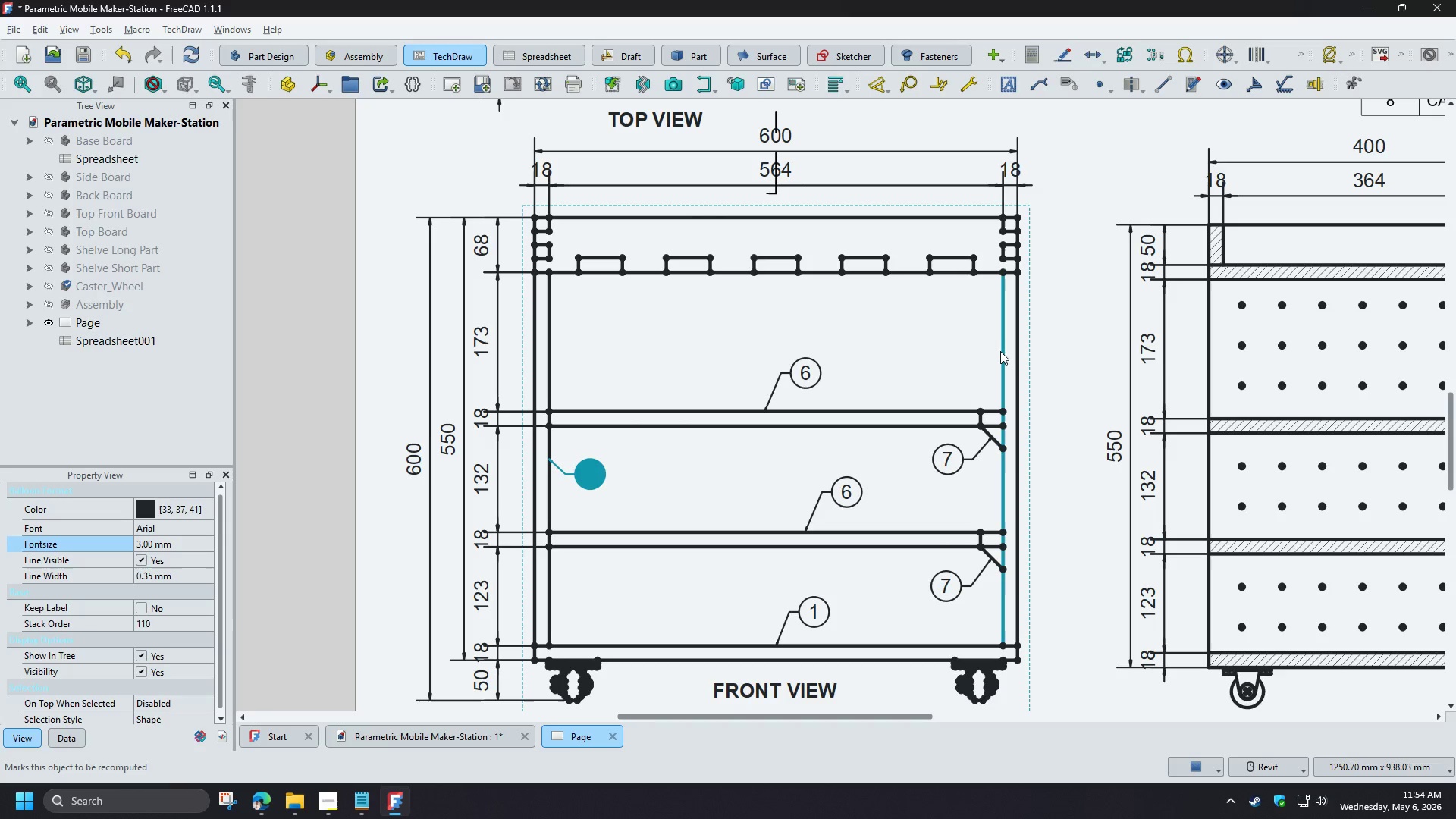 
left_click([1000, 351])
 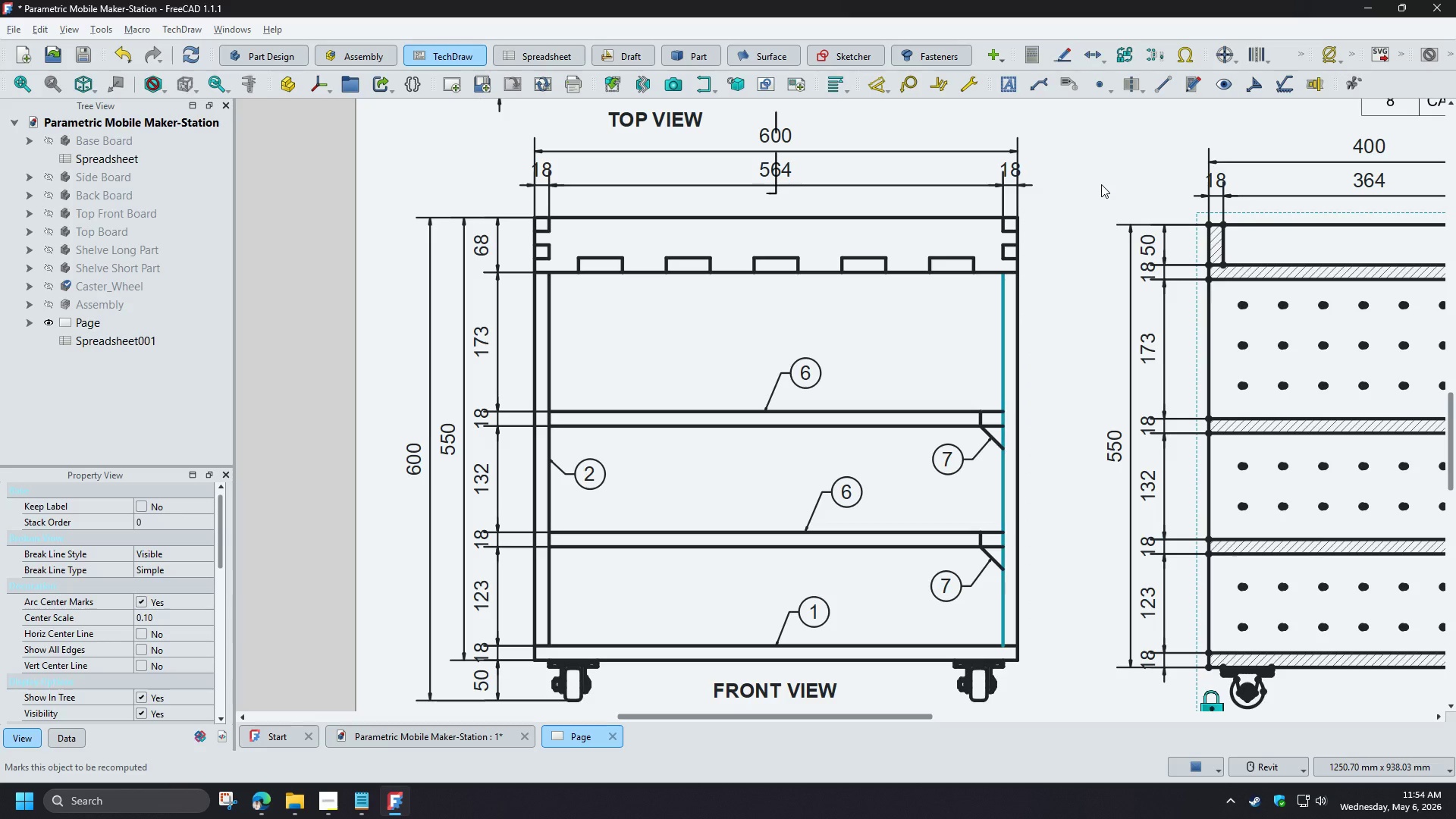 
wait(8.67)
 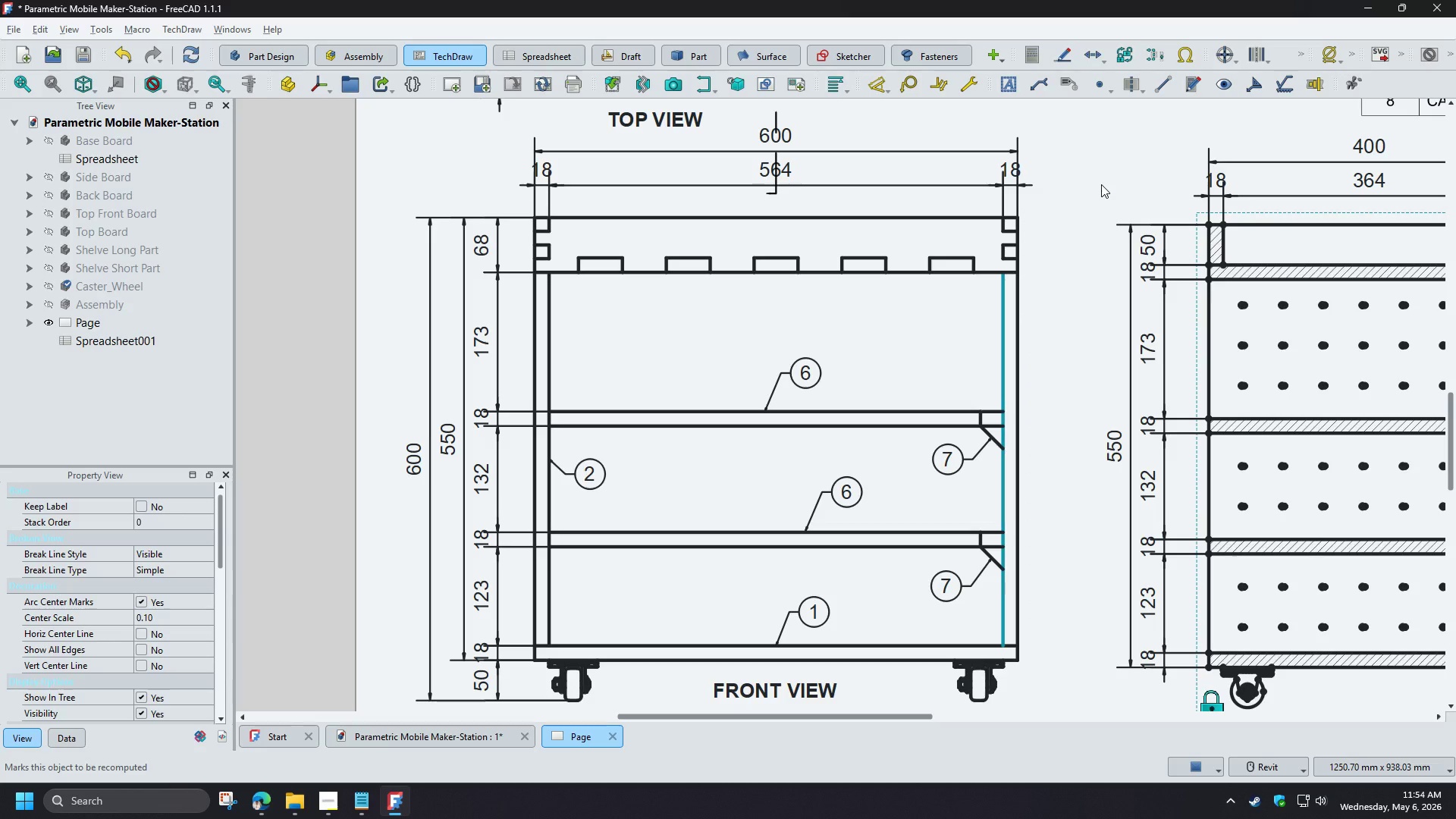 
left_click([906, 93])
 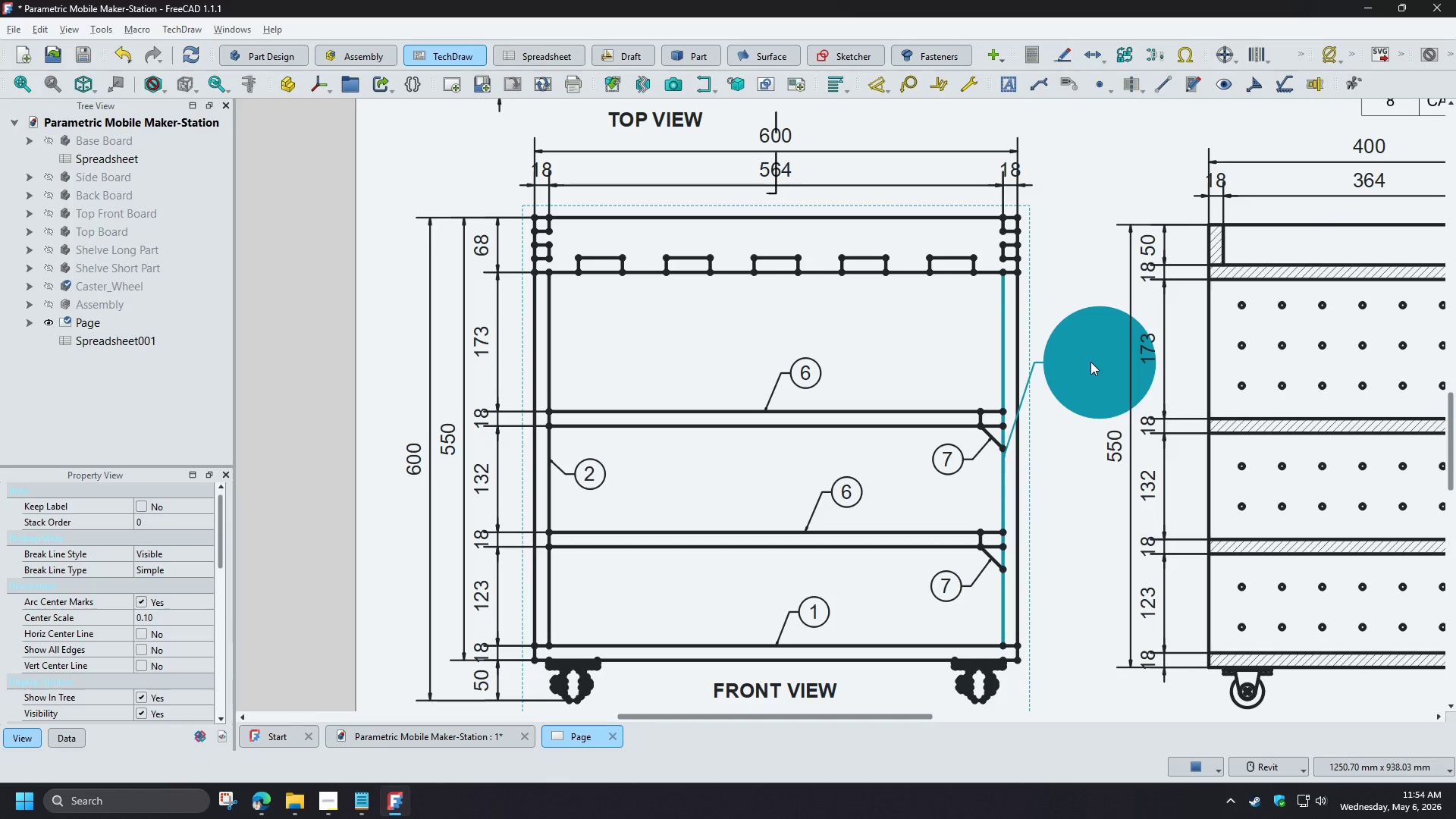 
left_click_drag(start_coordinate=[1090, 363], to_coordinate=[916, 352])
 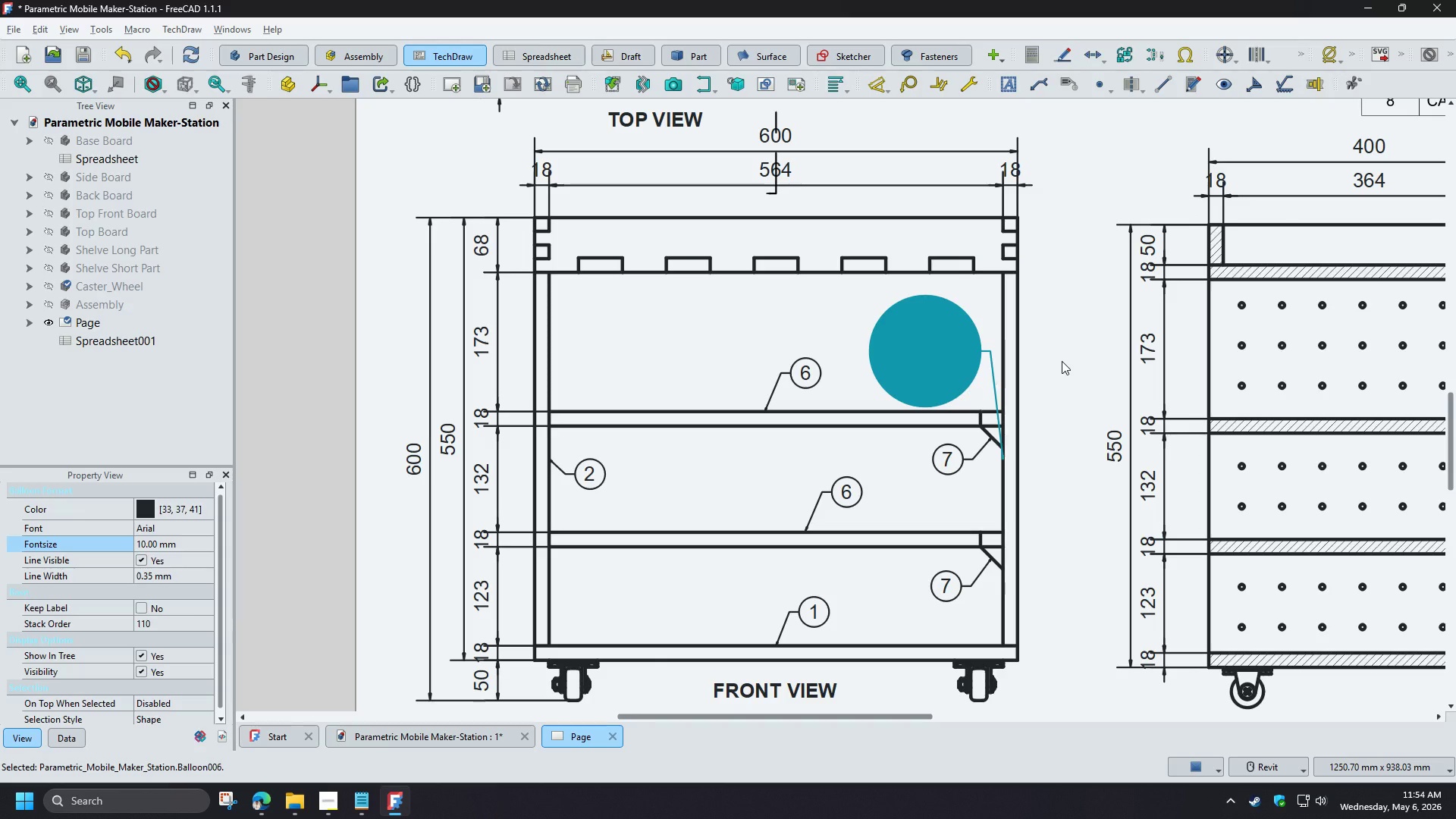 
key(Delete)
 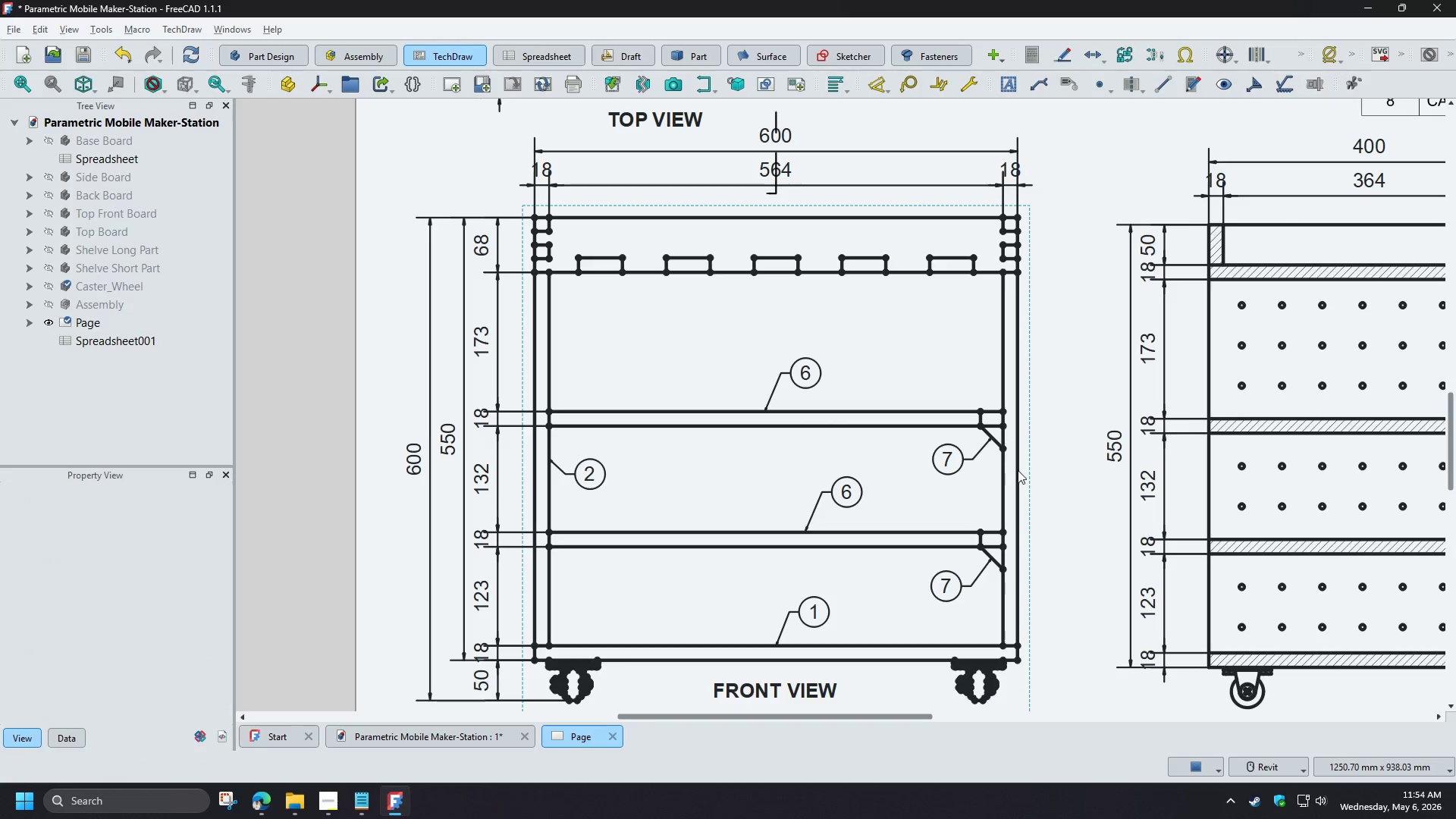 
left_click([1018, 470])
 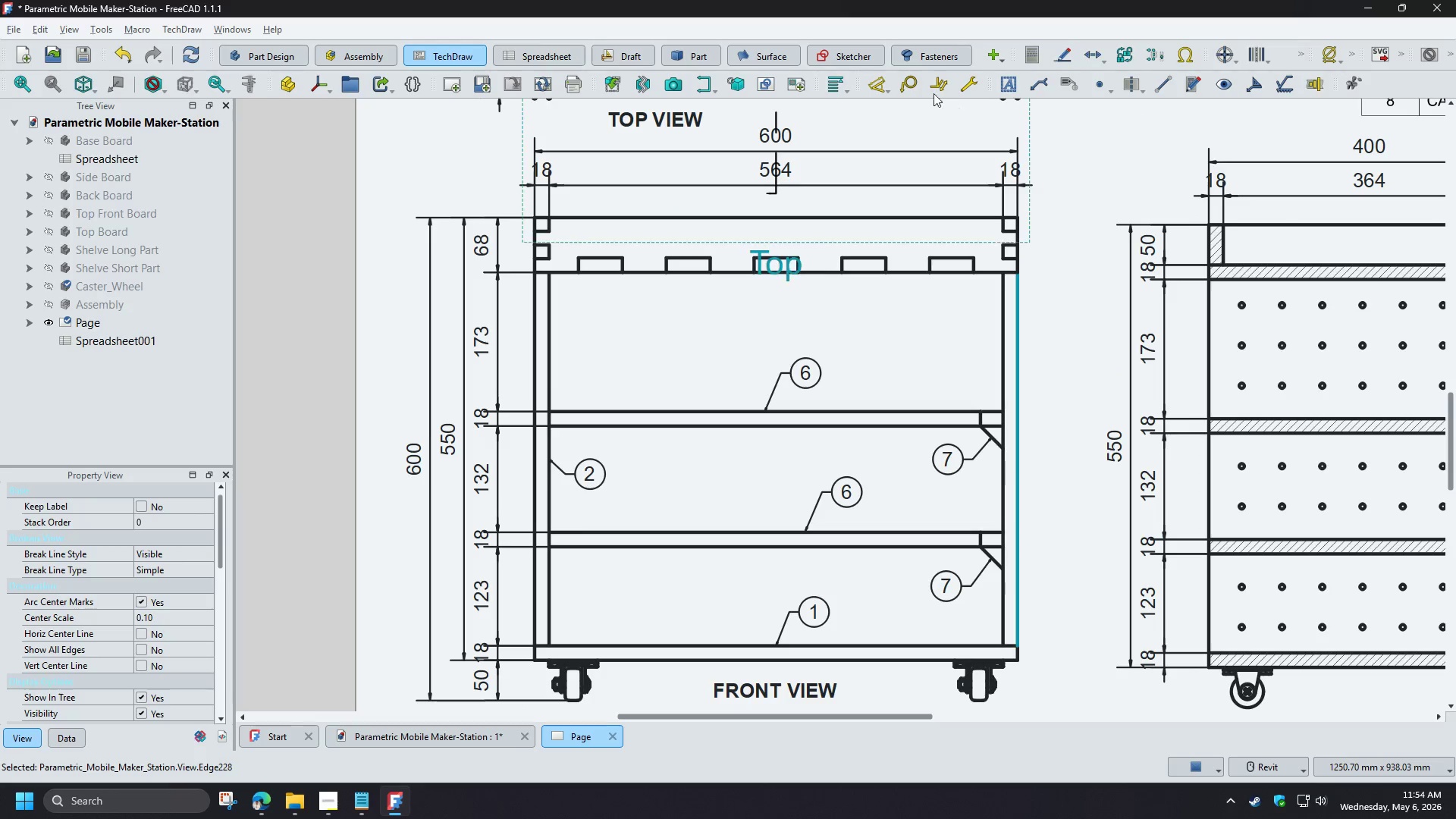 
left_click([912, 80])
 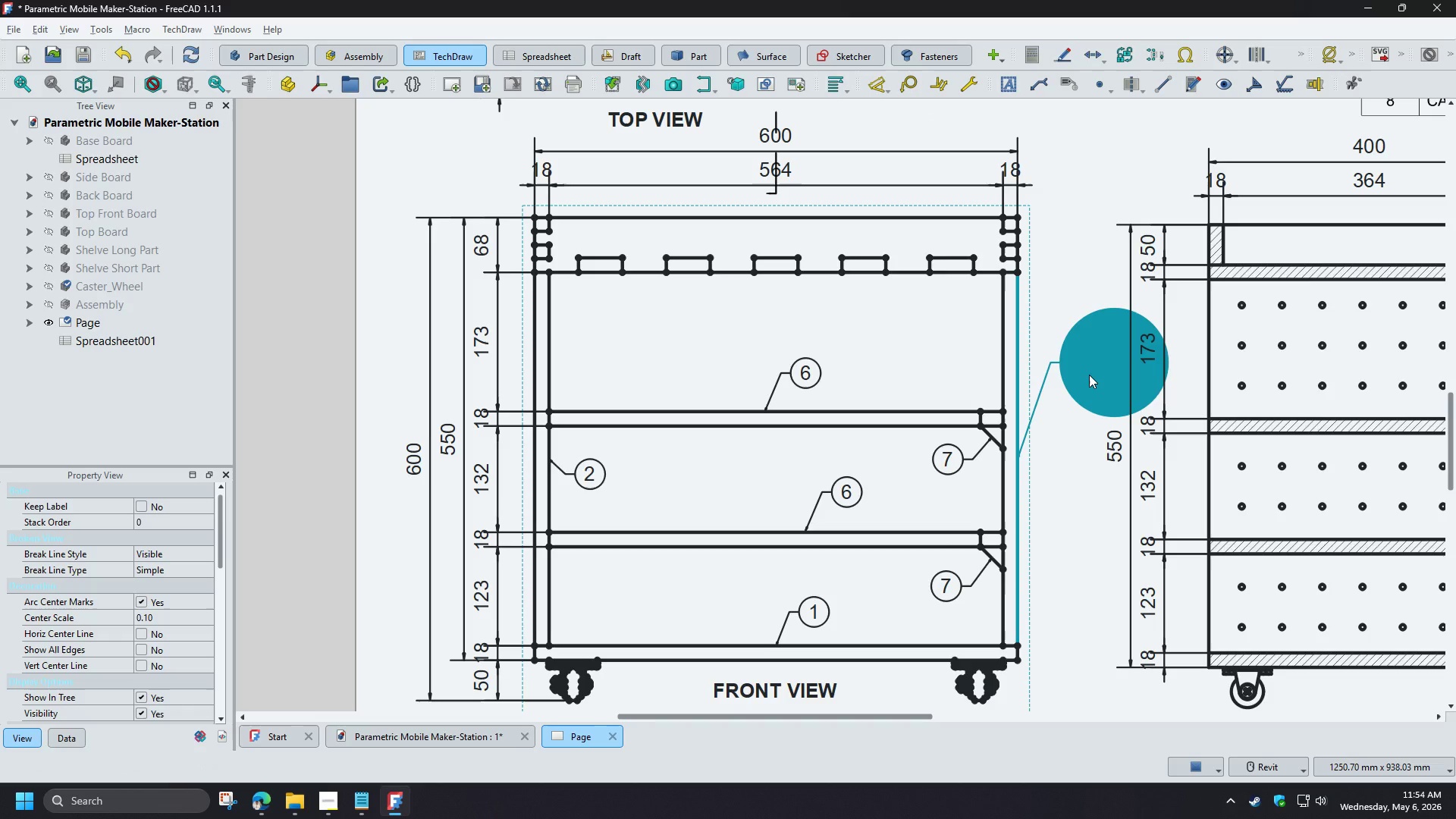 
left_click([1089, 375])
 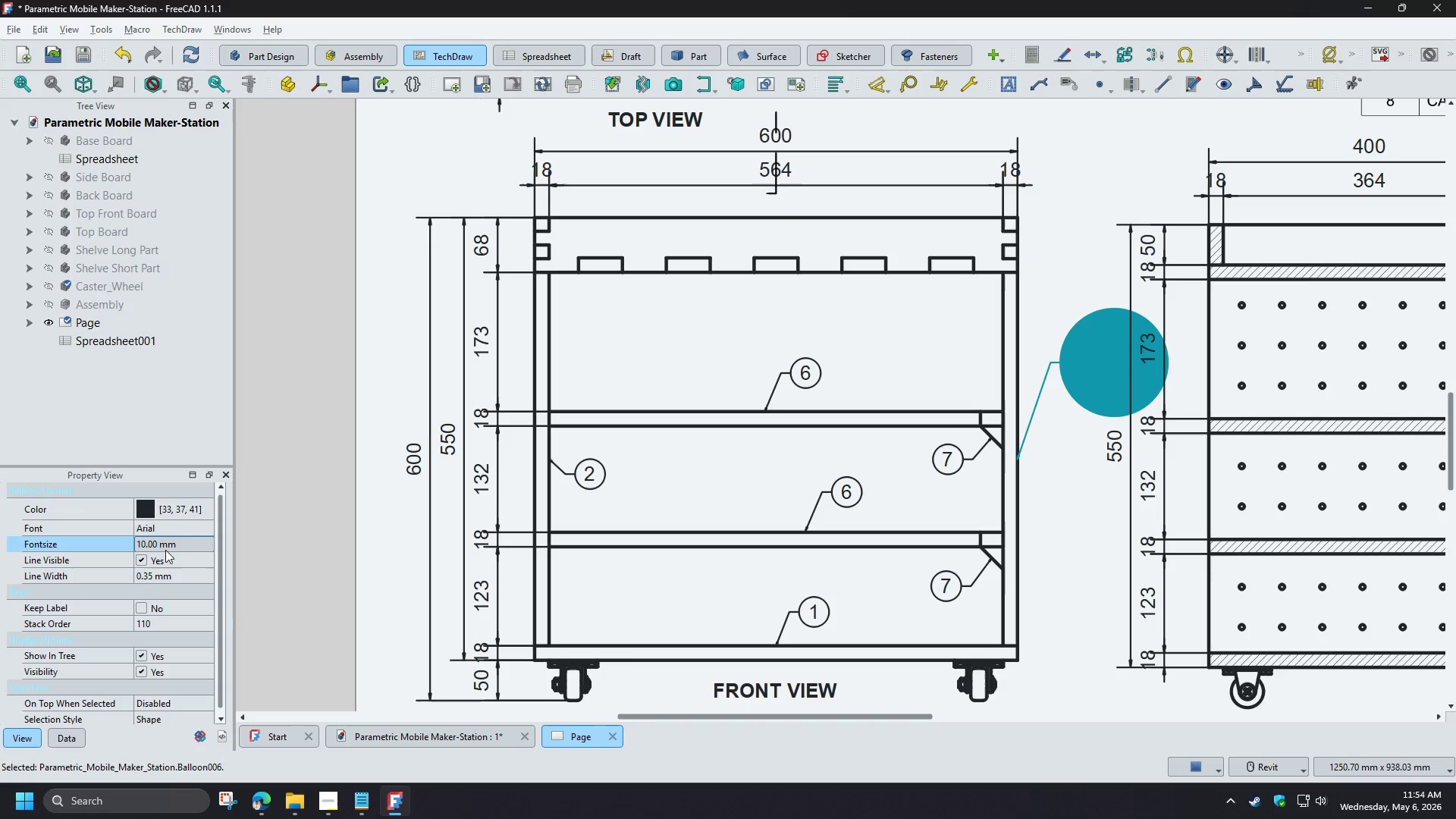 
left_click([165, 544])
 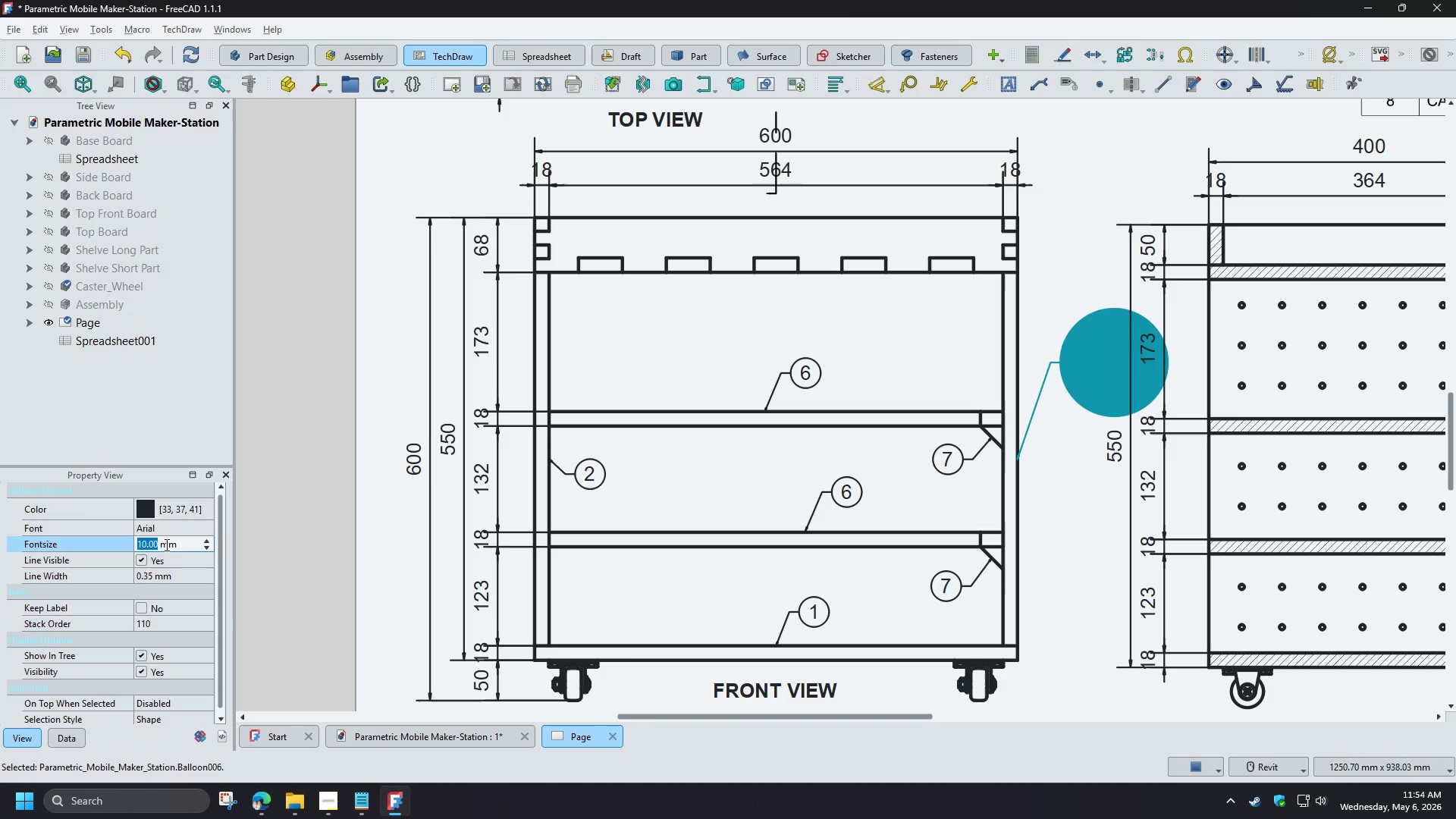 
key(3)
 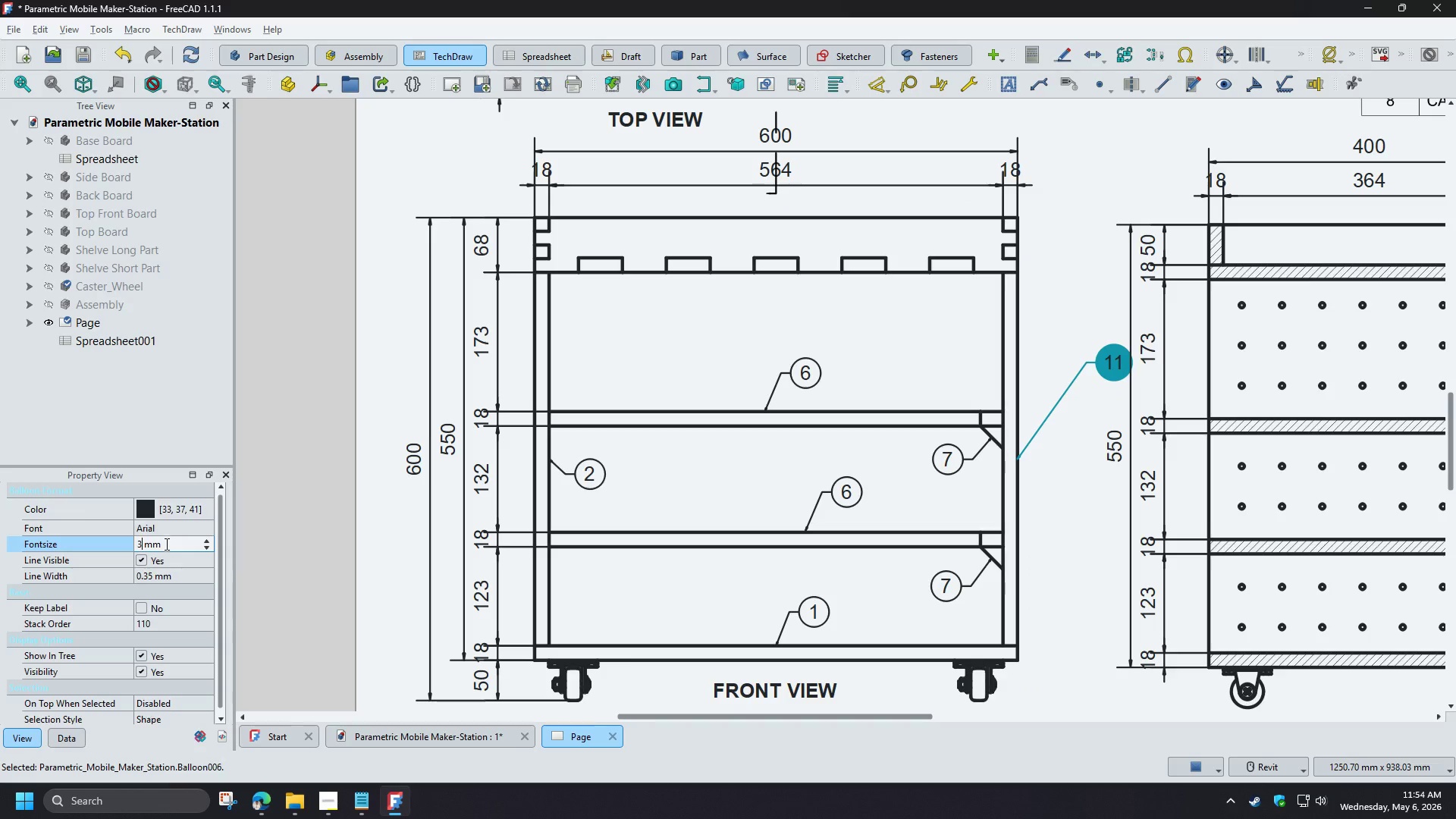 
key(NumpadEnter)
 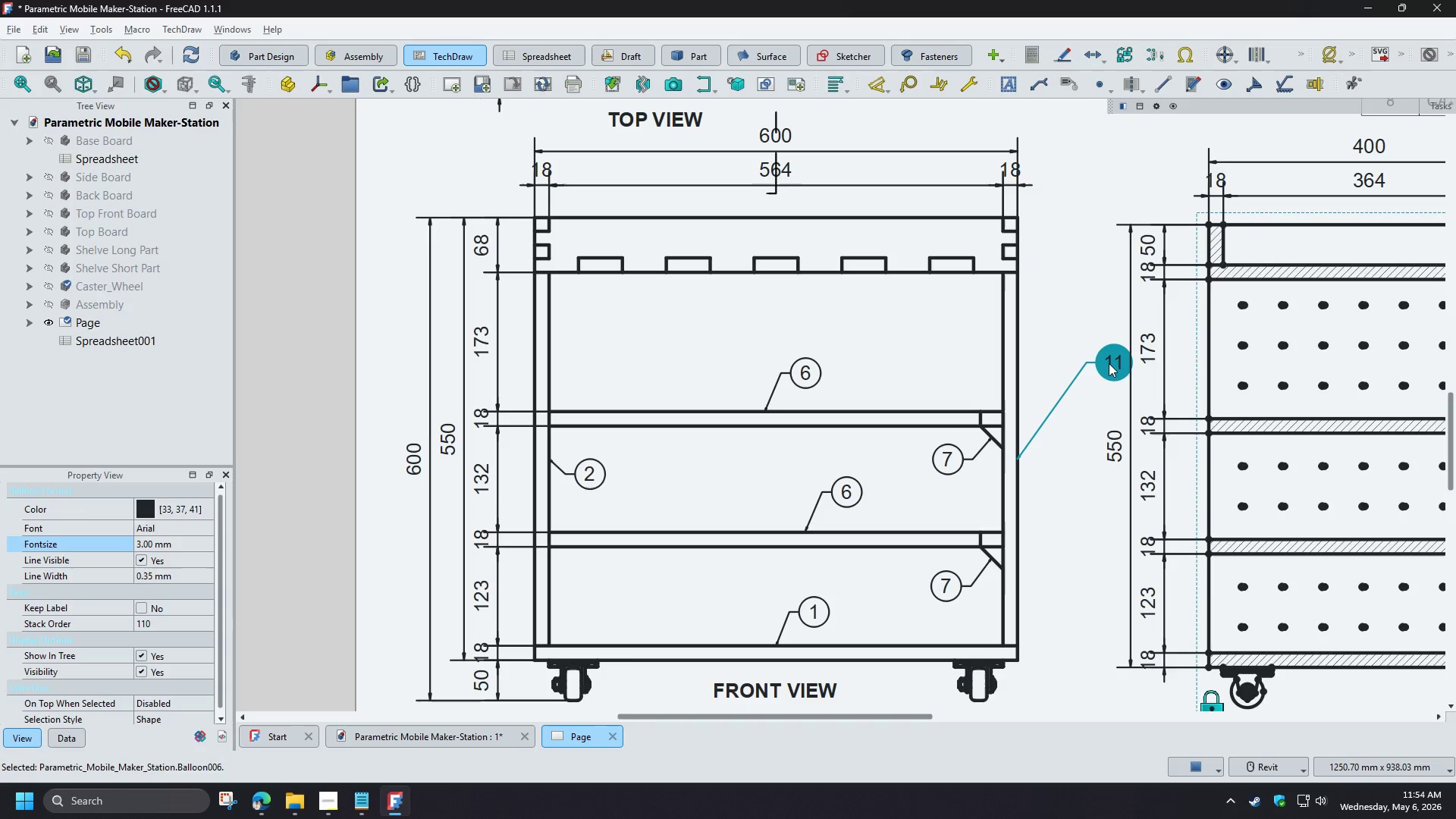 
left_click_drag(start_coordinate=[1109, 363], to_coordinate=[1056, 485])
 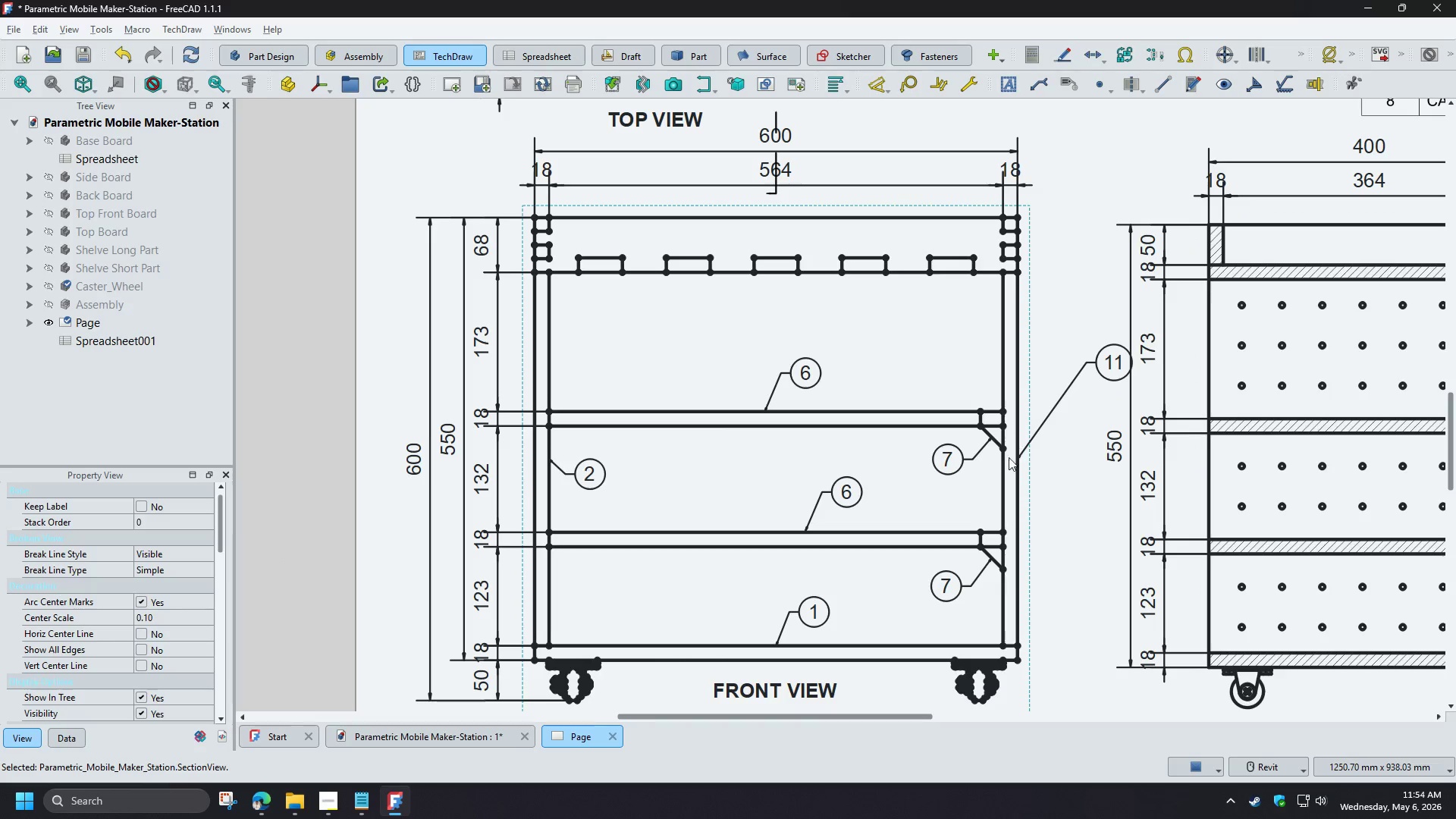 
left_click([972, 485])
 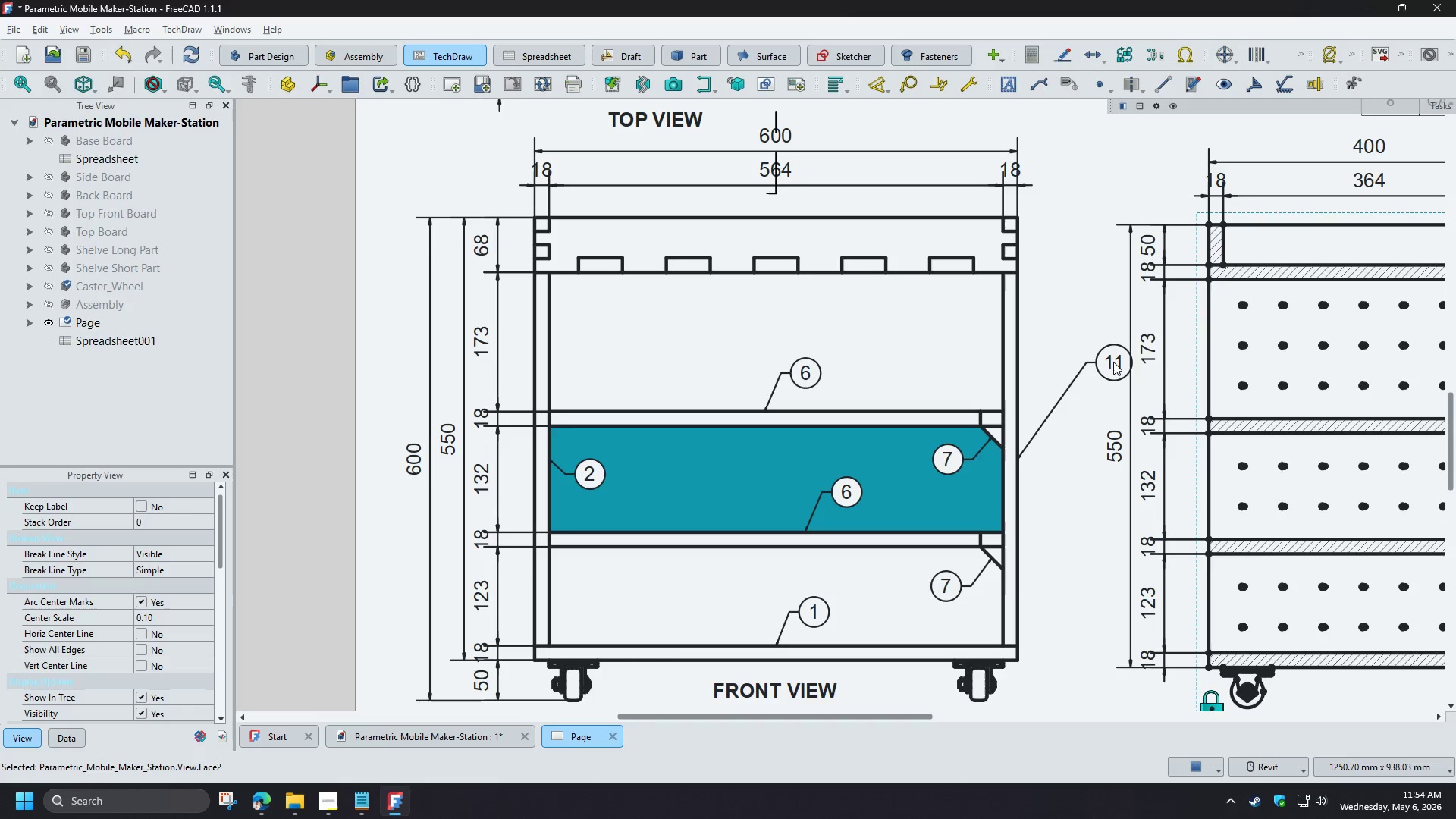 
left_click([1113, 362])
 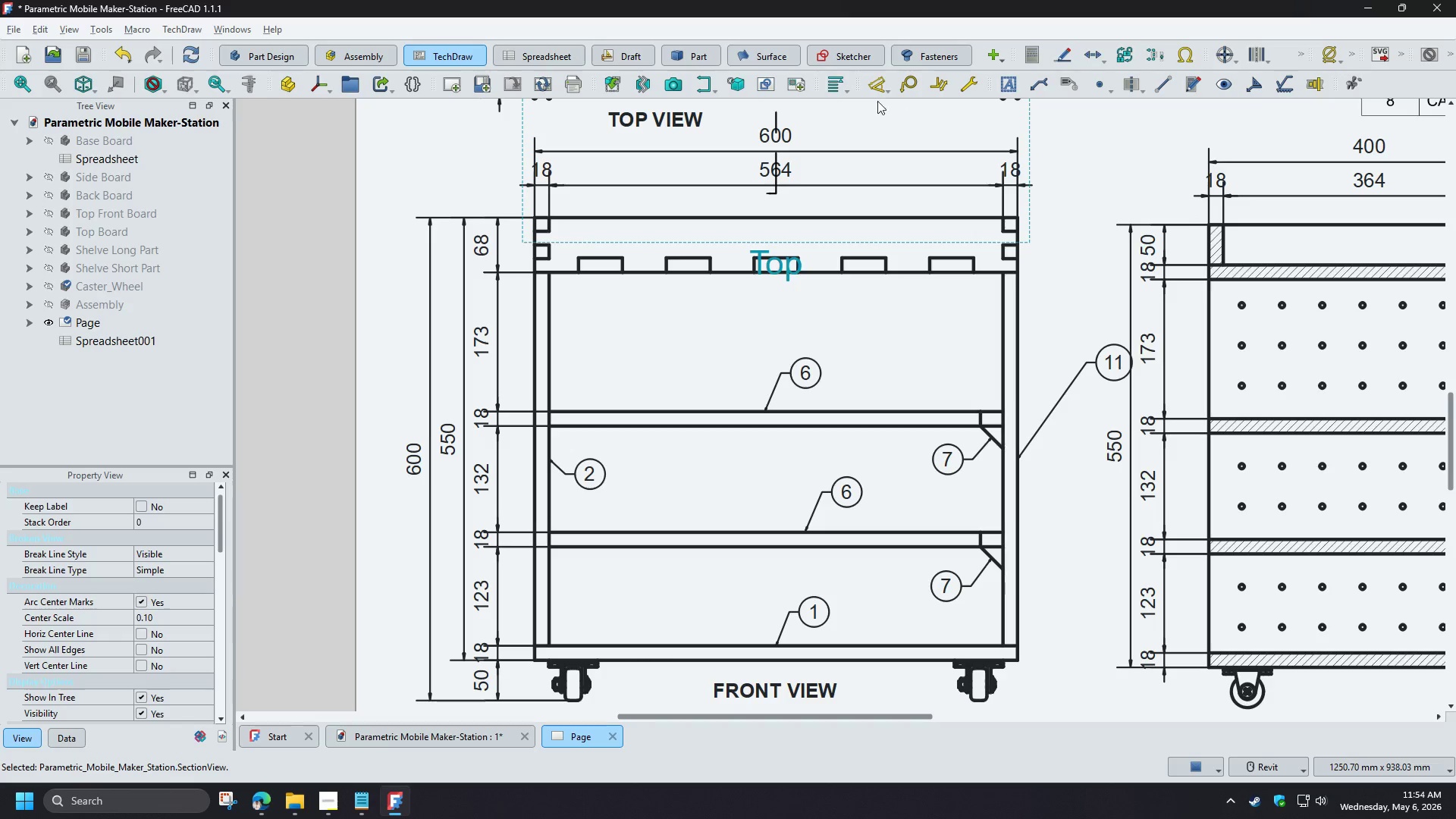 
left_click([852, 82])
 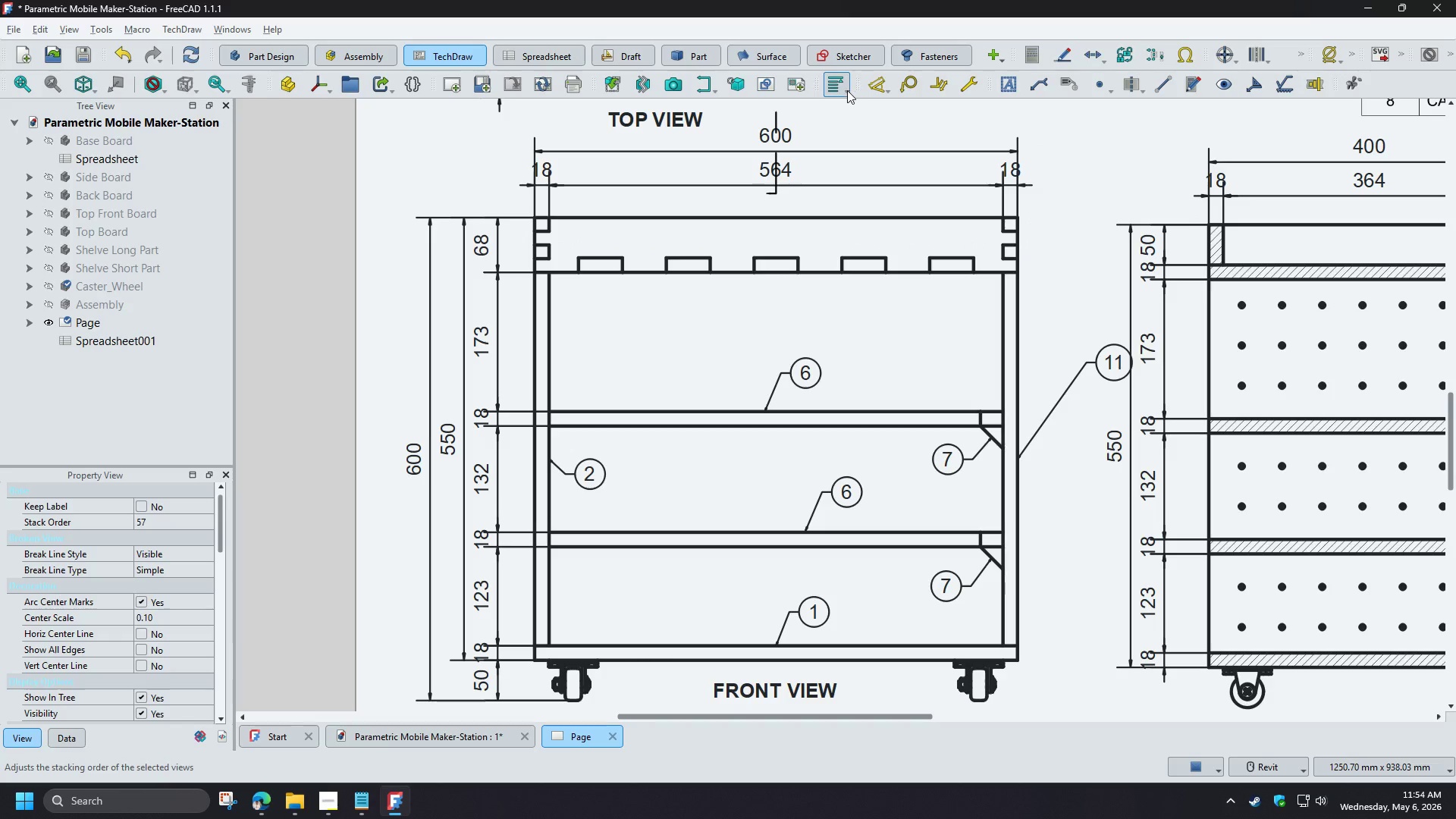 
left_click([847, 90])
 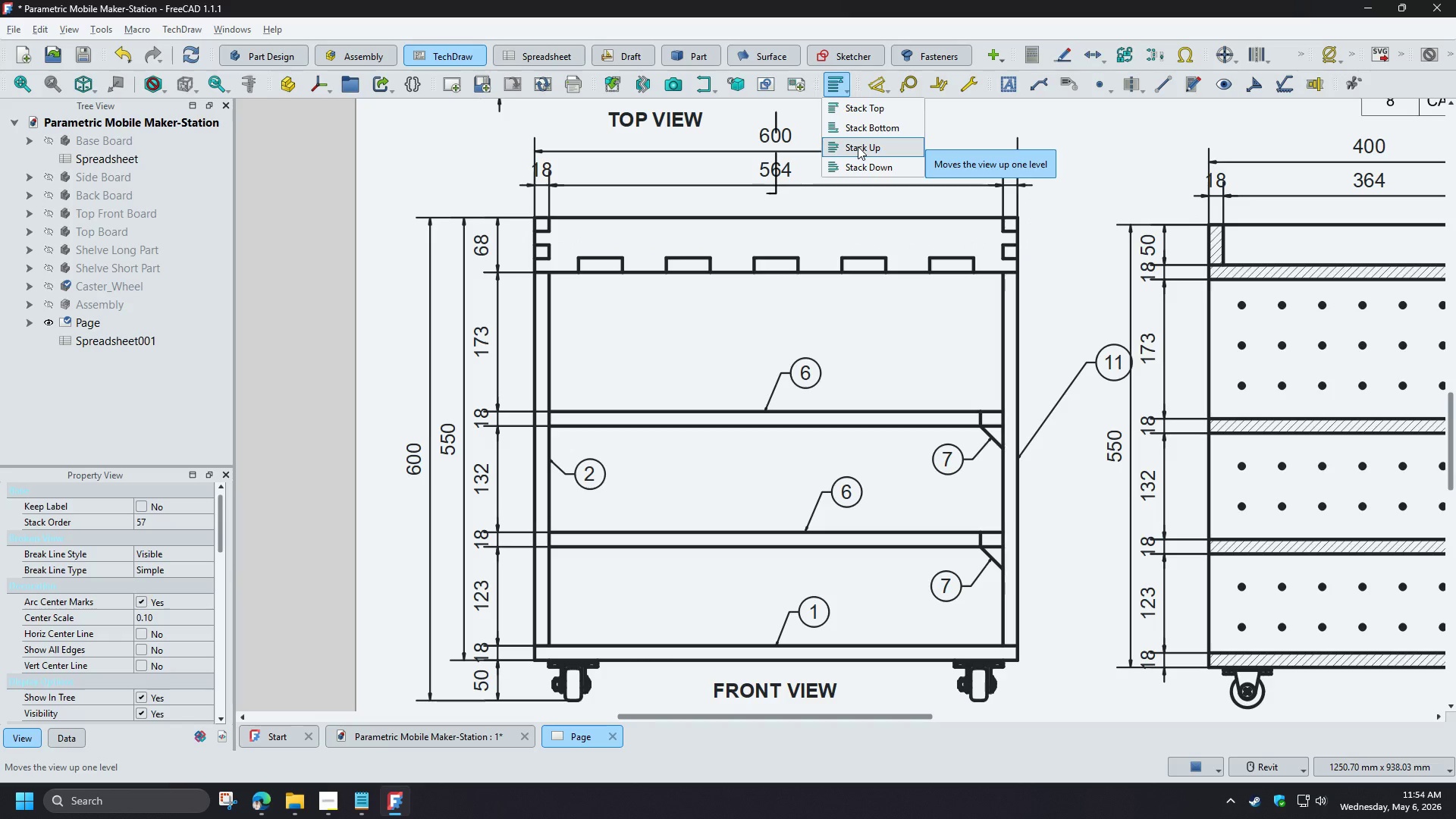 
left_click([859, 166])
 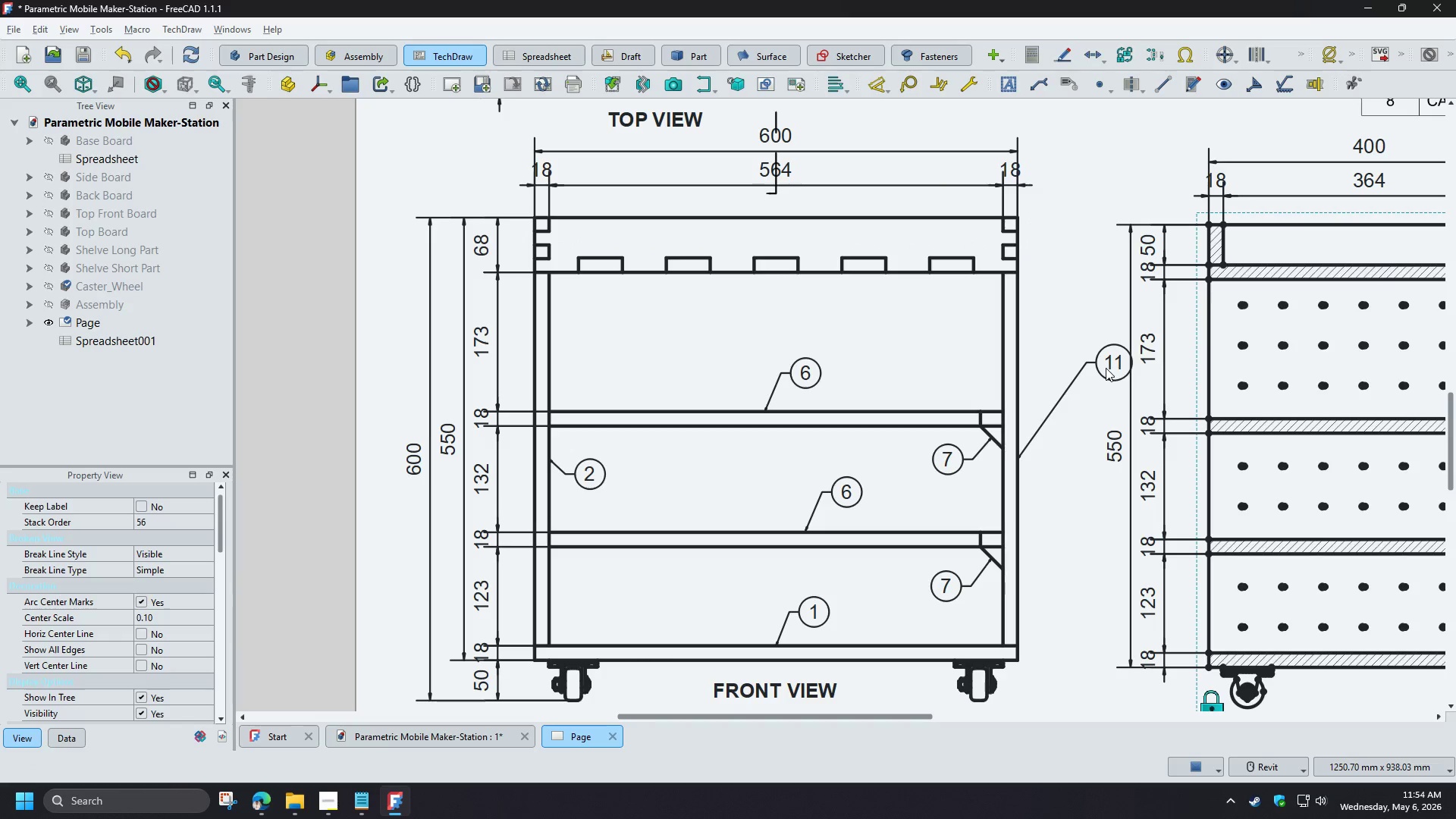 
left_click([1106, 368])
 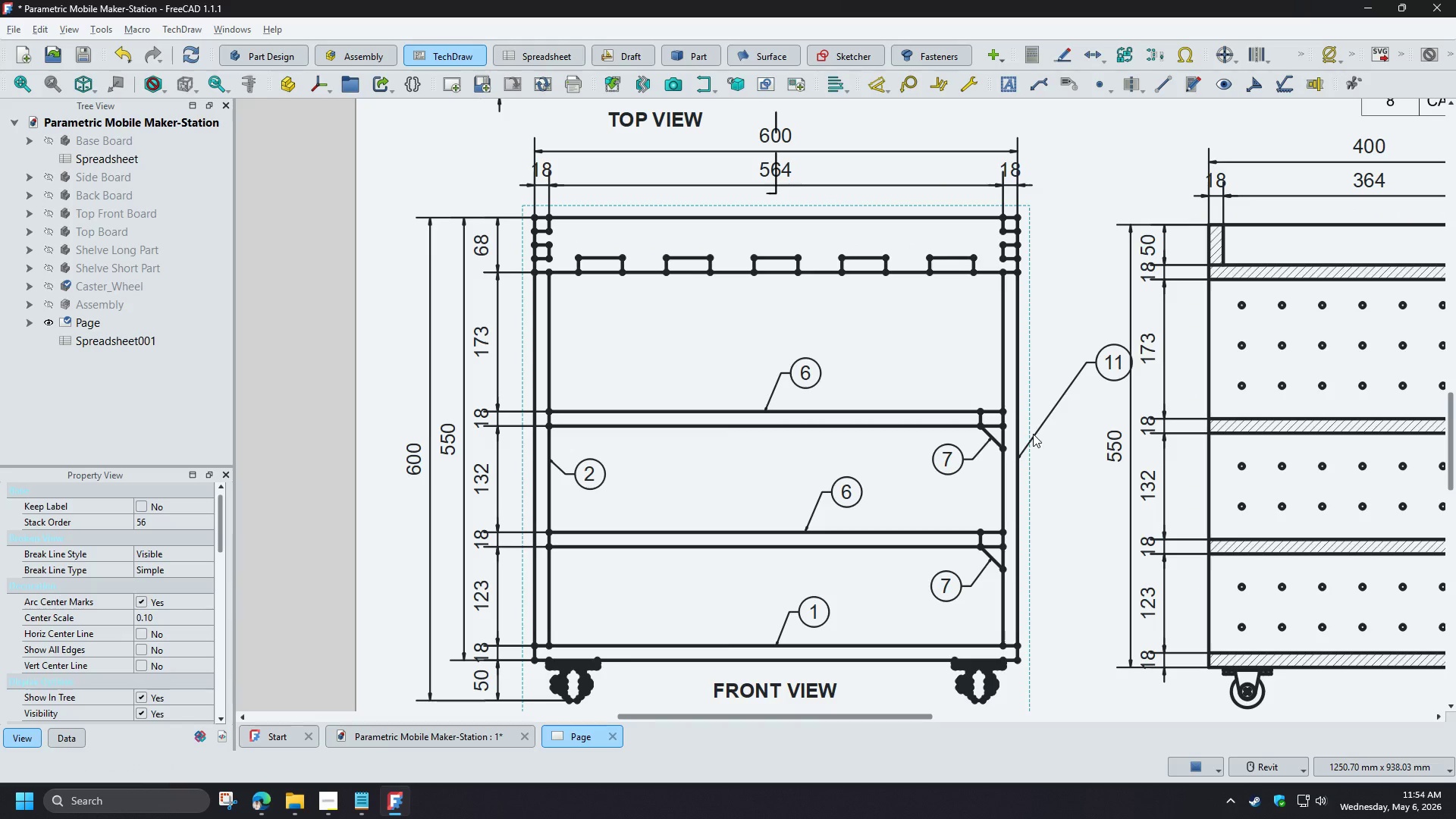 
left_click([1035, 433])
 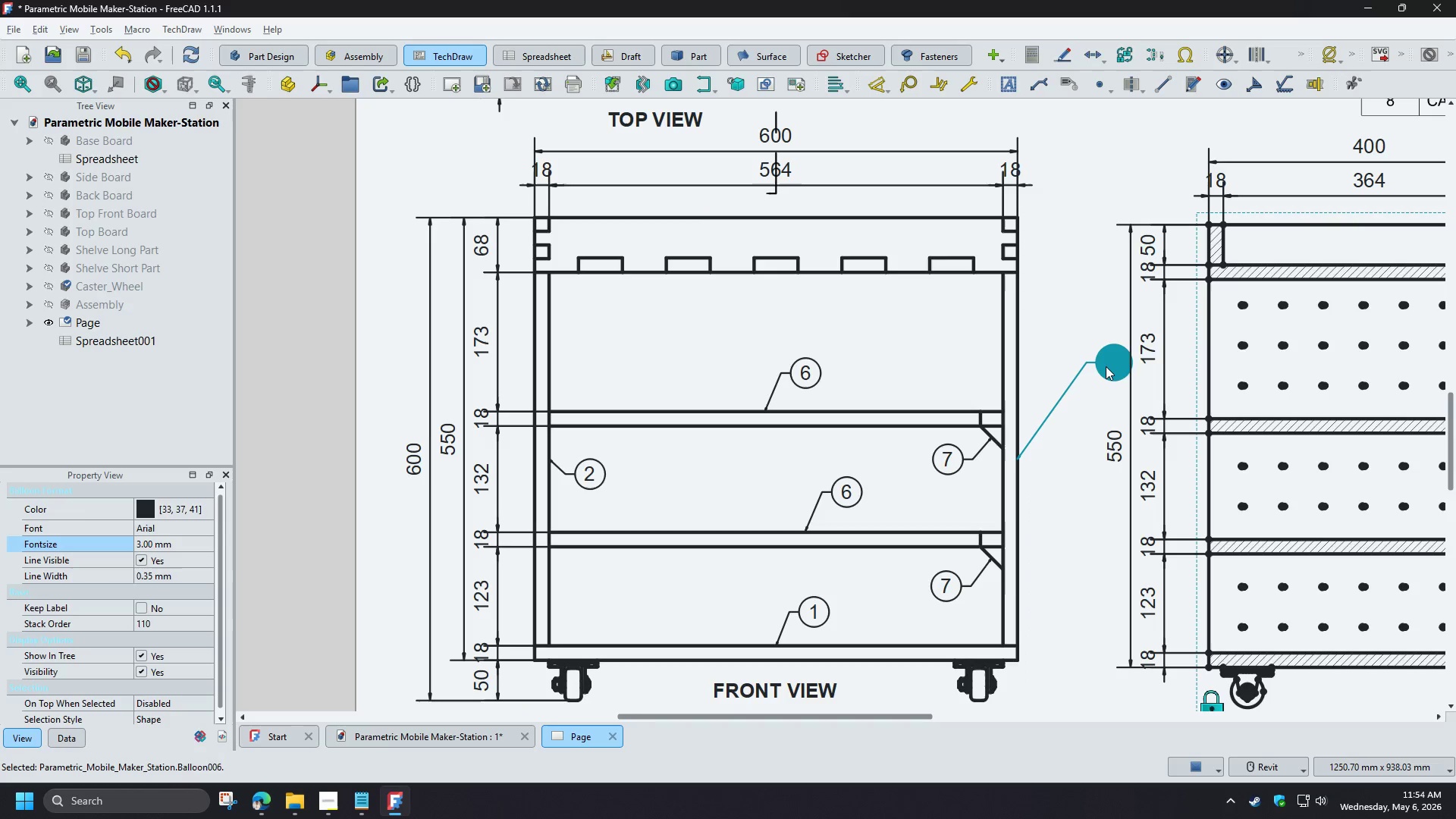 
left_click_drag(start_coordinate=[1106, 366], to_coordinate=[1068, 397])
 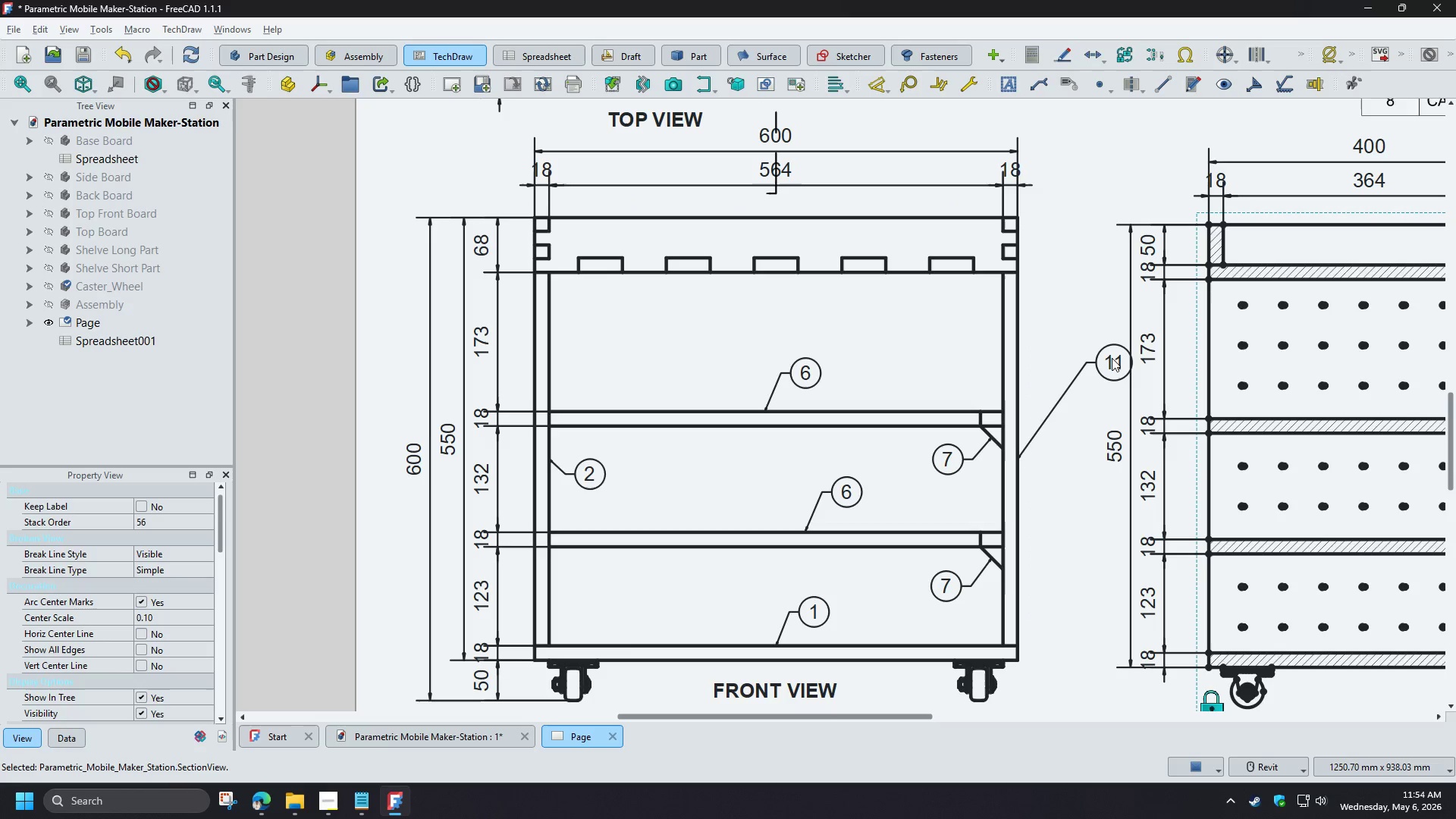 
left_click([1112, 358])
 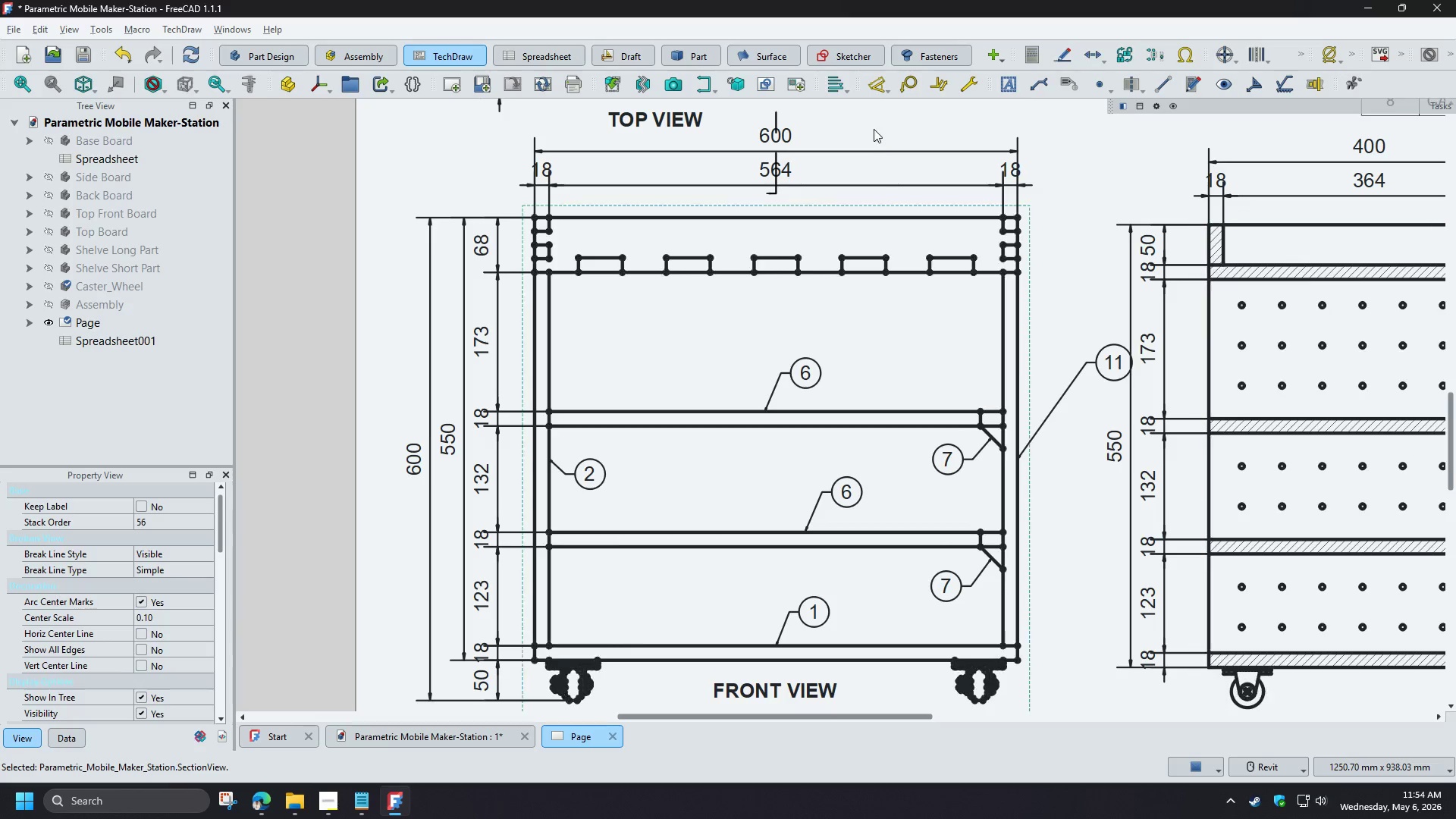 
left_click([838, 86])
 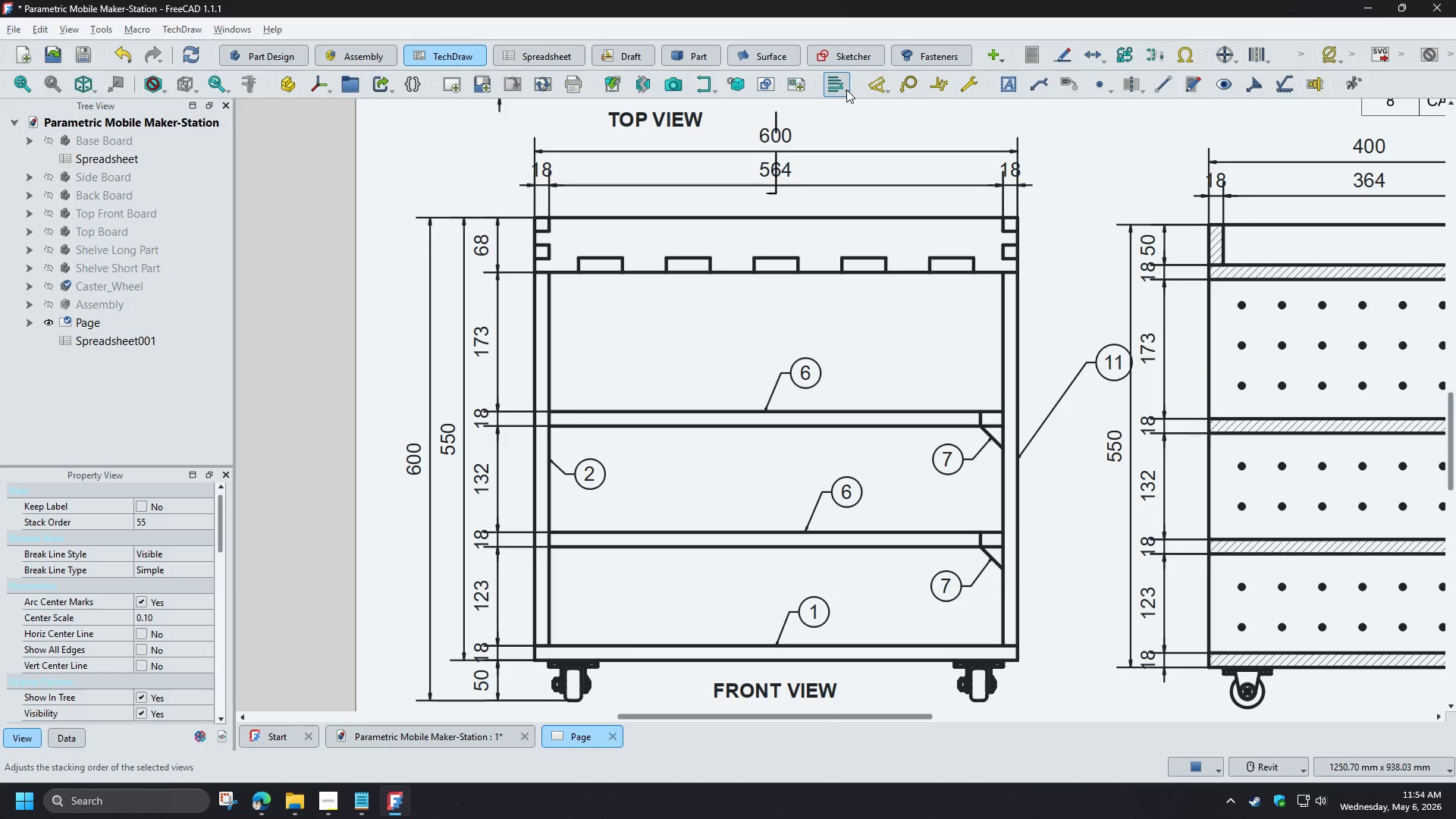 
left_click([846, 89])
 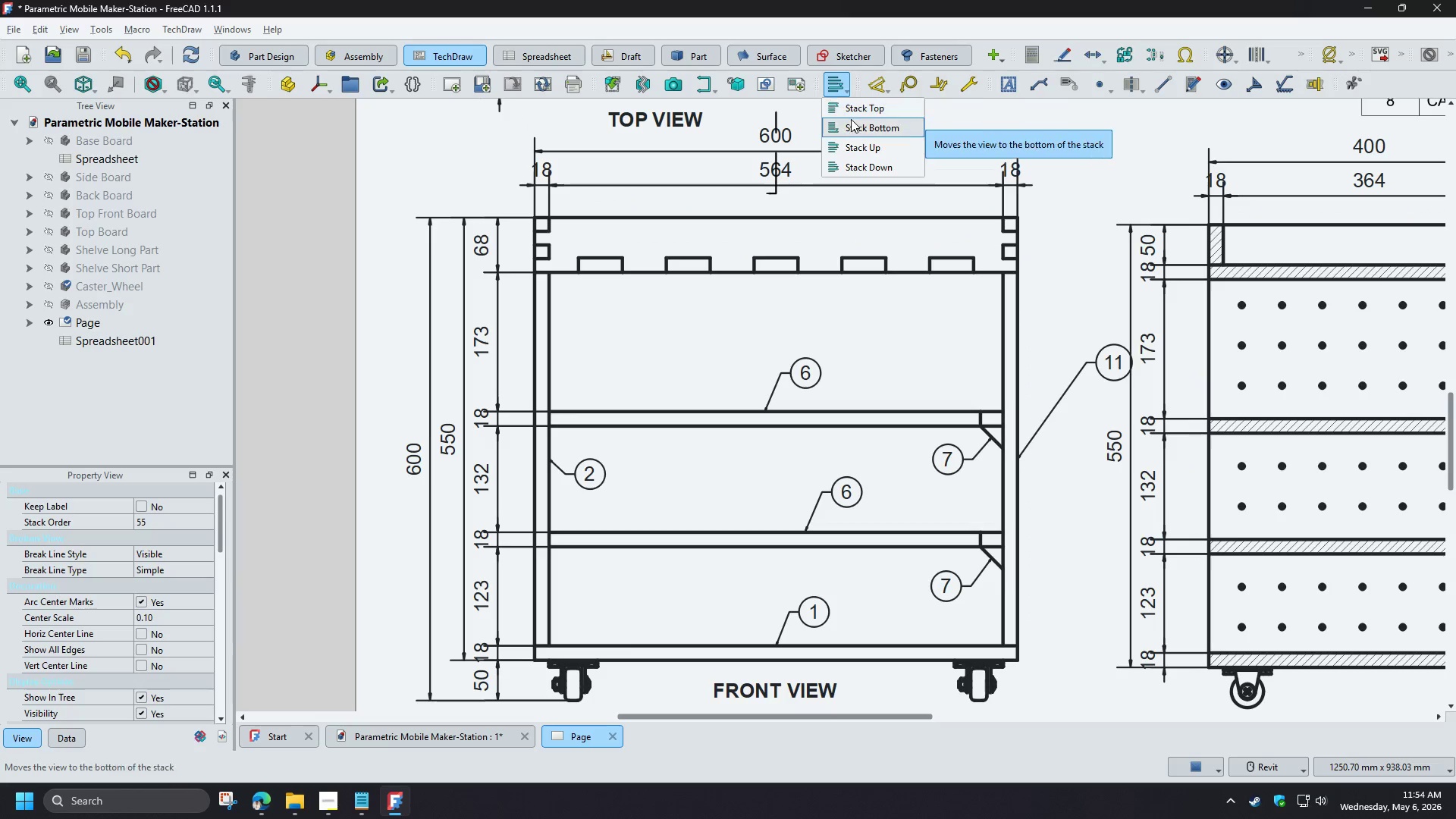 
left_click([852, 130])
 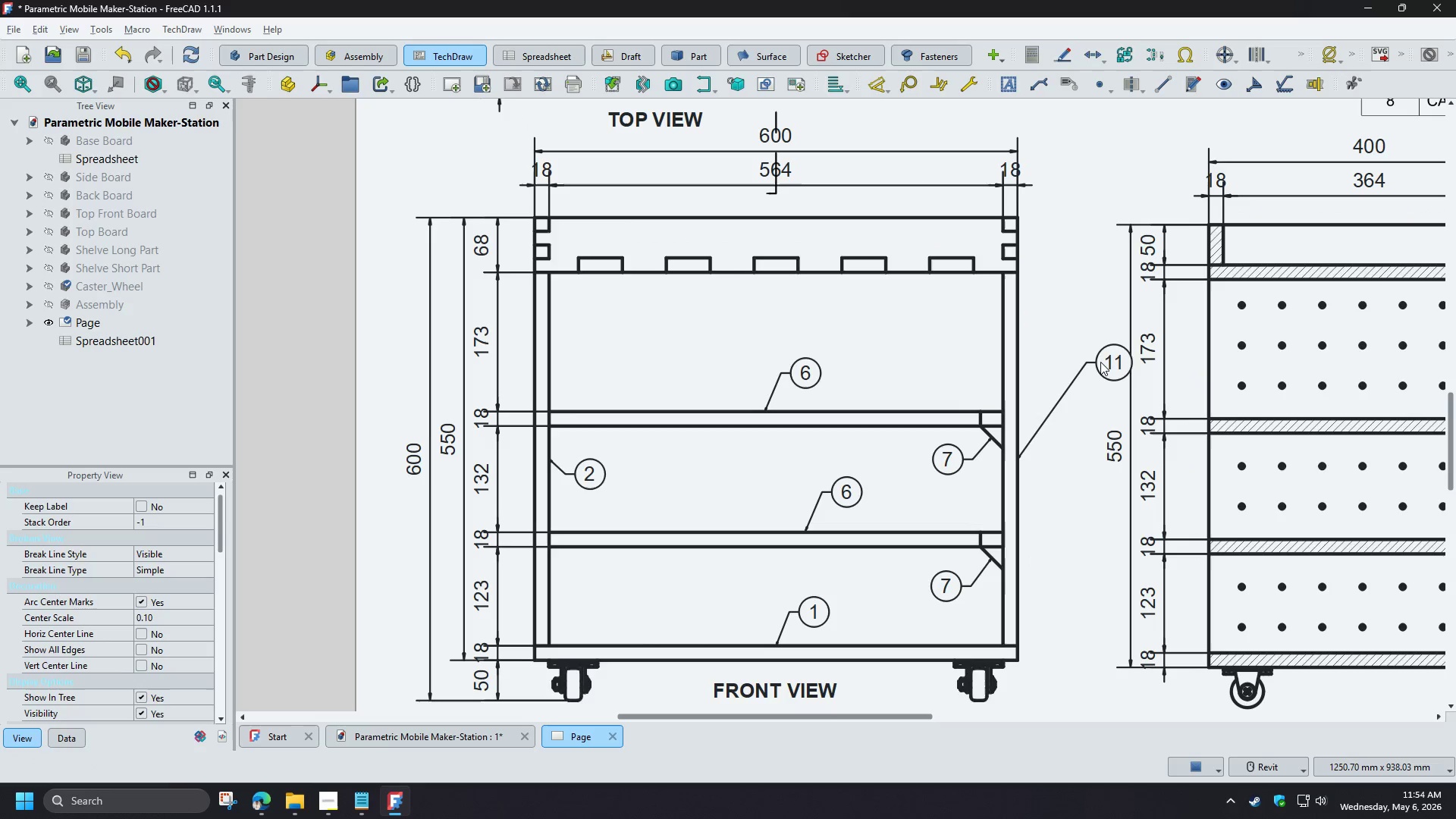 
left_click([1106, 362])
 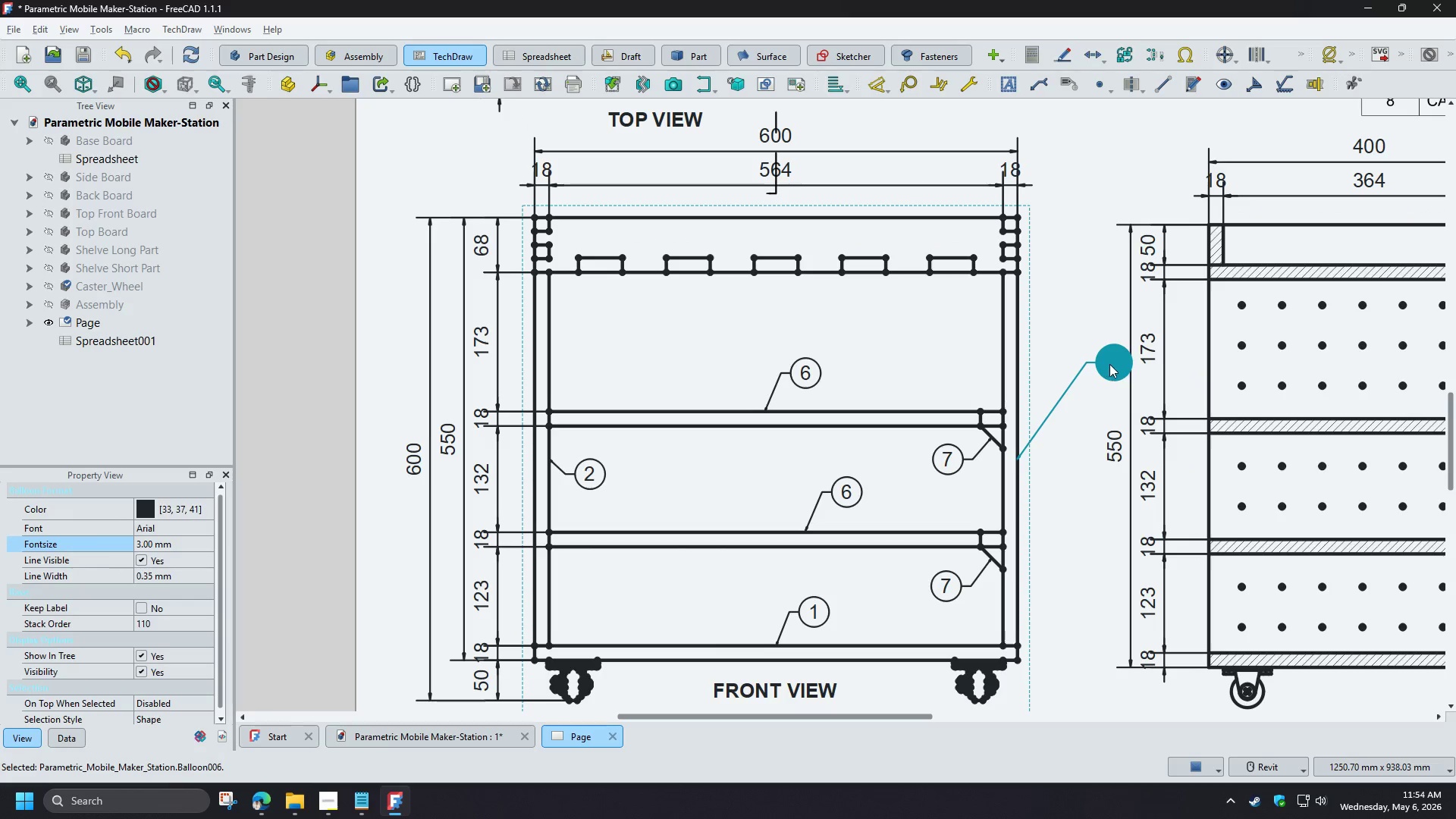 
left_click_drag(start_coordinate=[1109, 364], to_coordinate=[1062, 481])
 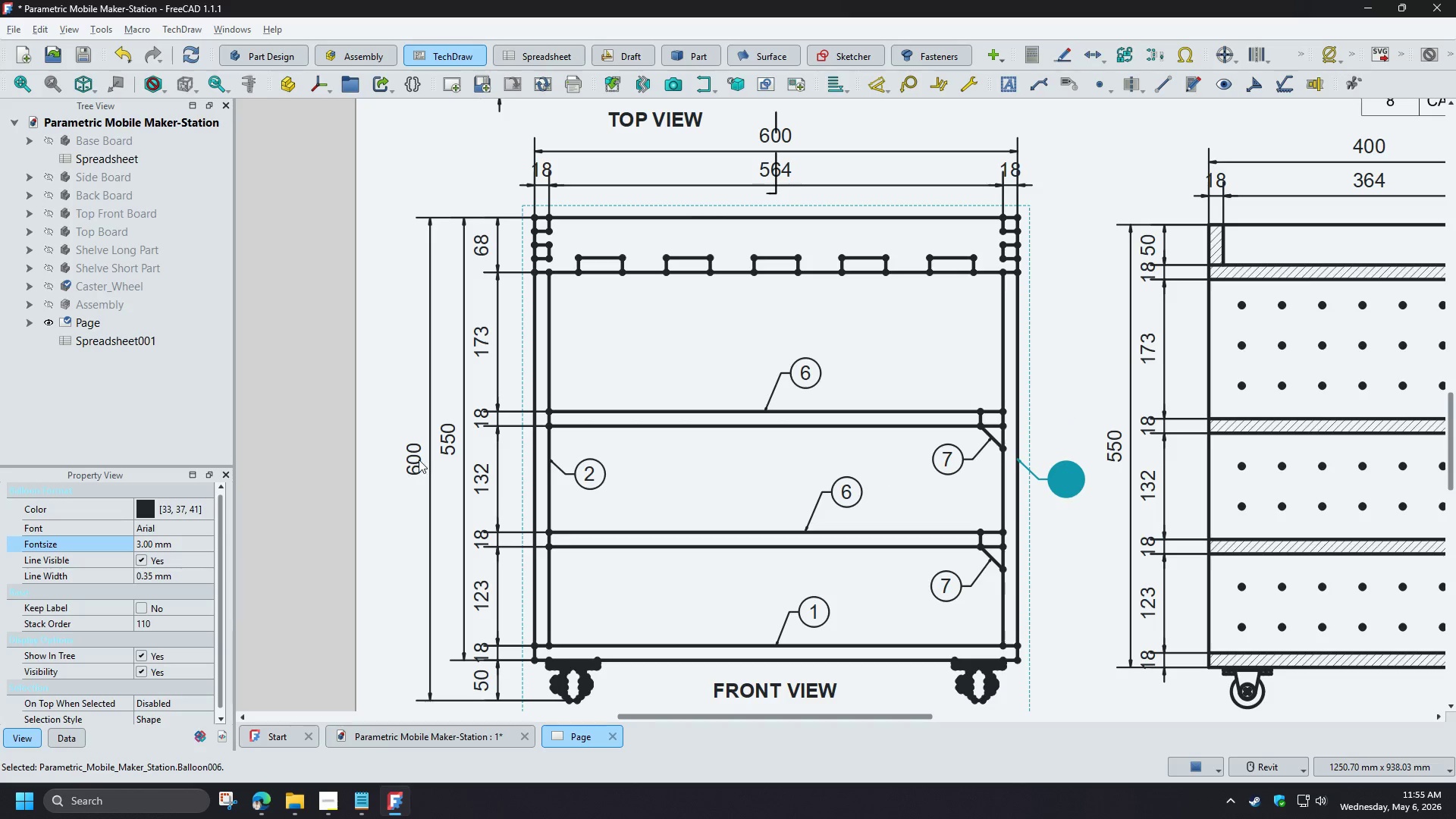 
left_click([64, 745])
 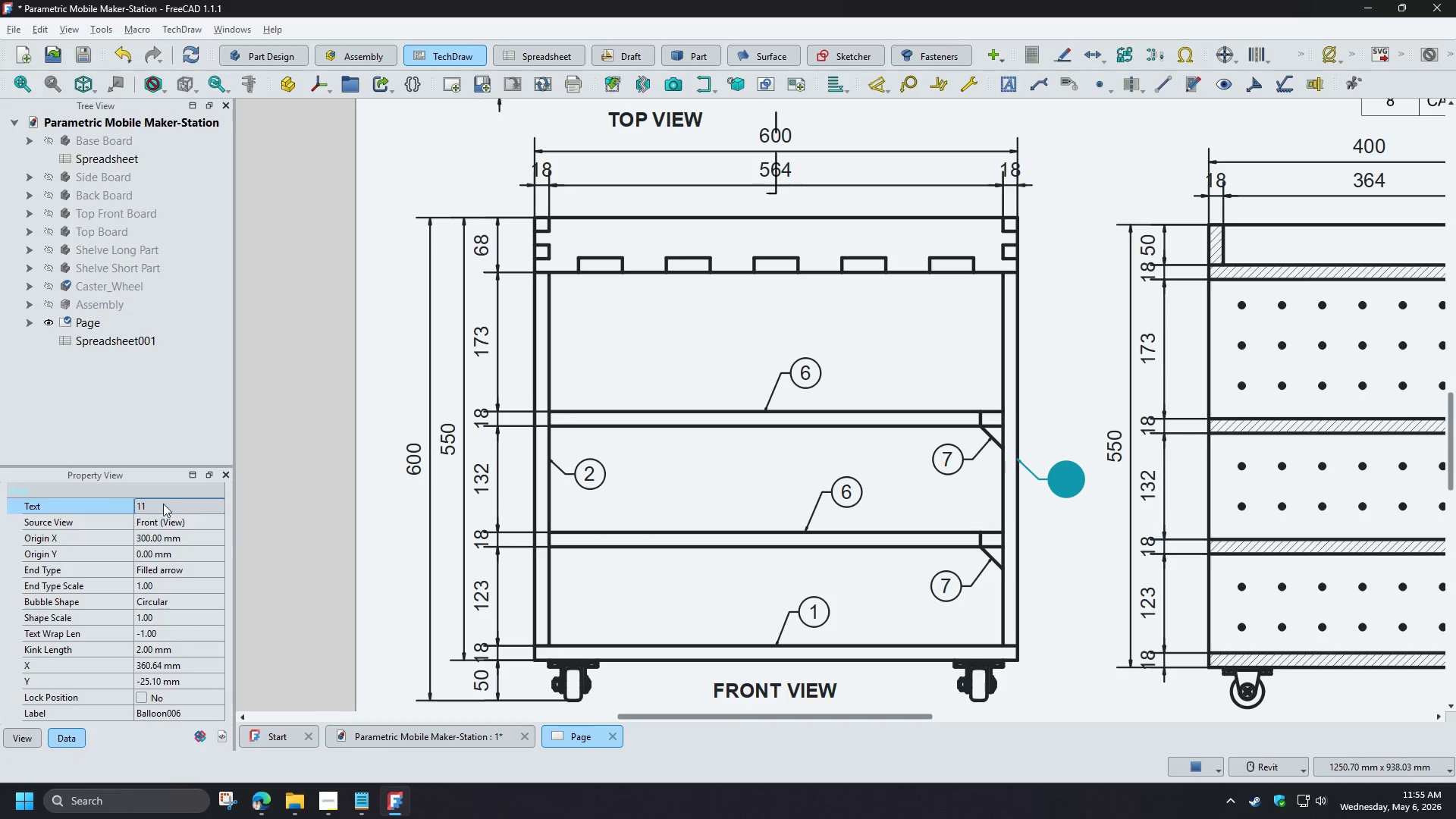 
left_click([158, 507])
 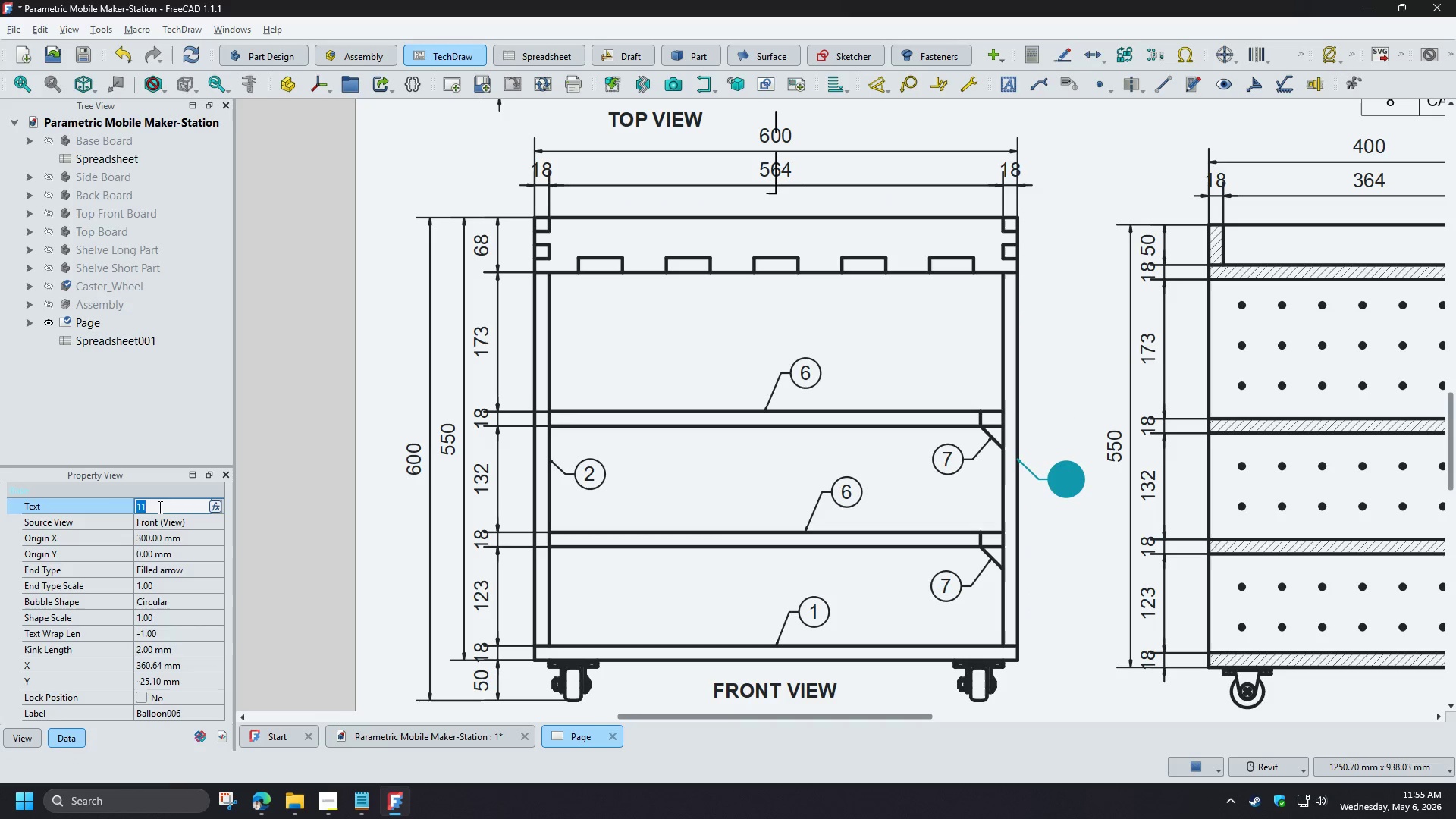 
key(2)
 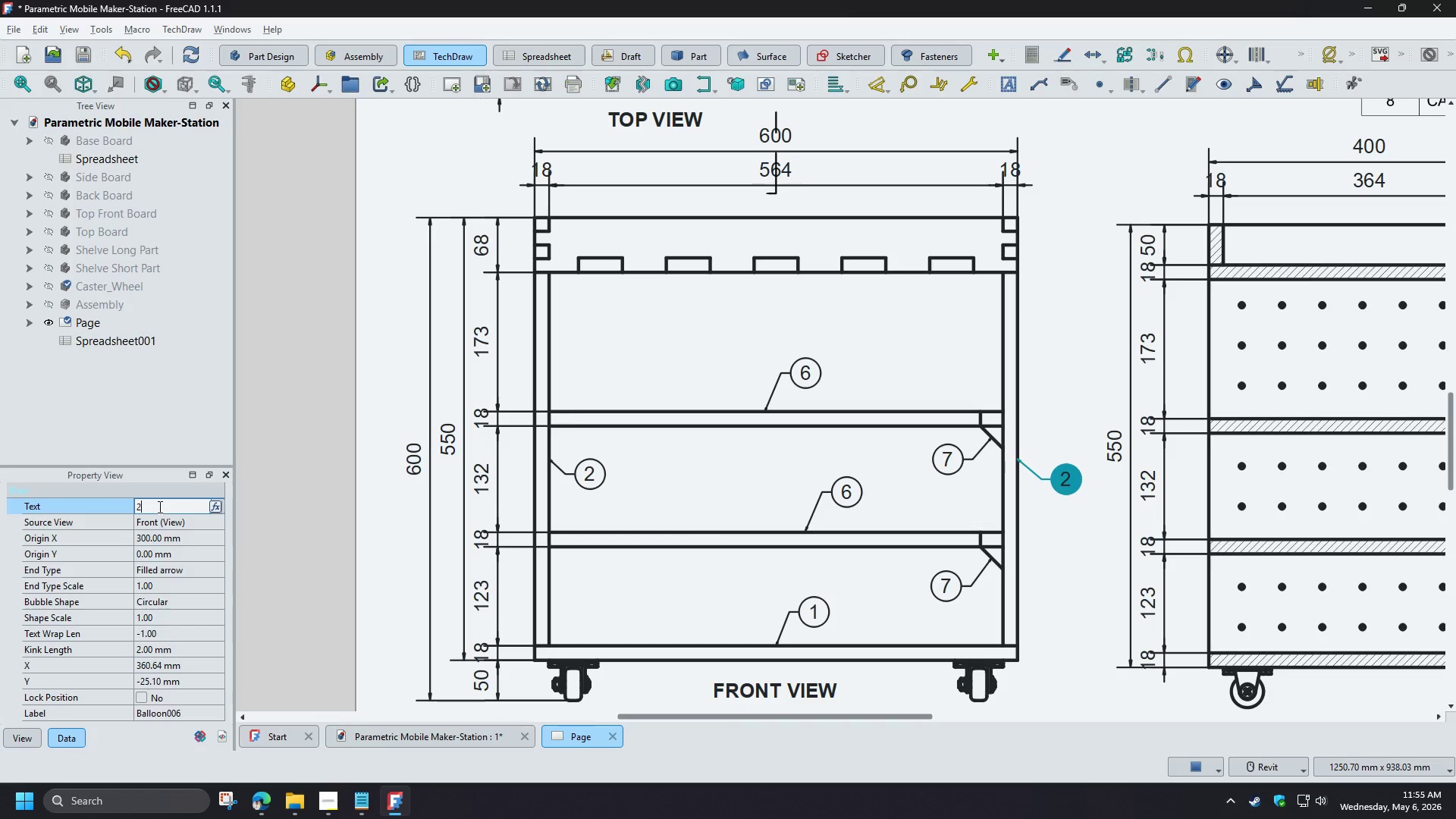 
key(NumpadEnter)
 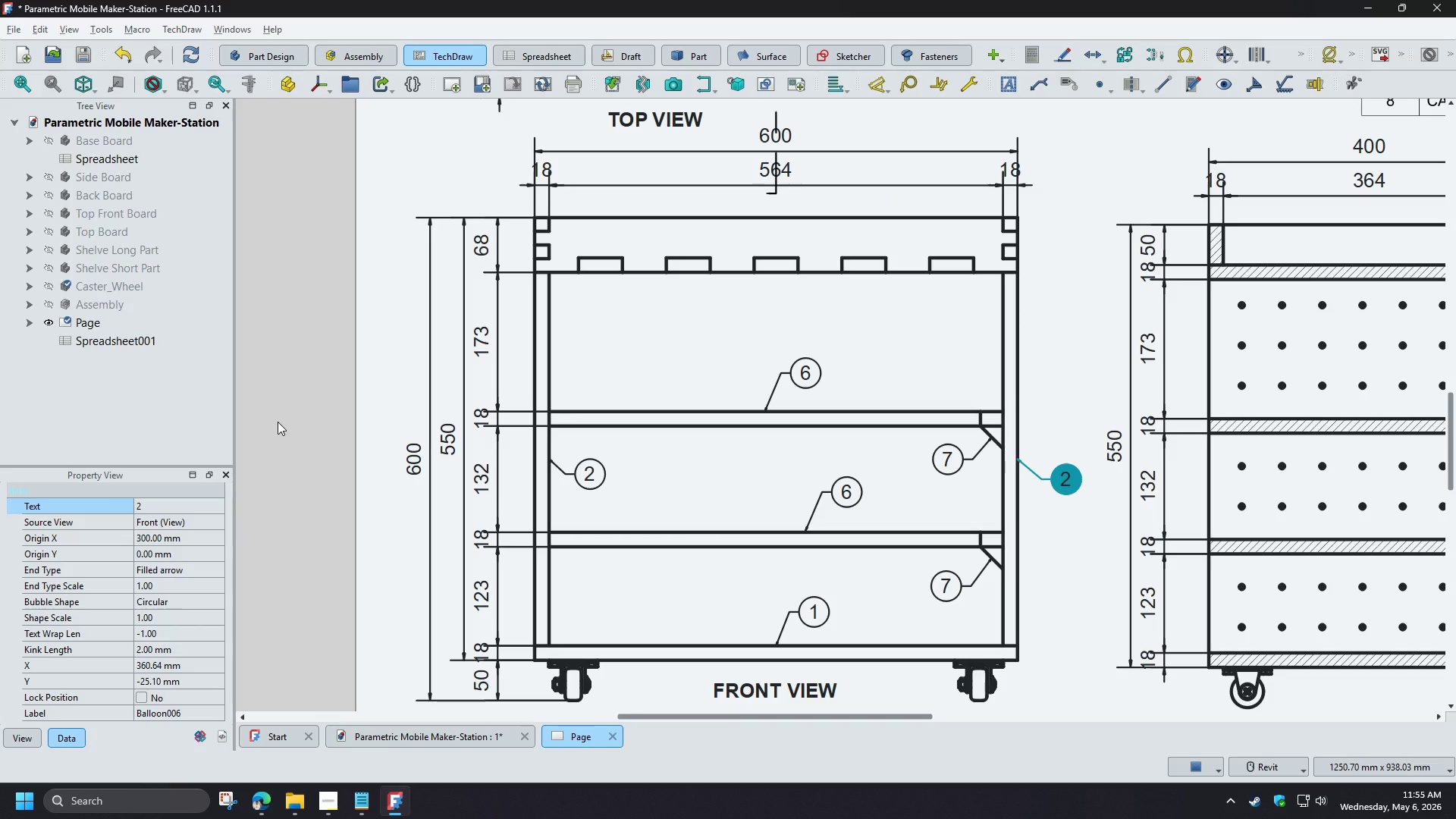 
left_click([278, 422])
 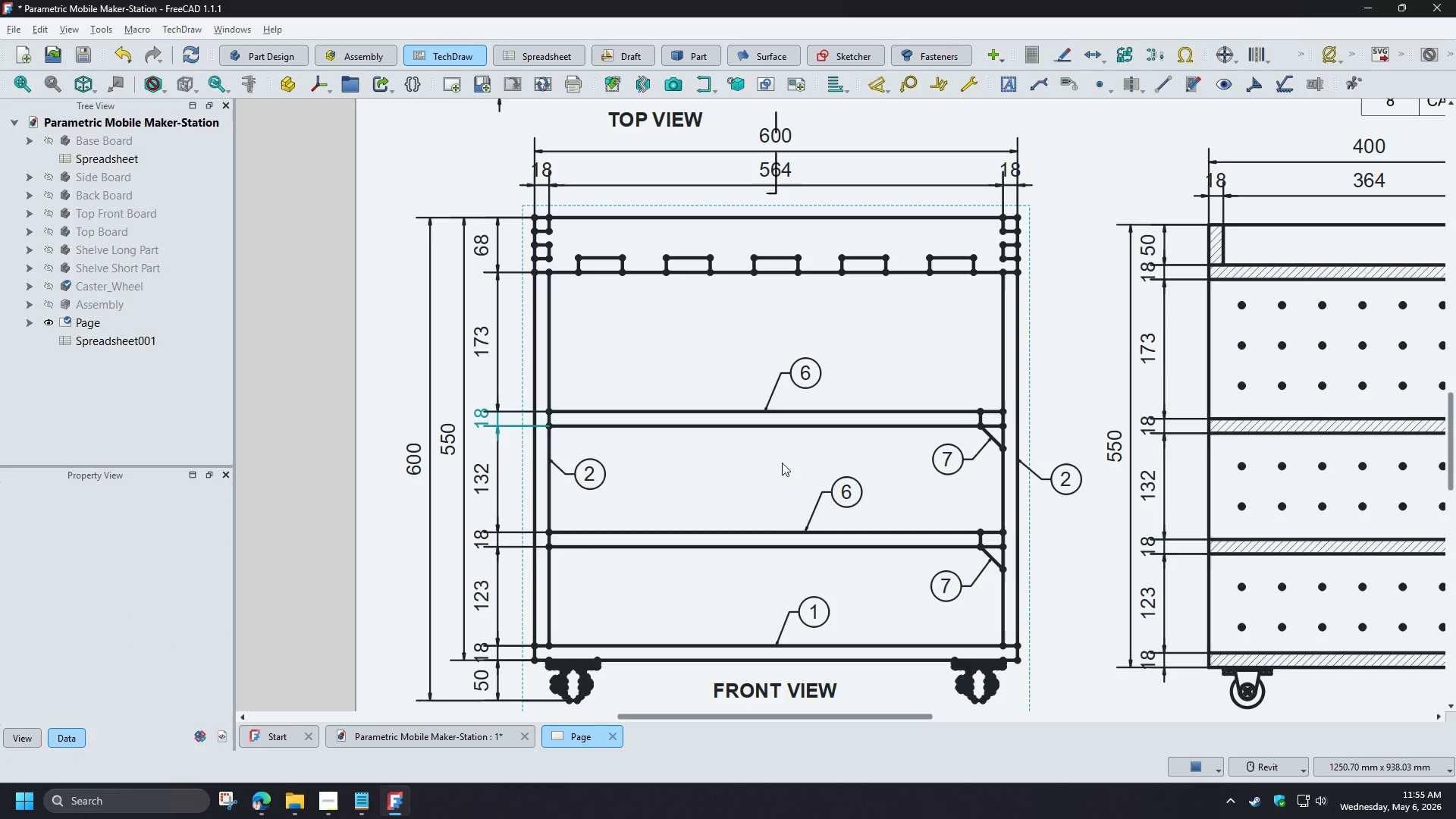 
scroll: coordinate [730, 461], scroll_direction: down, amount: 3.0
 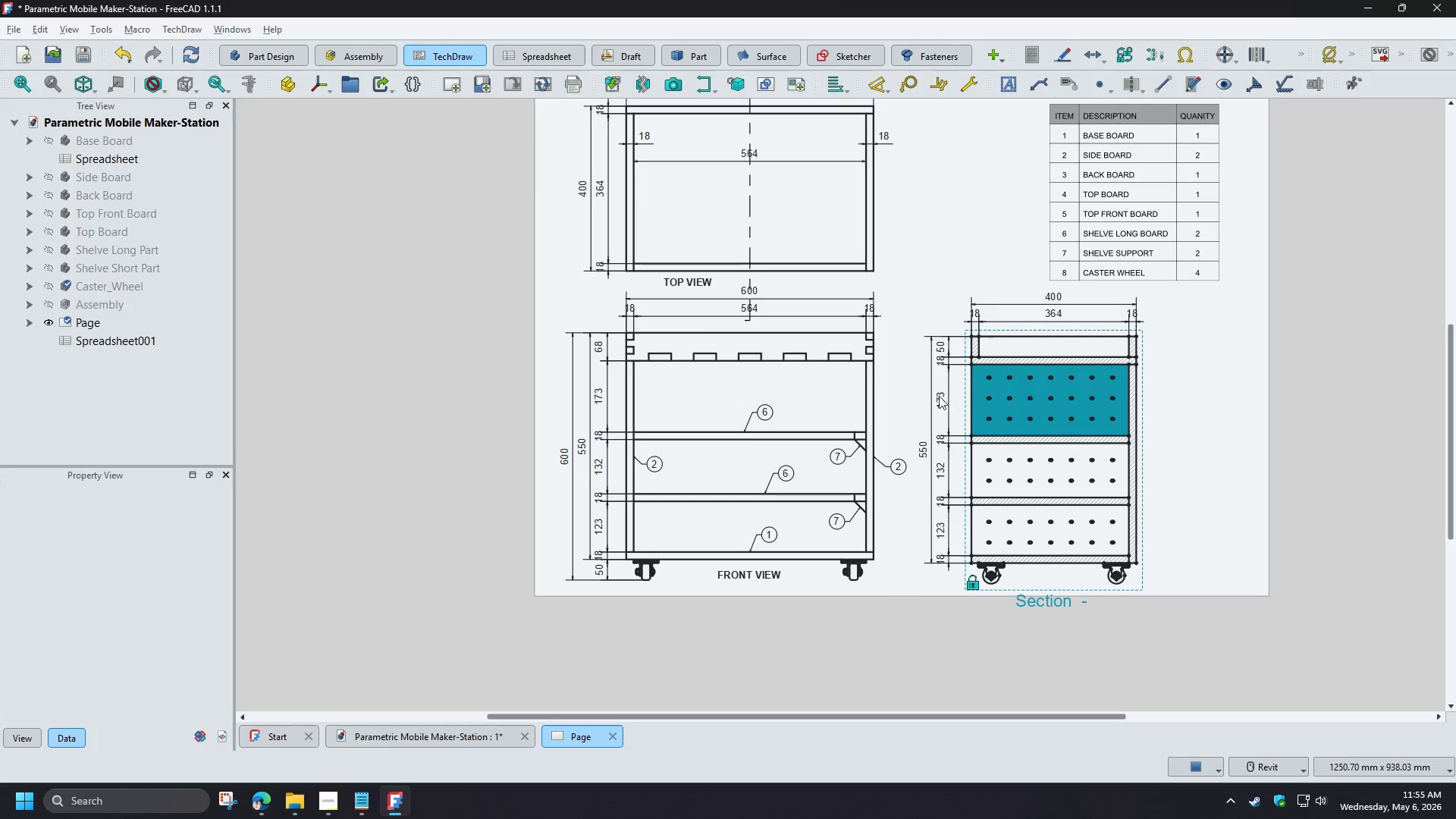 
scroll: coordinate [631, 310], scroll_direction: up, amount: 5.0
 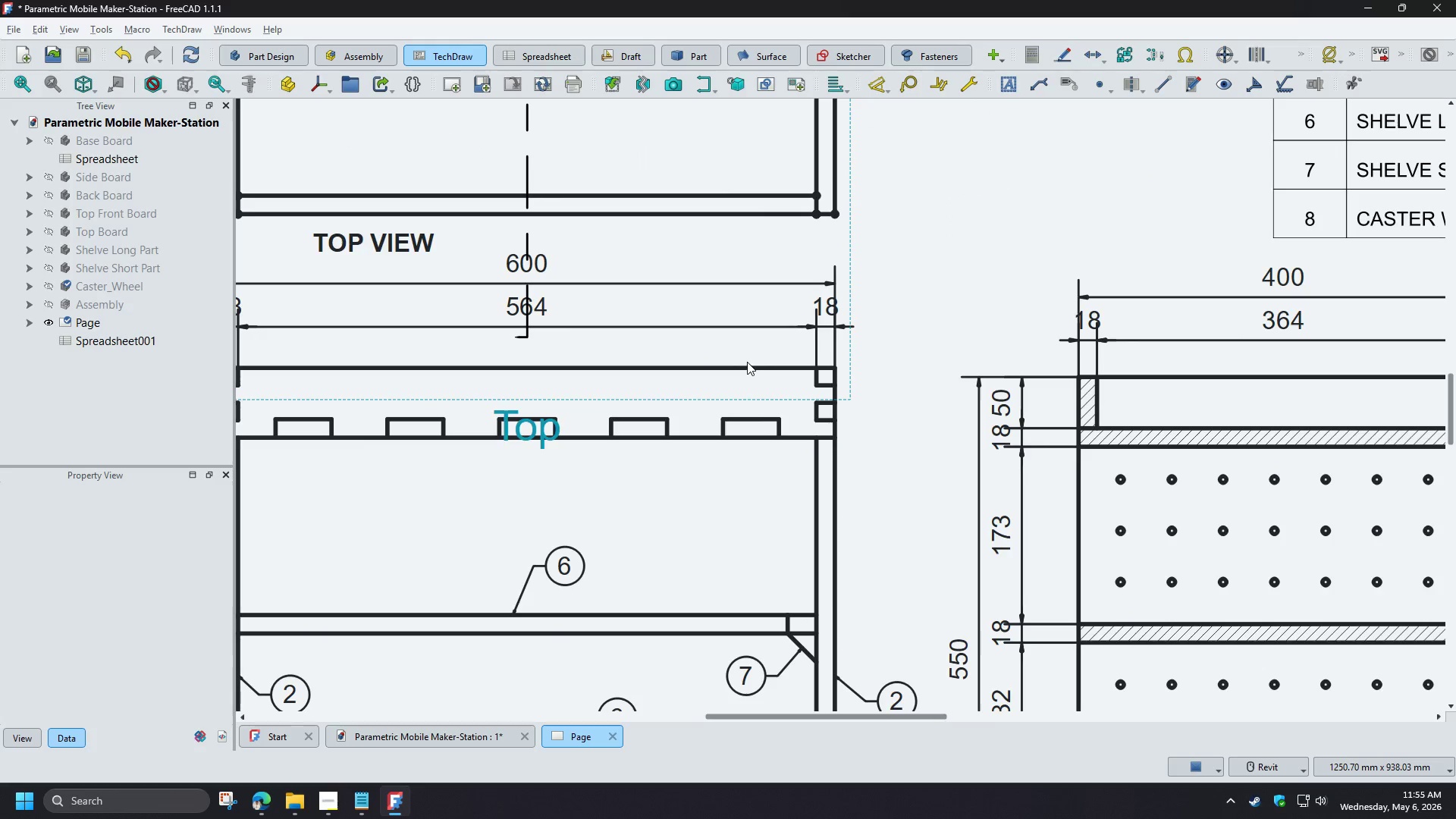 
wait(5.17)
 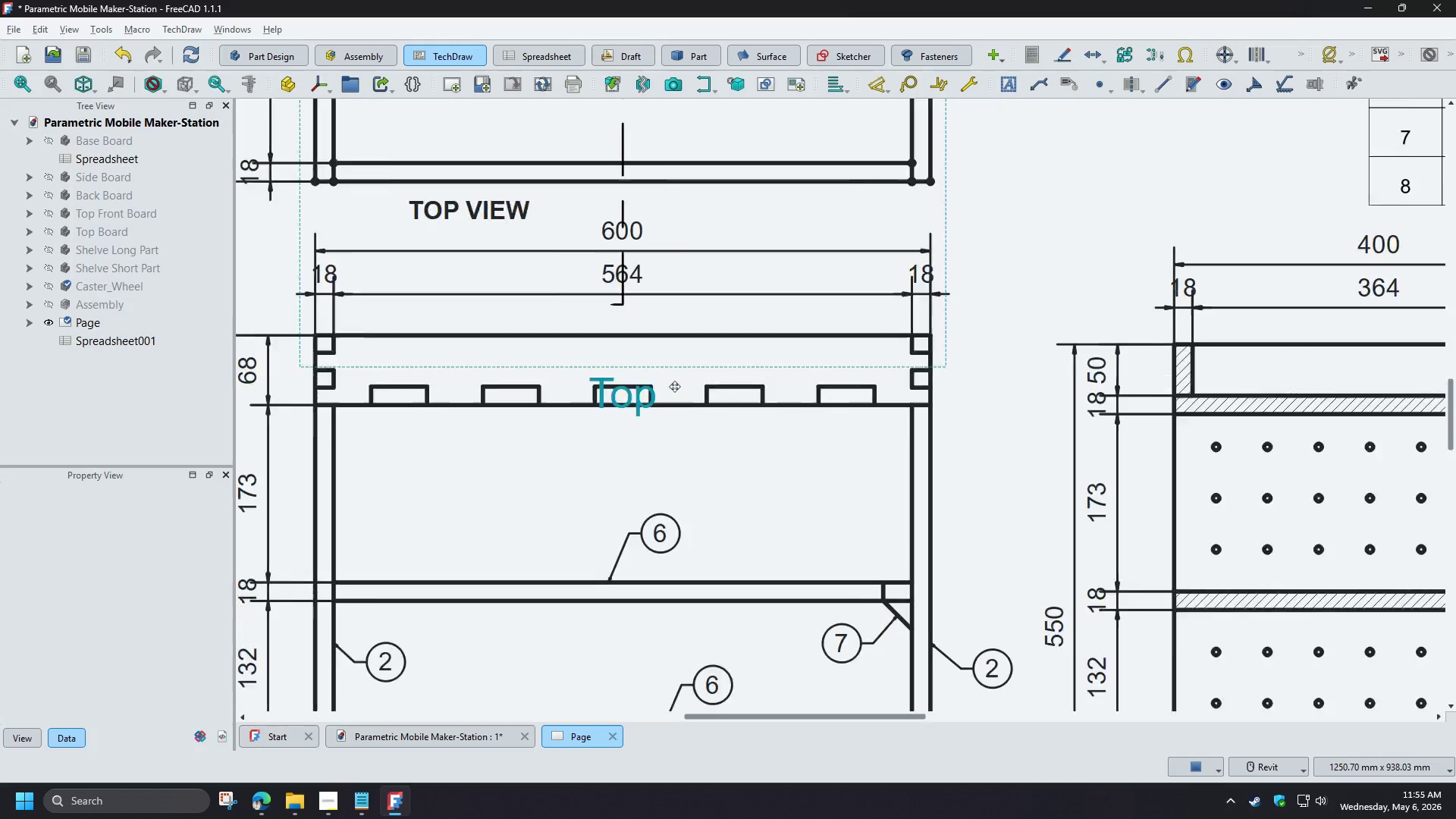 
left_click([727, 481])
 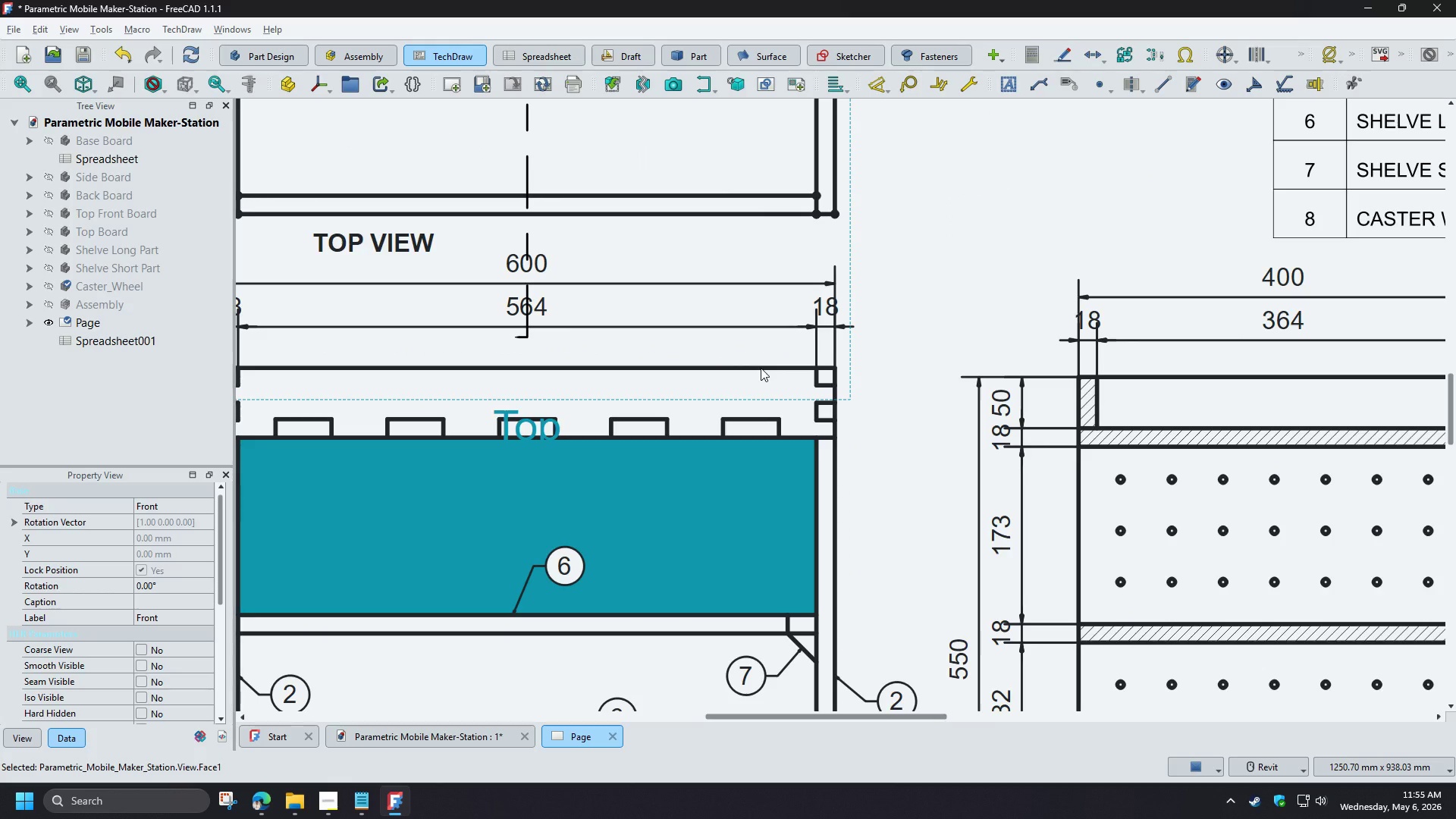 
left_click([761, 368])
 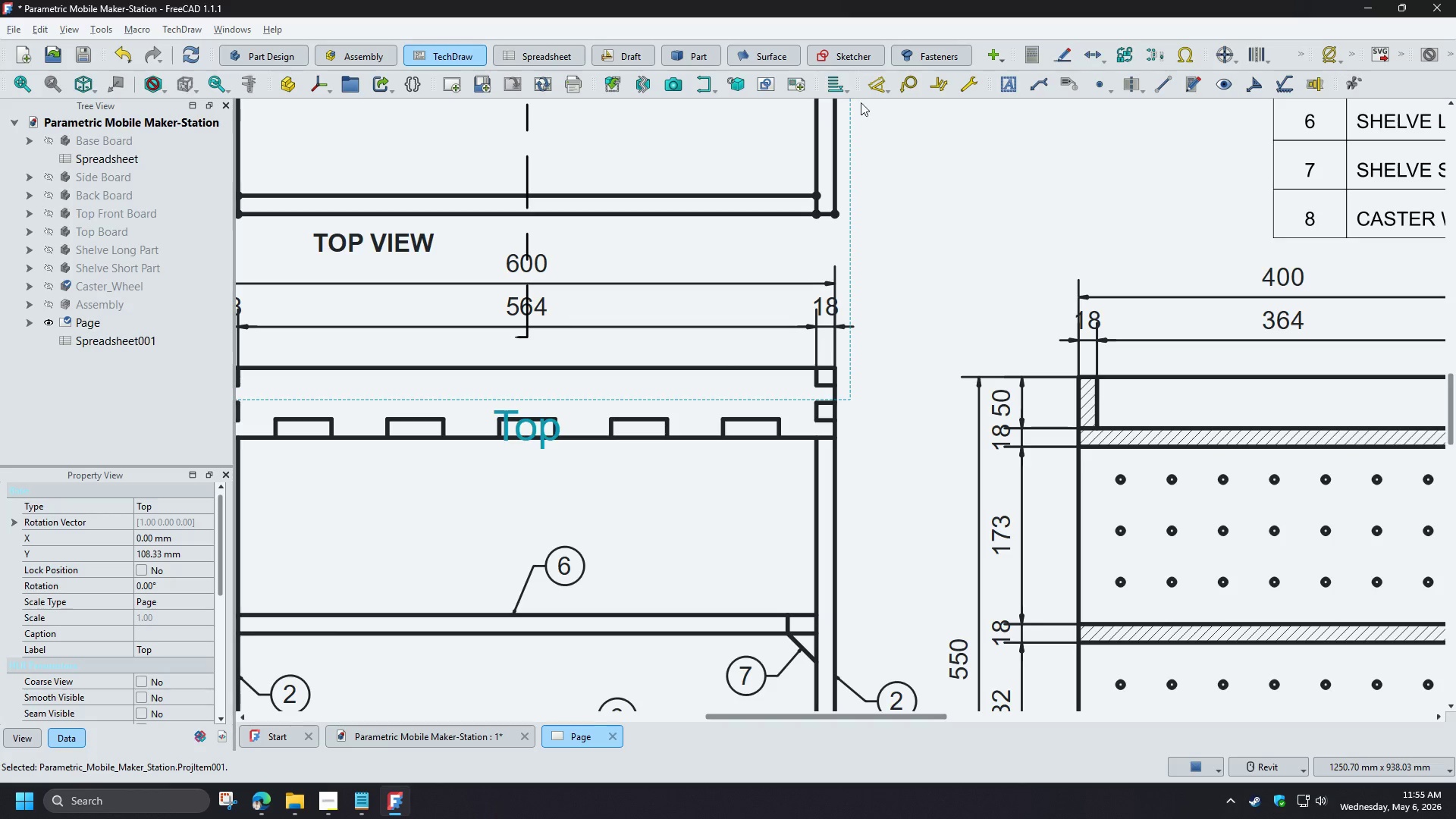 
left_click([838, 77])
 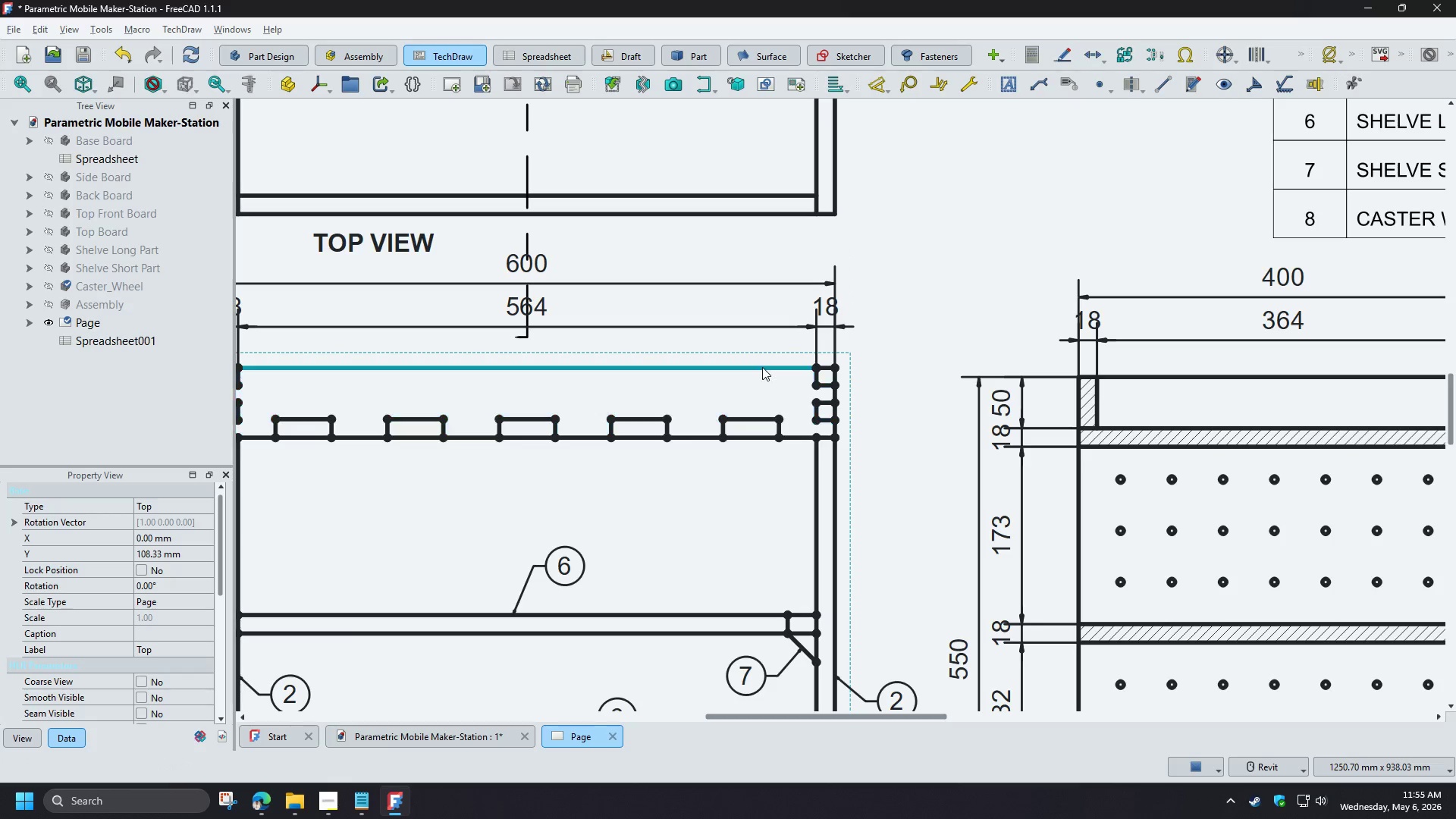 
left_click([762, 367])
 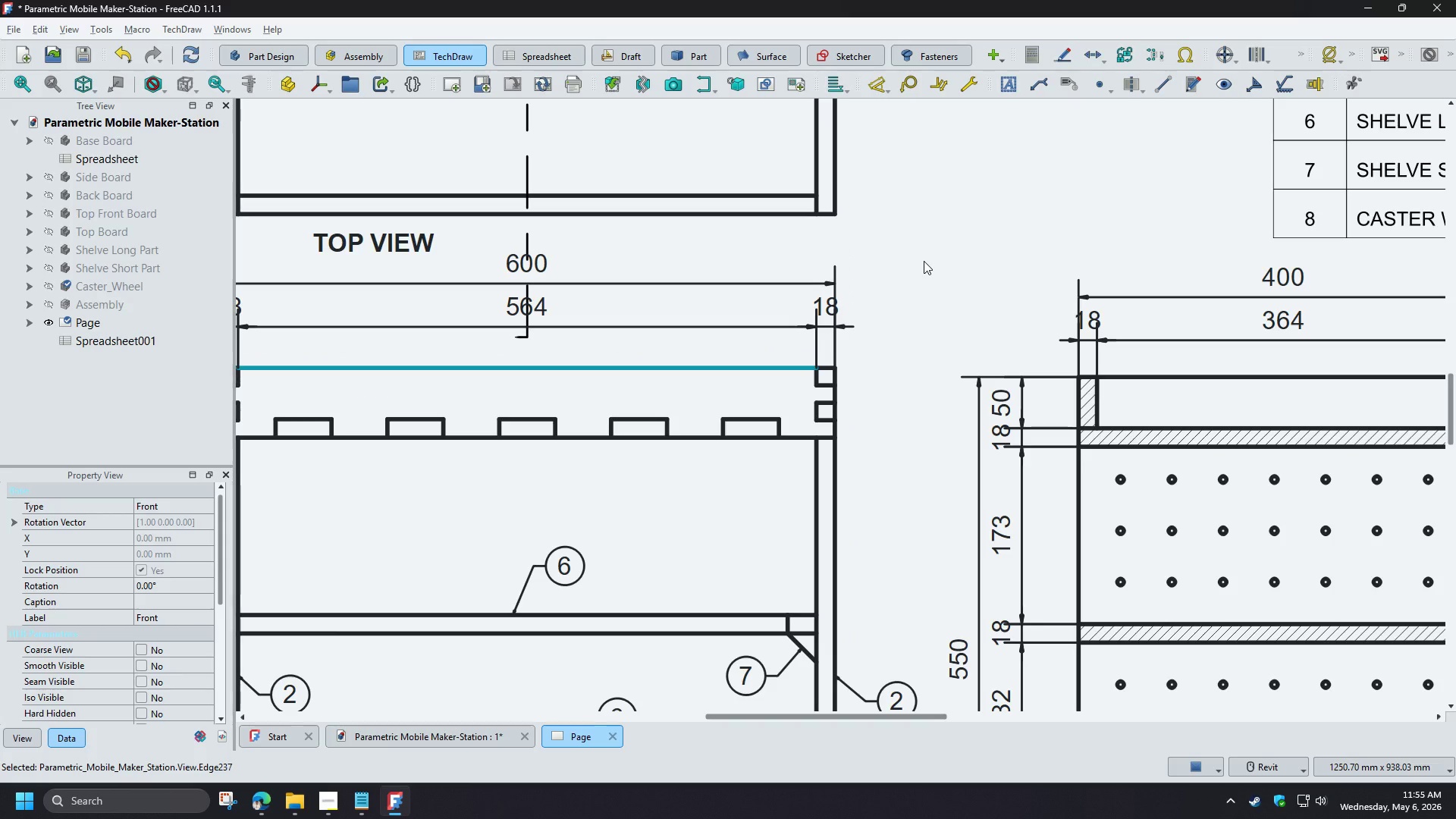 
wait(5.64)
 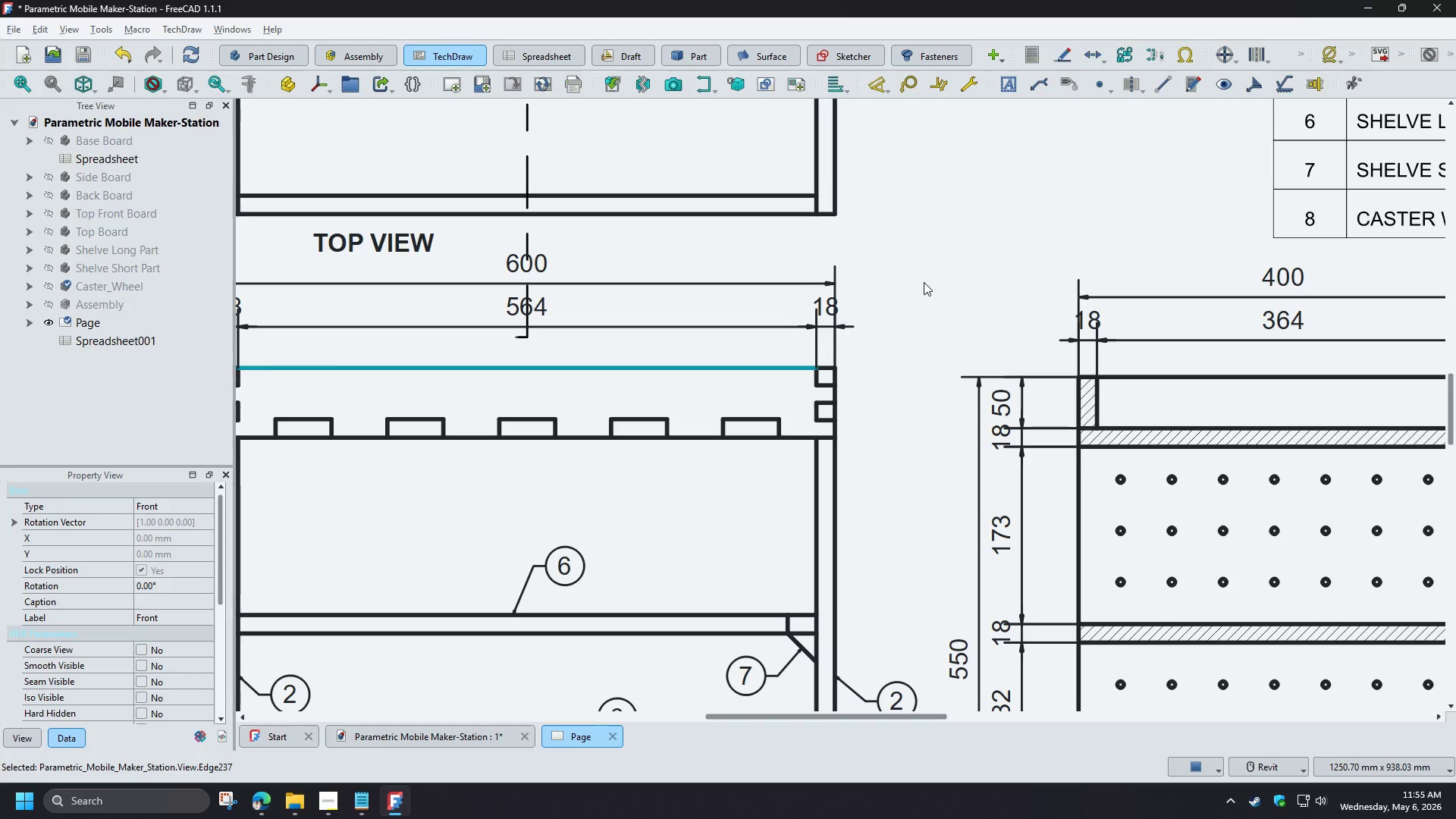 
left_click([914, 83])
 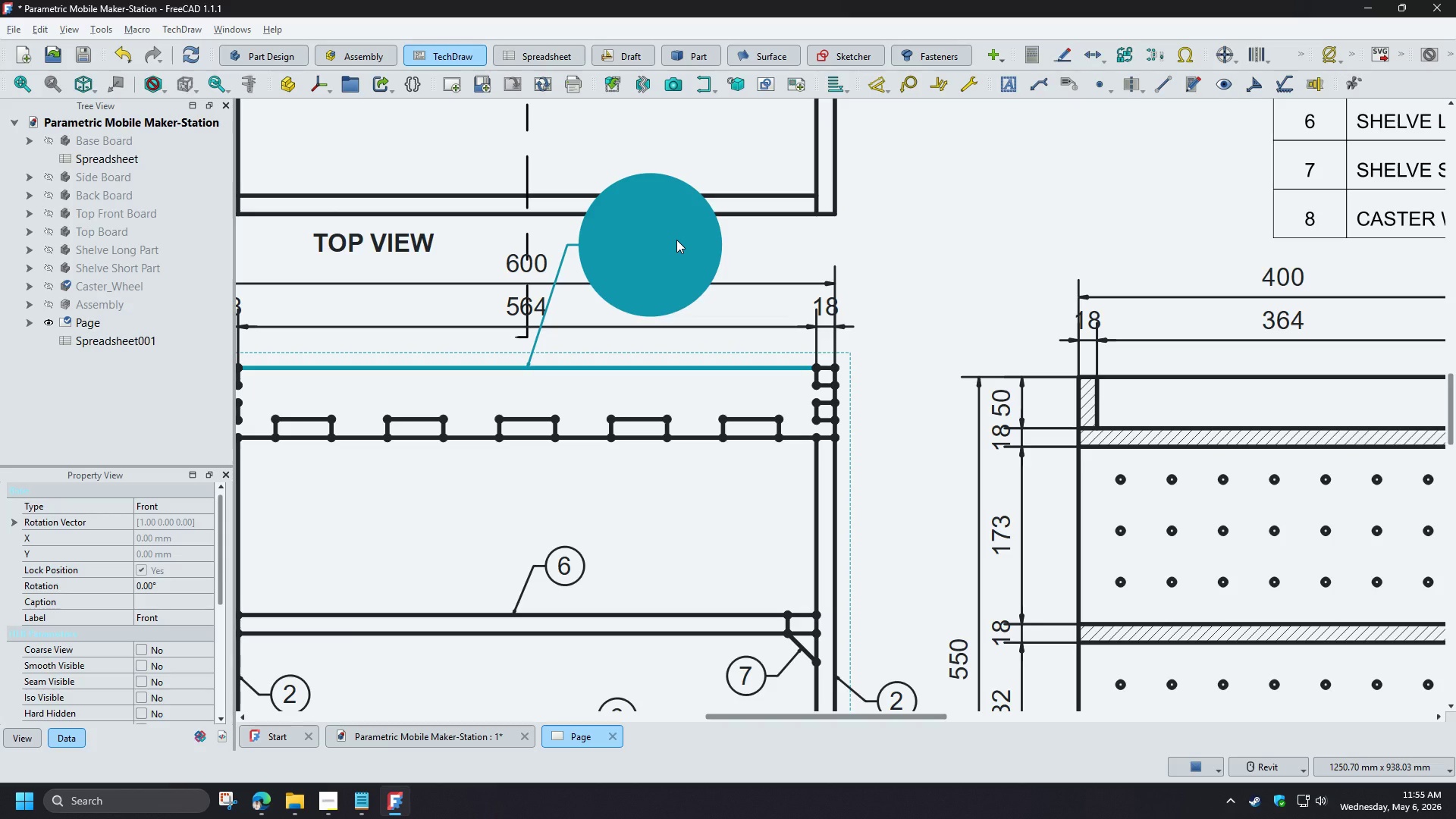 
left_click([677, 244])
 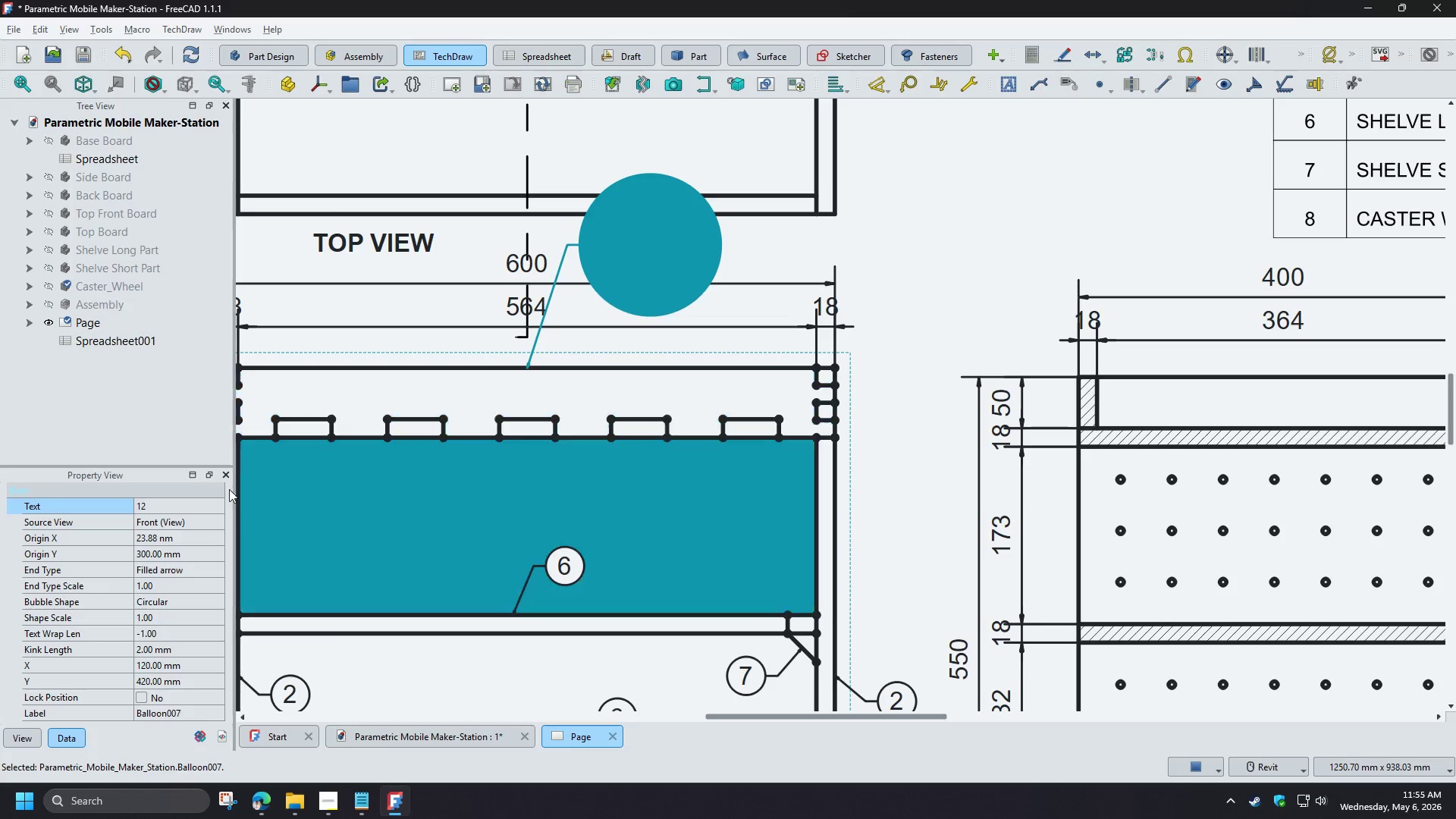 
mouse_move([177, 509])
 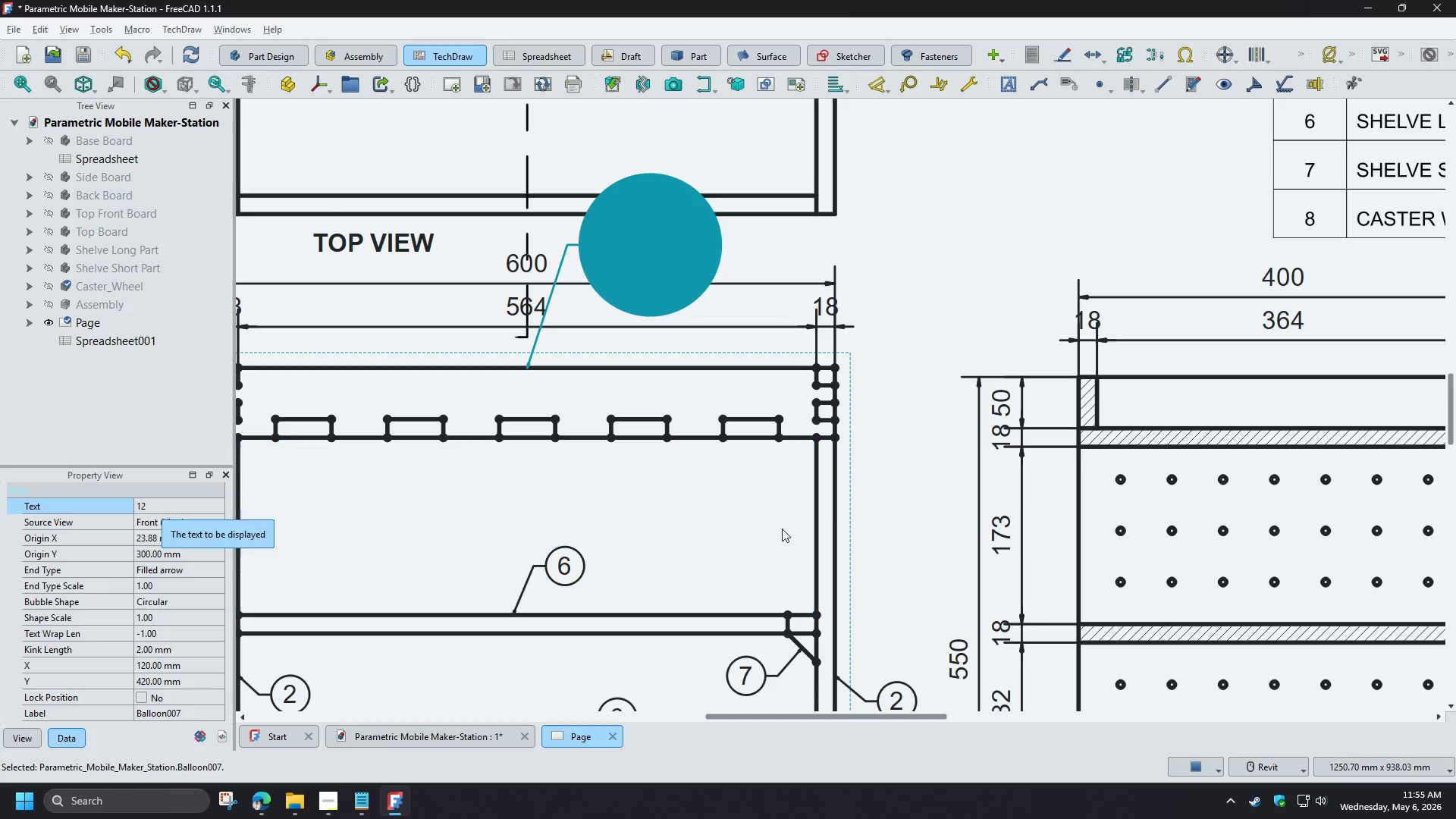 
scroll: coordinate [780, 532], scroll_direction: down, amount: 5.0
 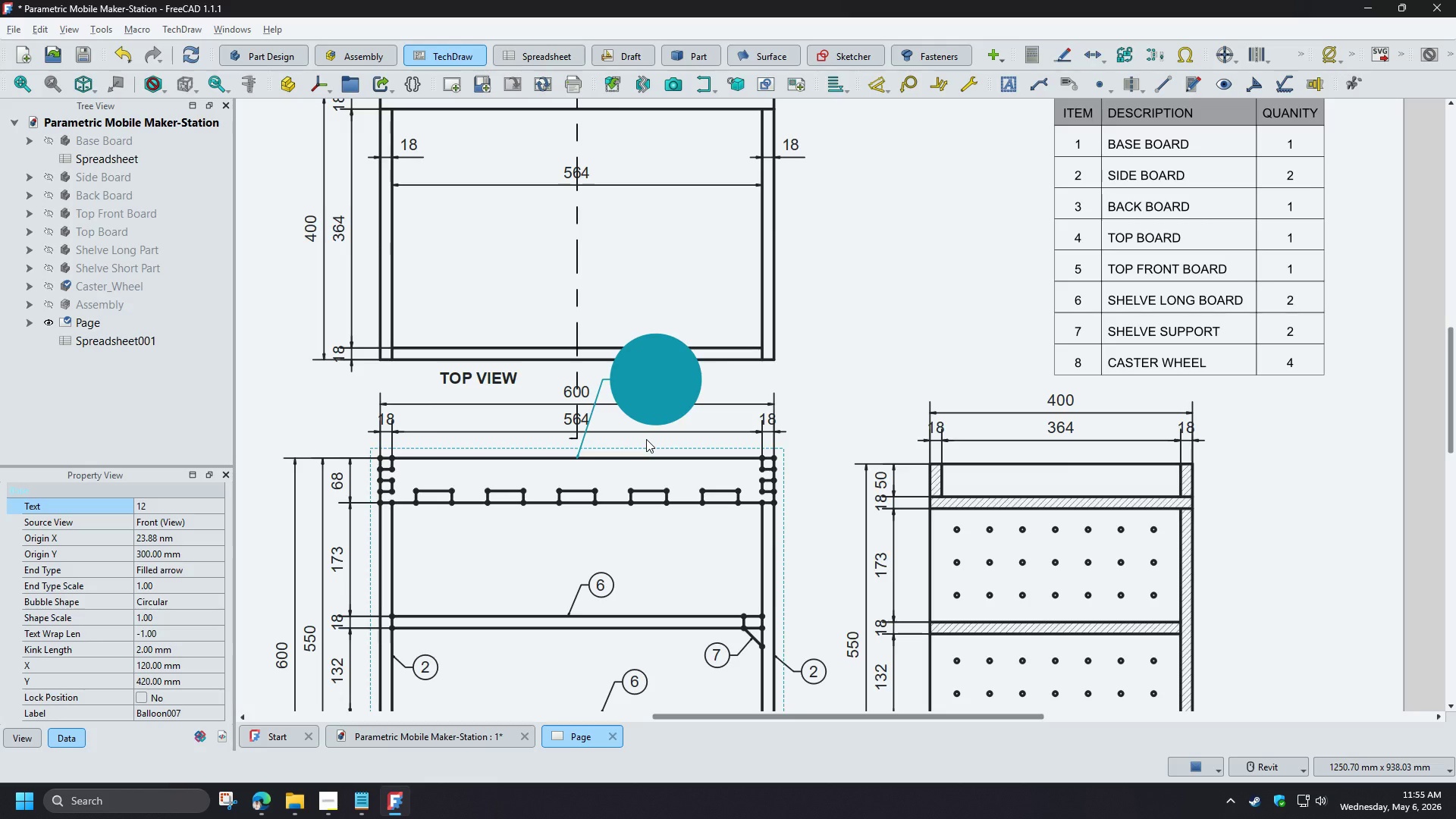 
scroll: coordinate [646, 439], scroll_direction: up, amount: 3.0
 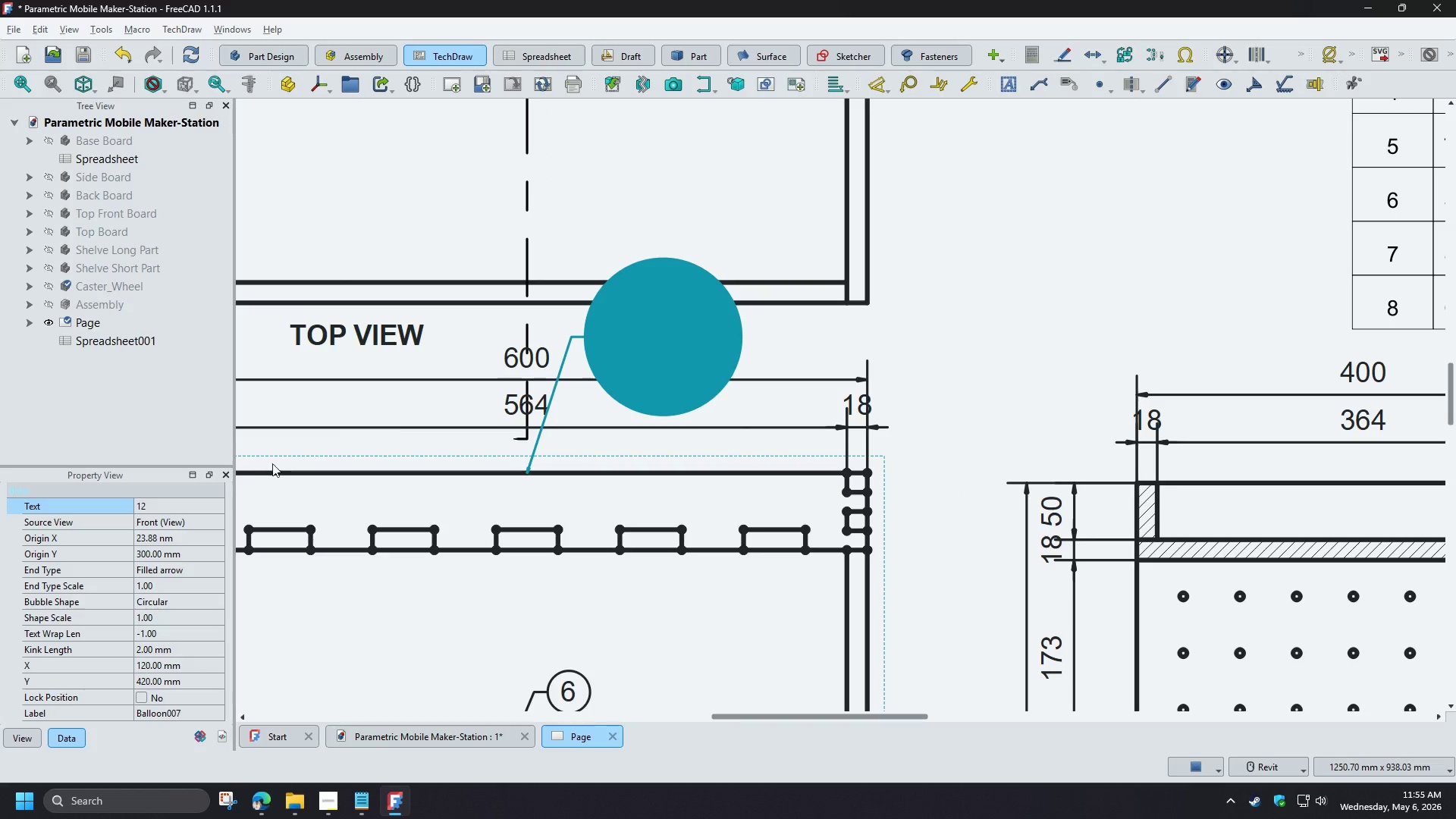 
left_click([164, 506])
 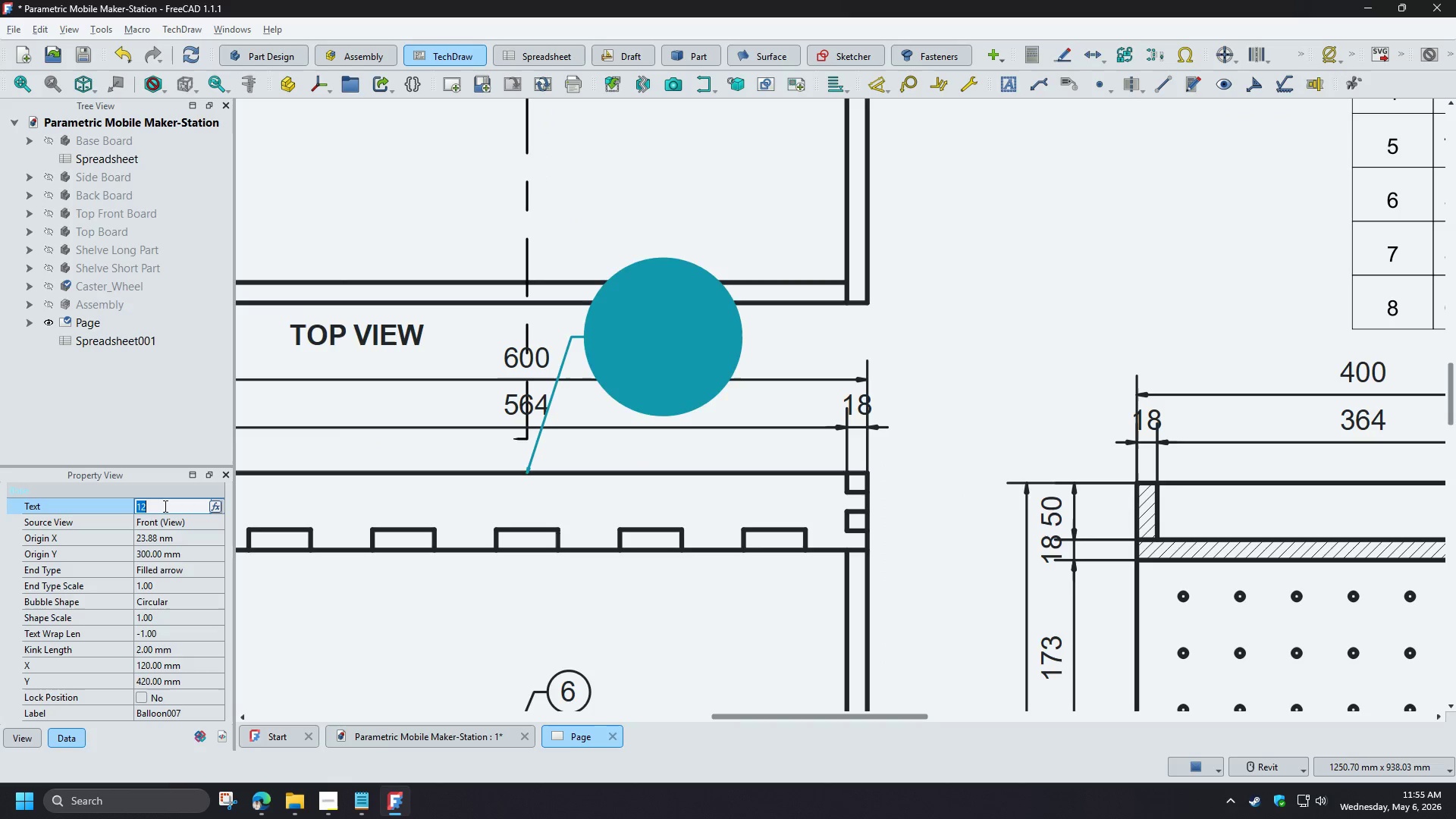 
key(1)
 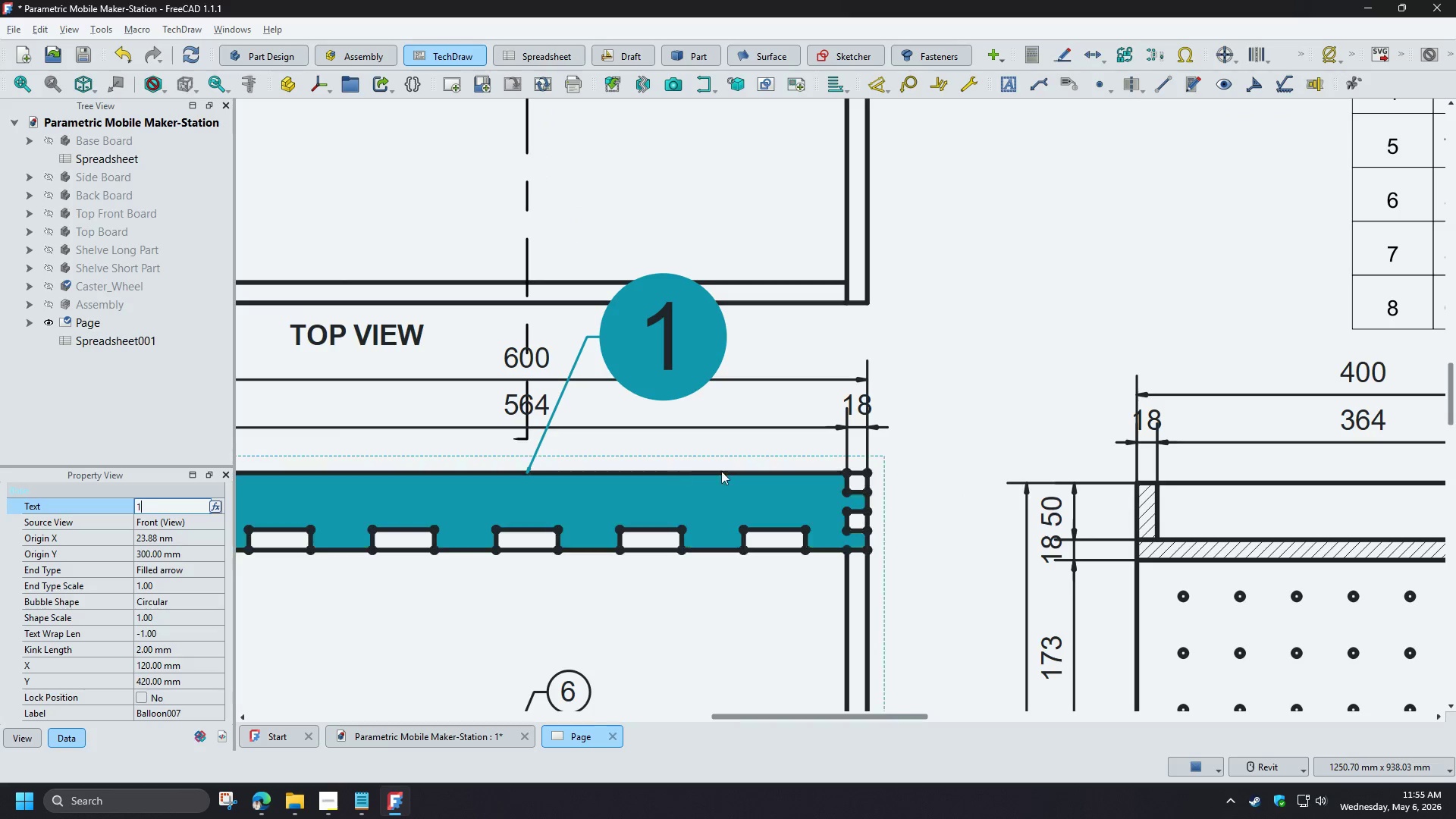 
scroll: coordinate [688, 509], scroll_direction: down, amount: 4.0
 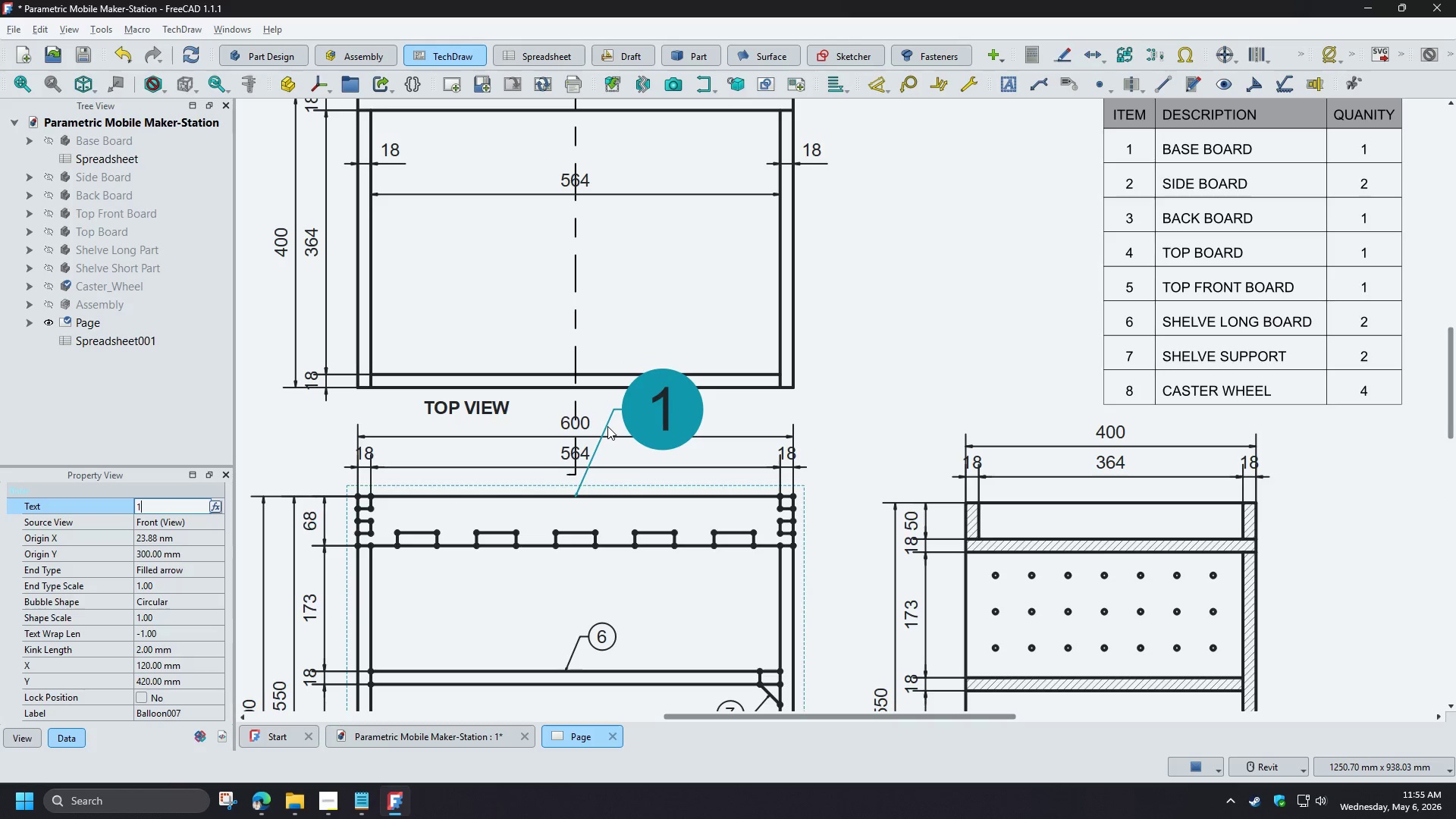 
left_click([668, 421])
 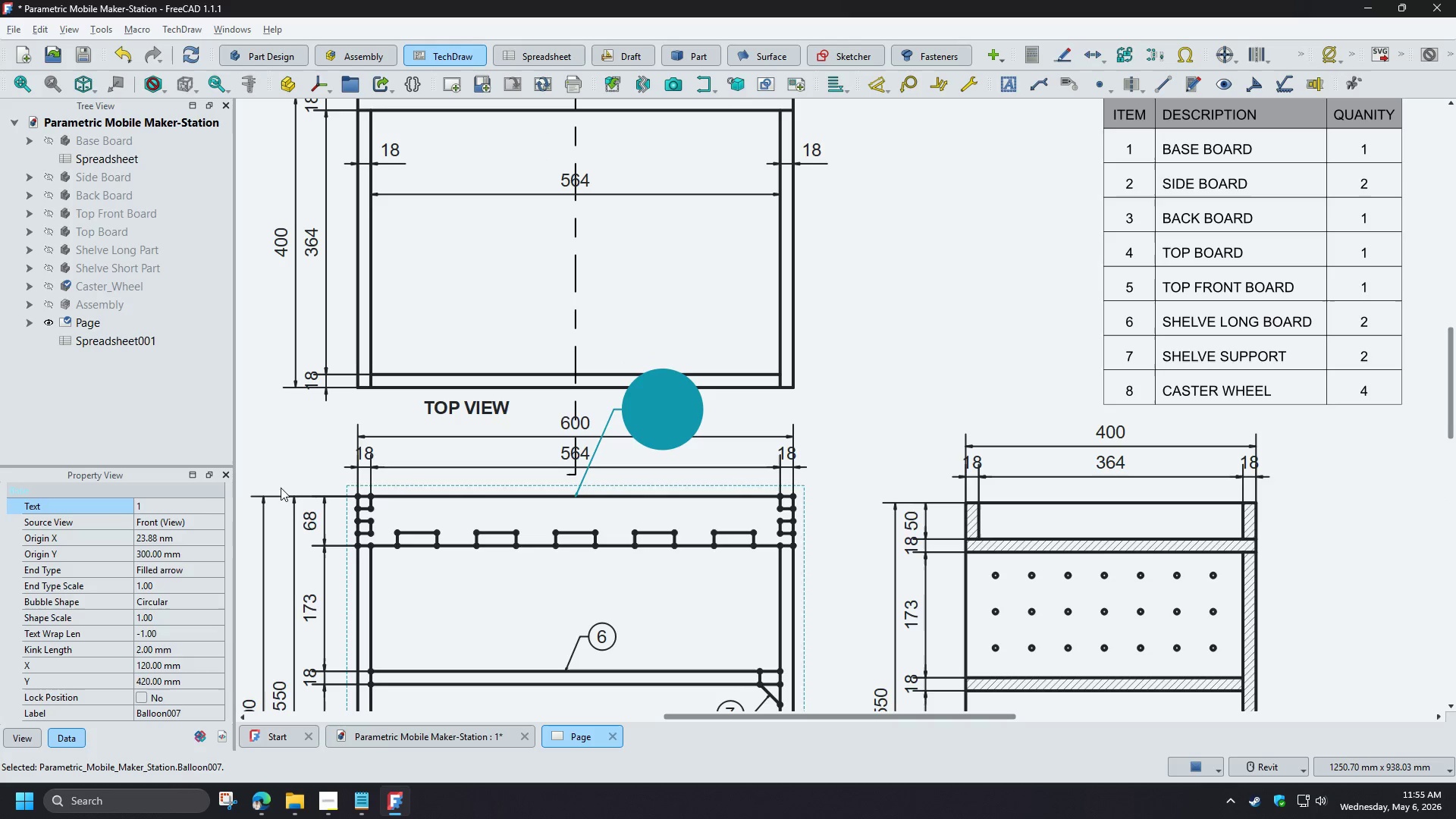 
left_click([150, 511])
 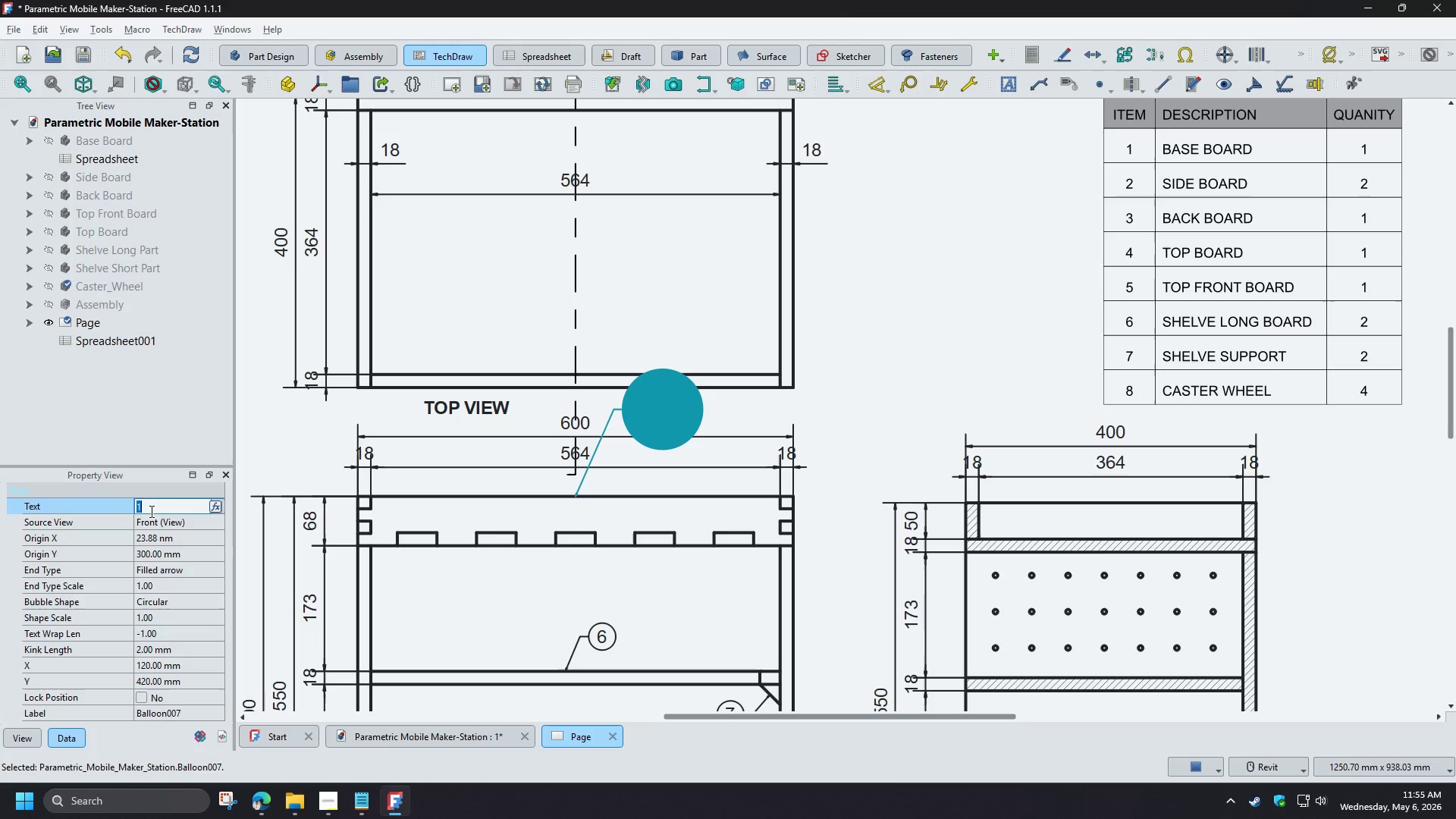 
key(5)
 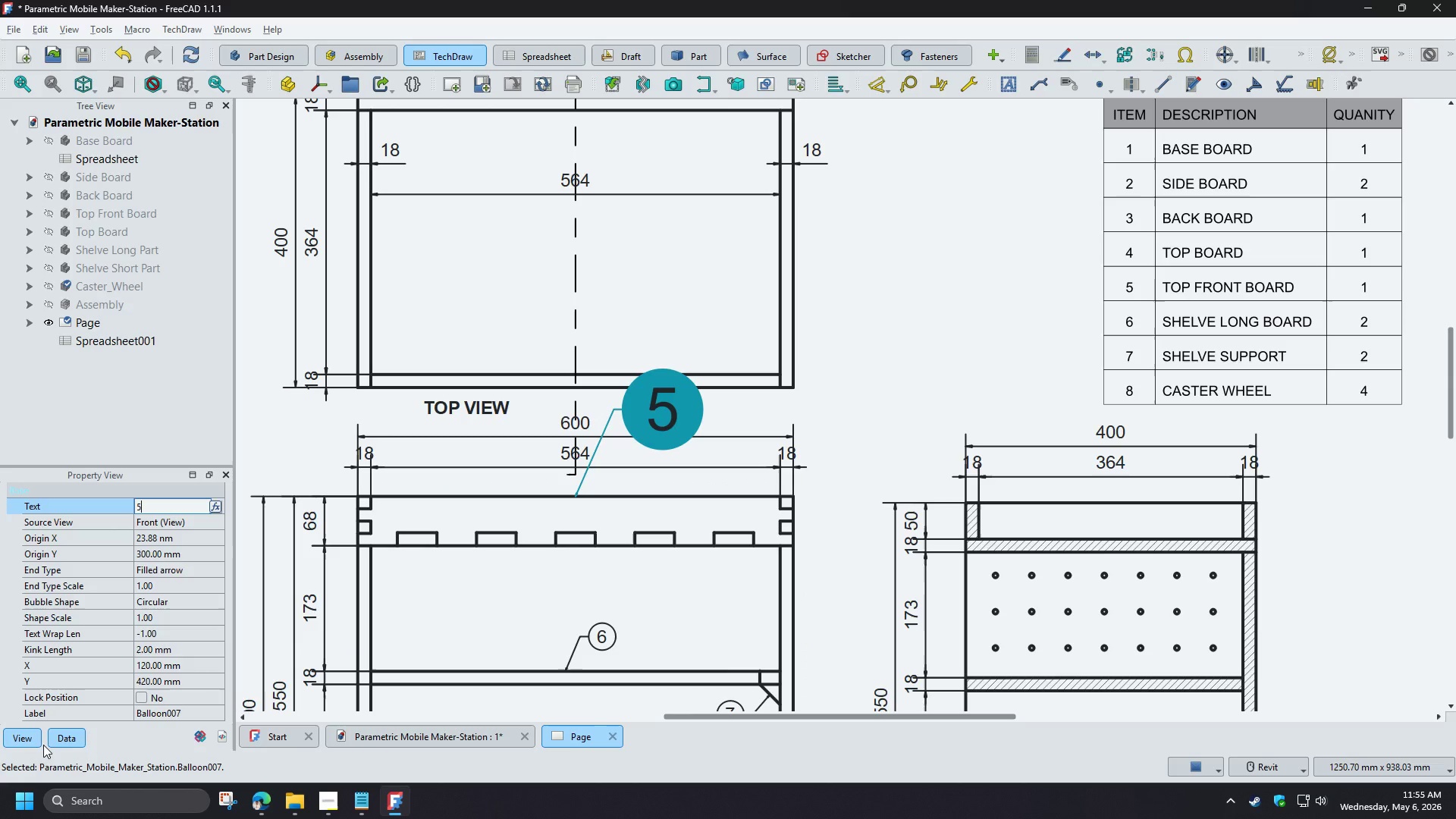 
left_click([34, 744])
 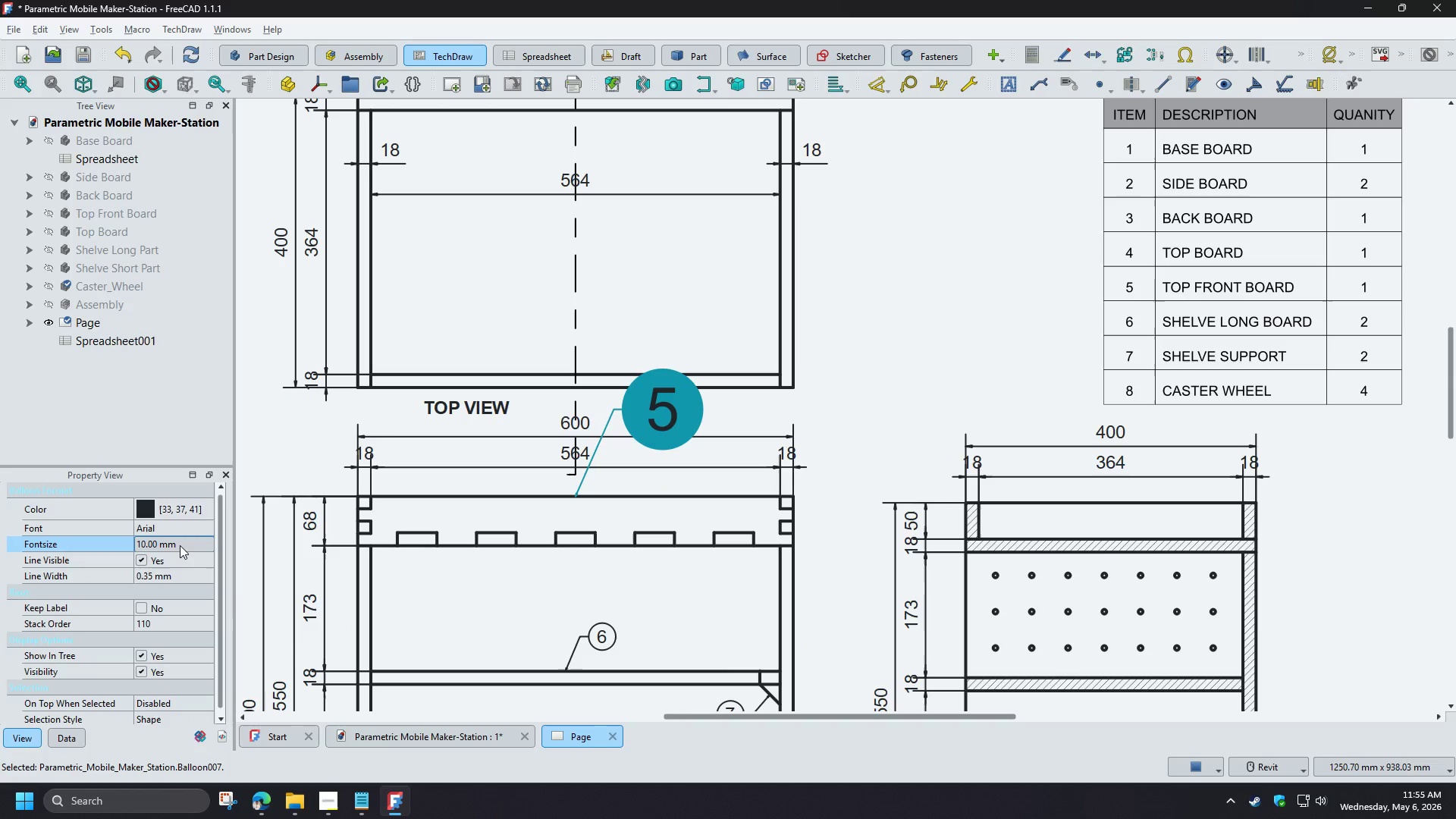 
left_click([178, 545])
 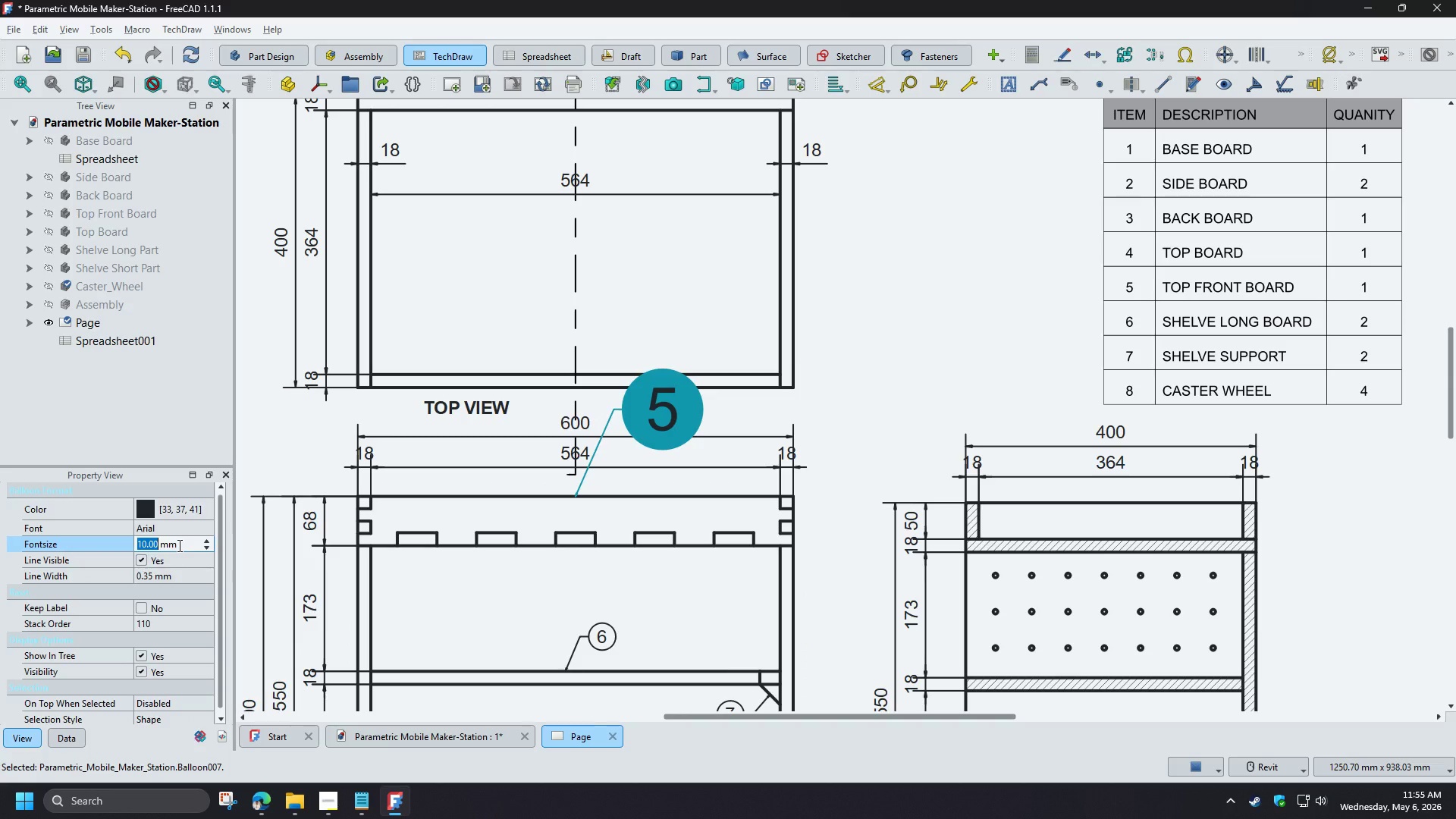 
key(3)
 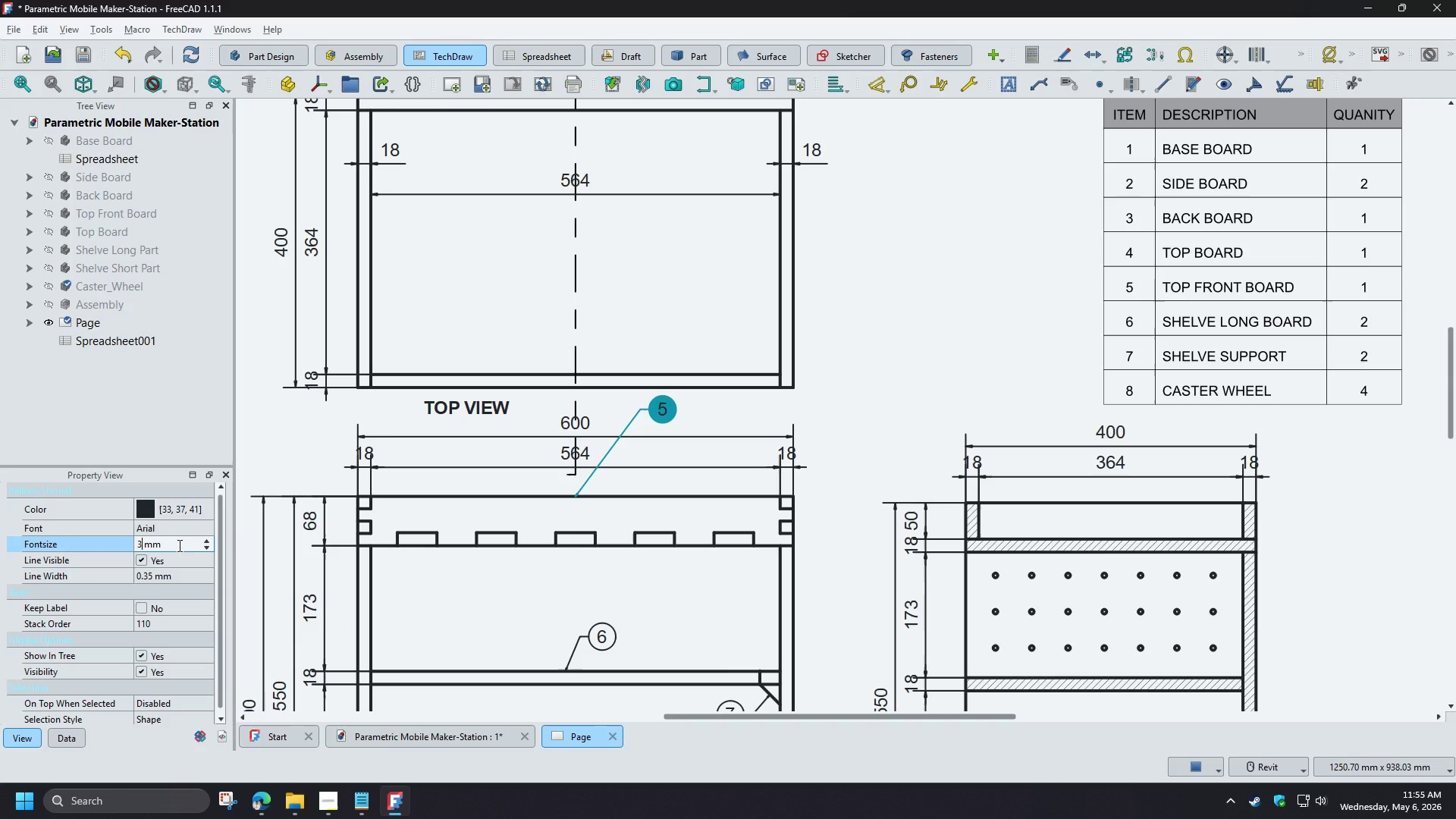 
key(NumpadEnter)
 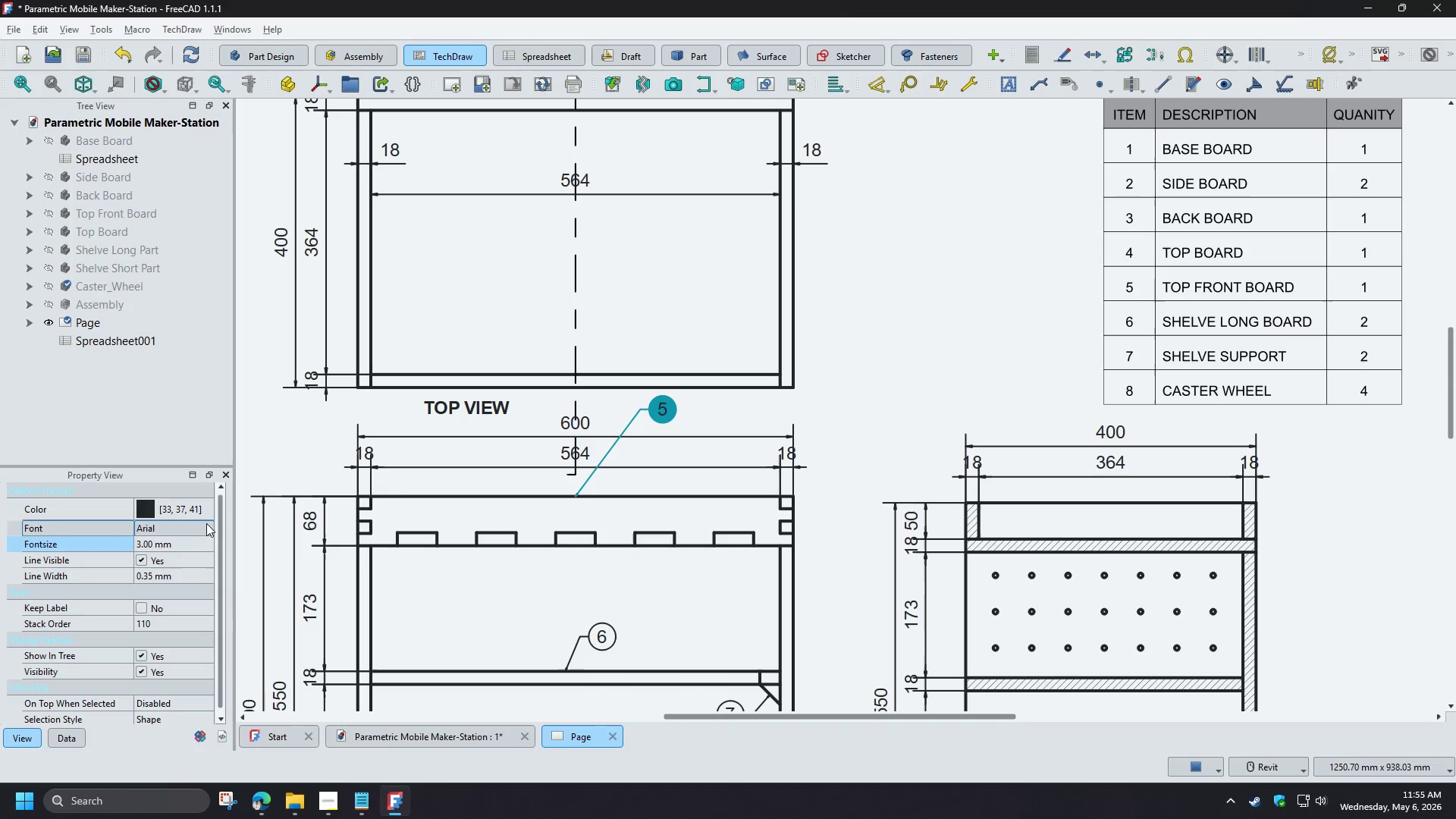 
left_click([61, 738])
 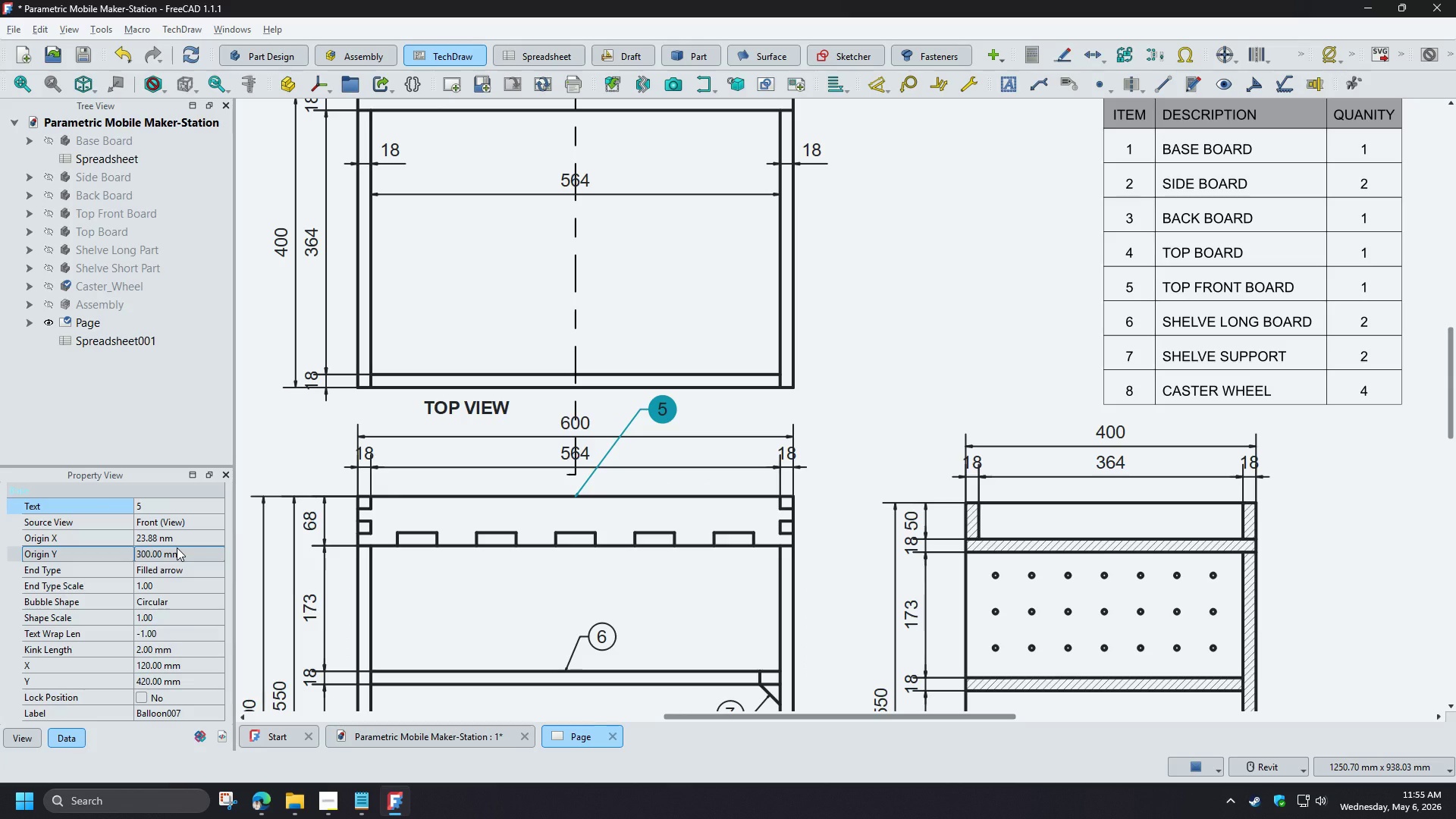 
mouse_move([199, 541])
 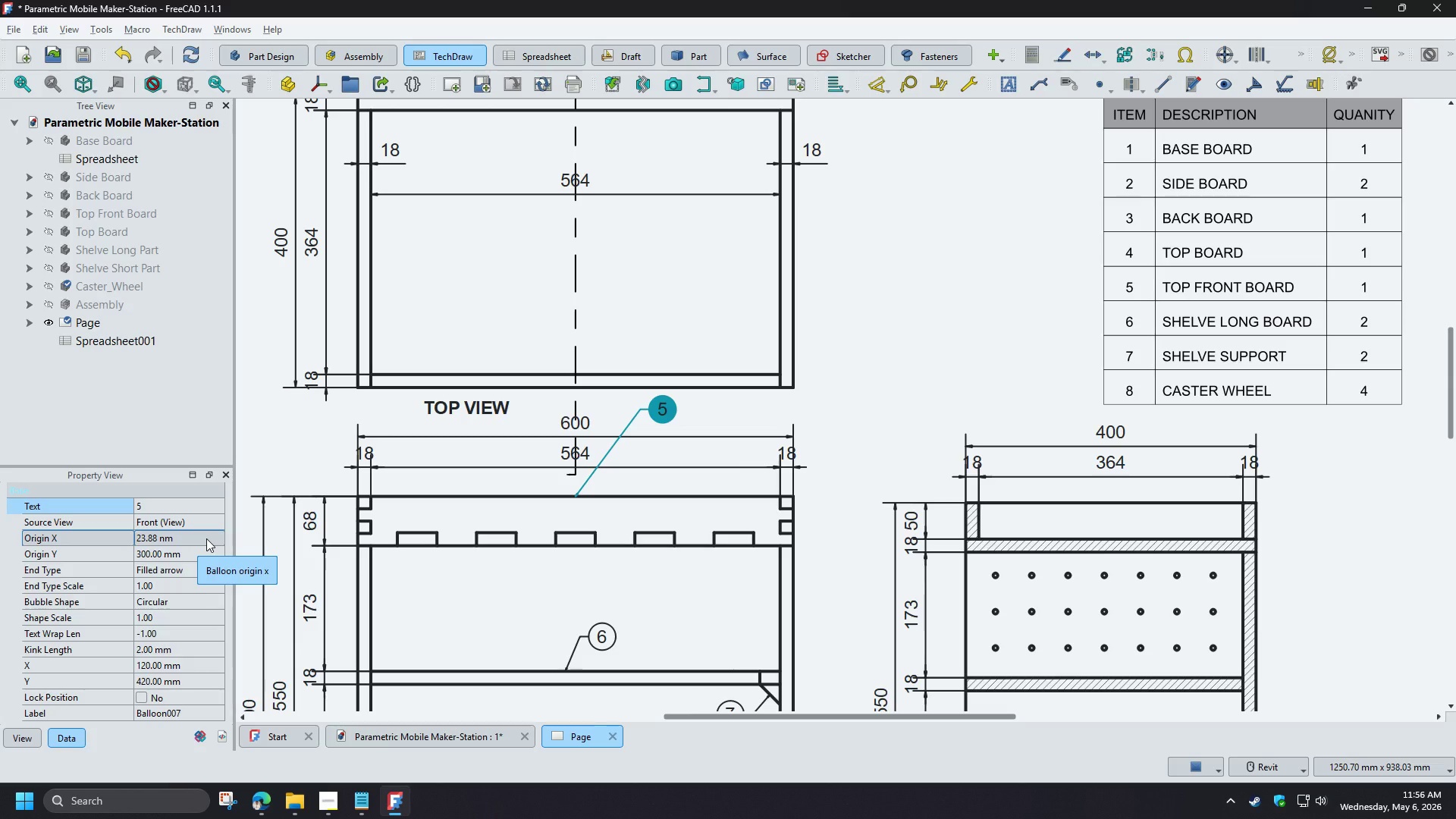 
left_click([208, 538])
 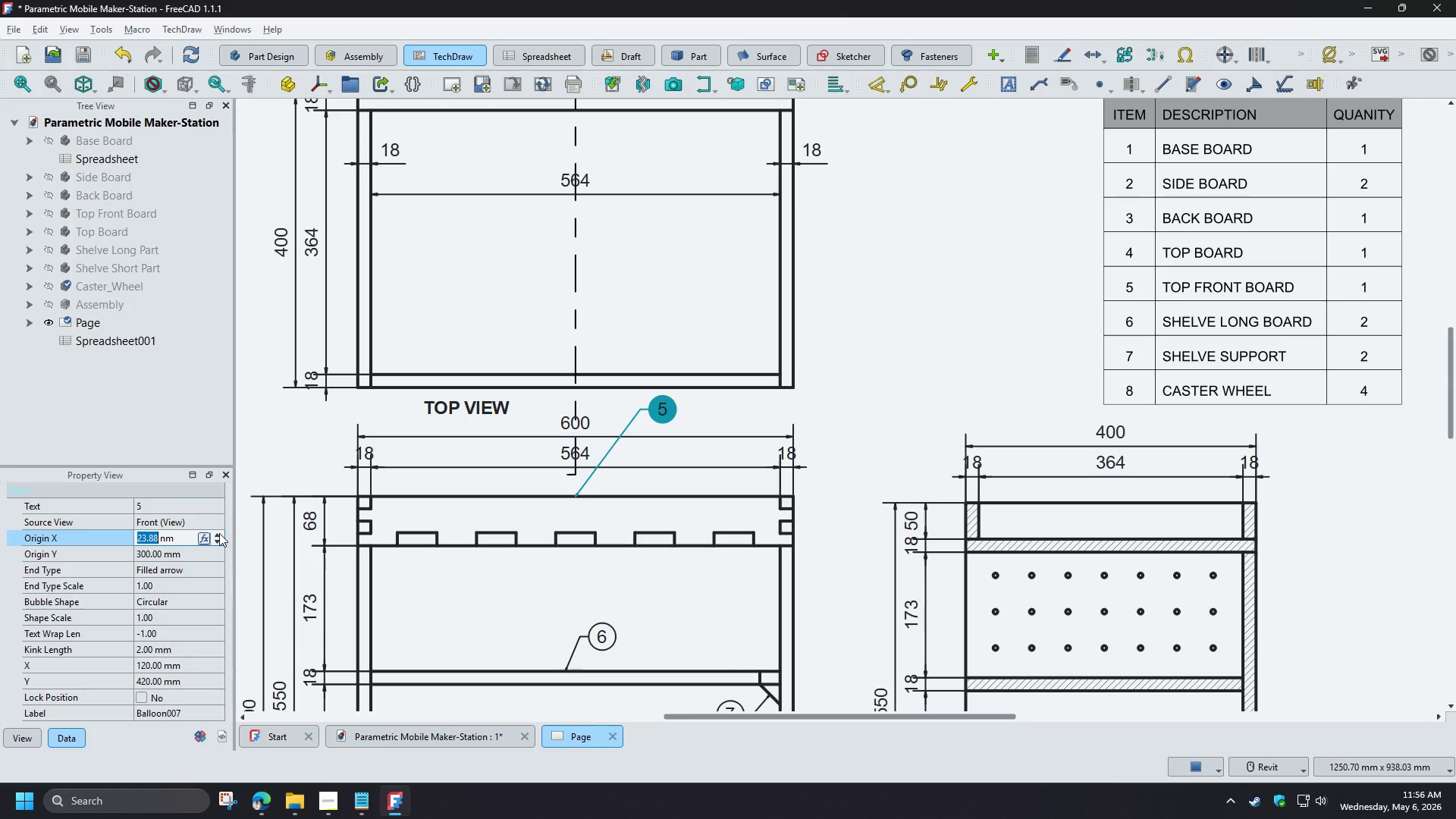 
double_click([219, 533])
 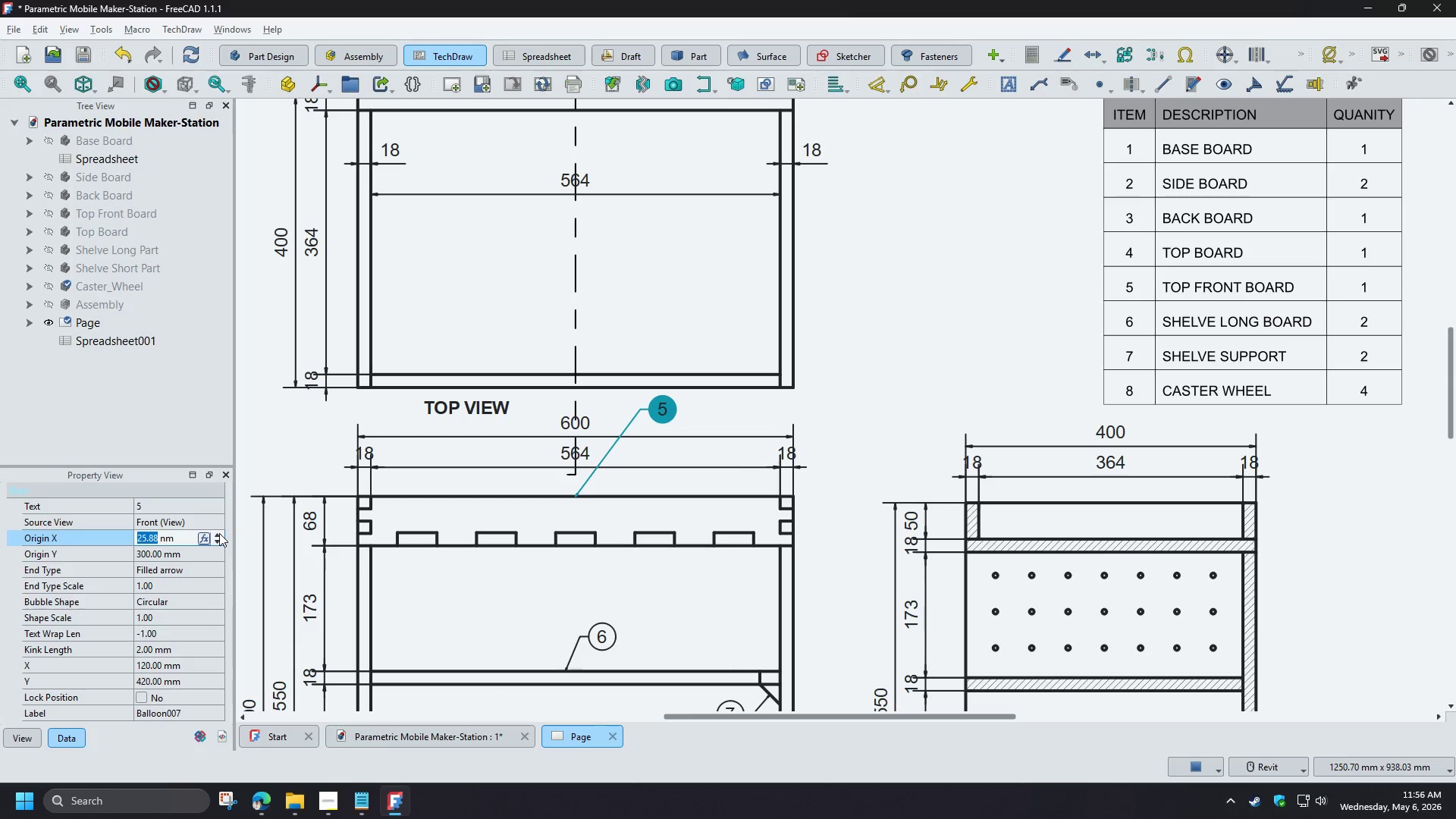 
triple_click([219, 533])
 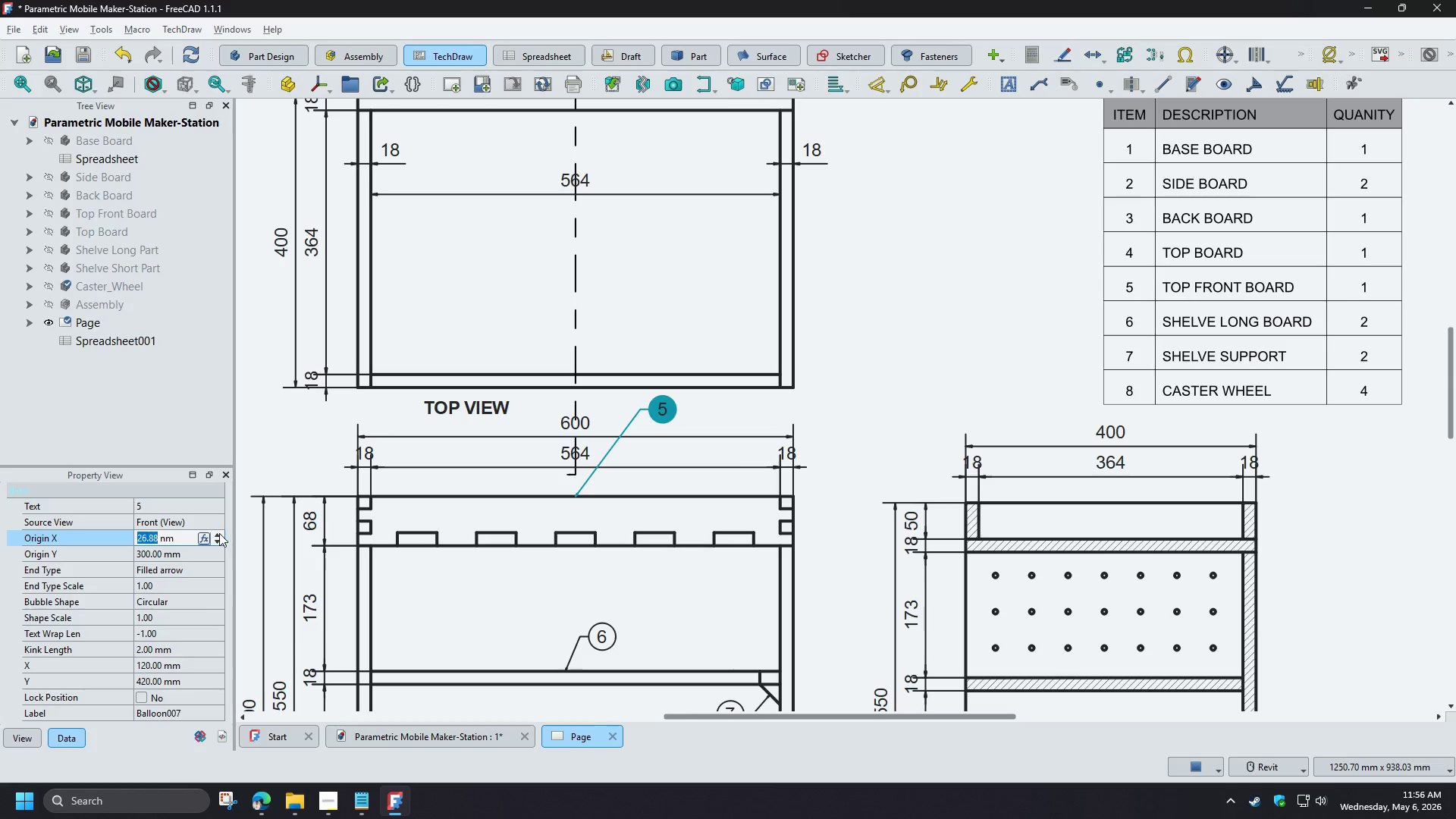 
triple_click([219, 533])
 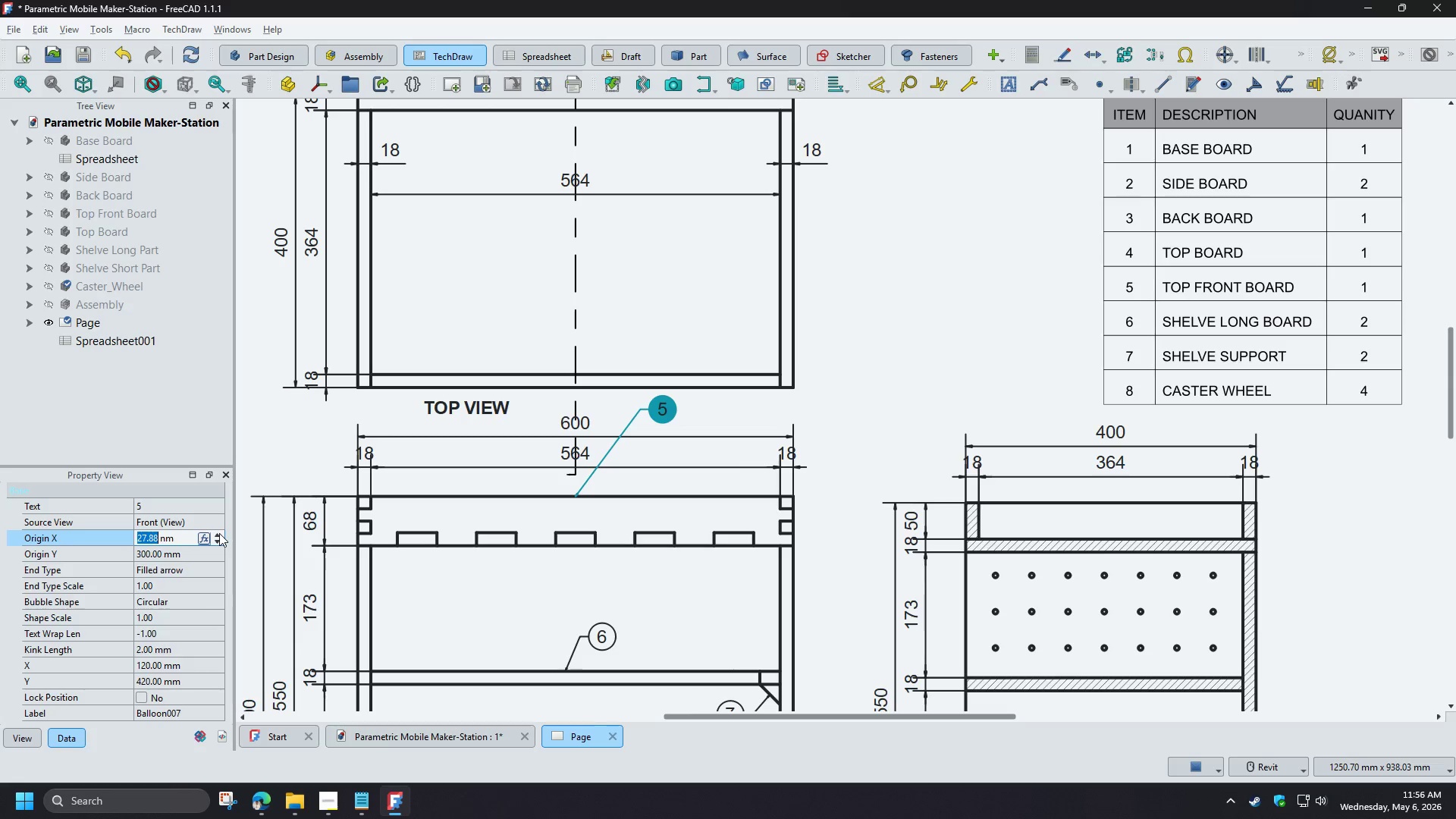 
triple_click([219, 533])
 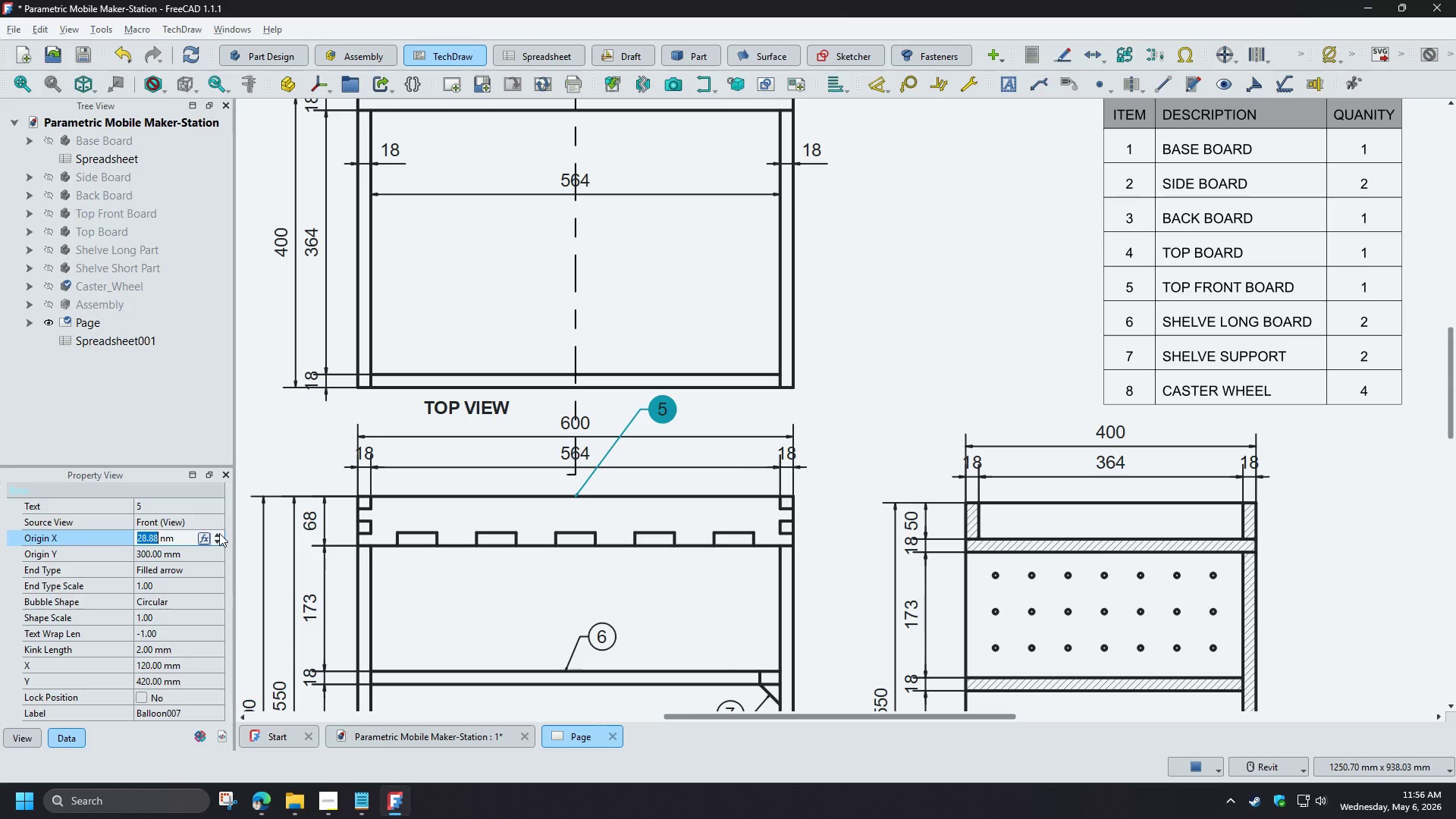 
triple_click([219, 533])
 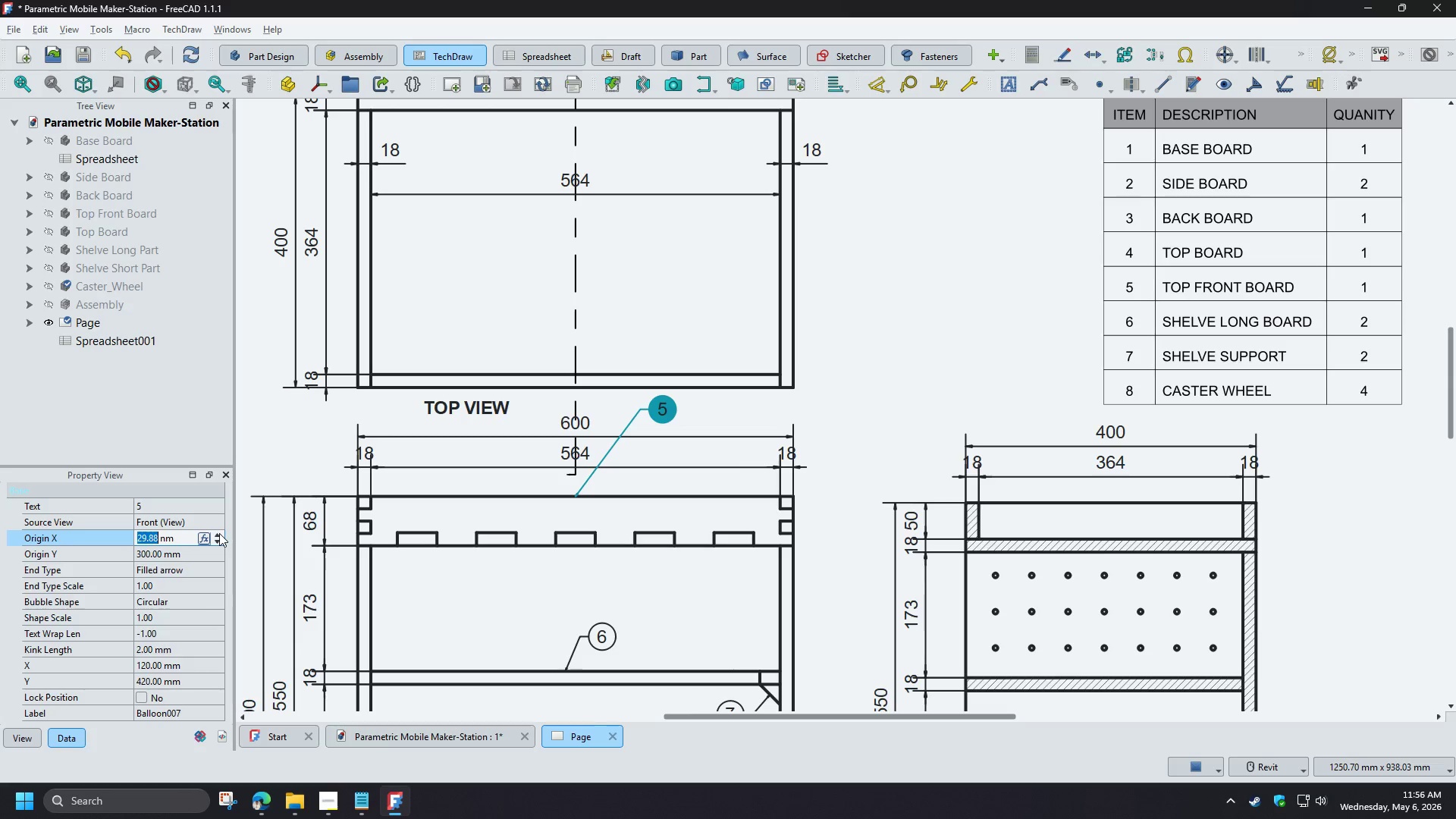 
triple_click([219, 533])
 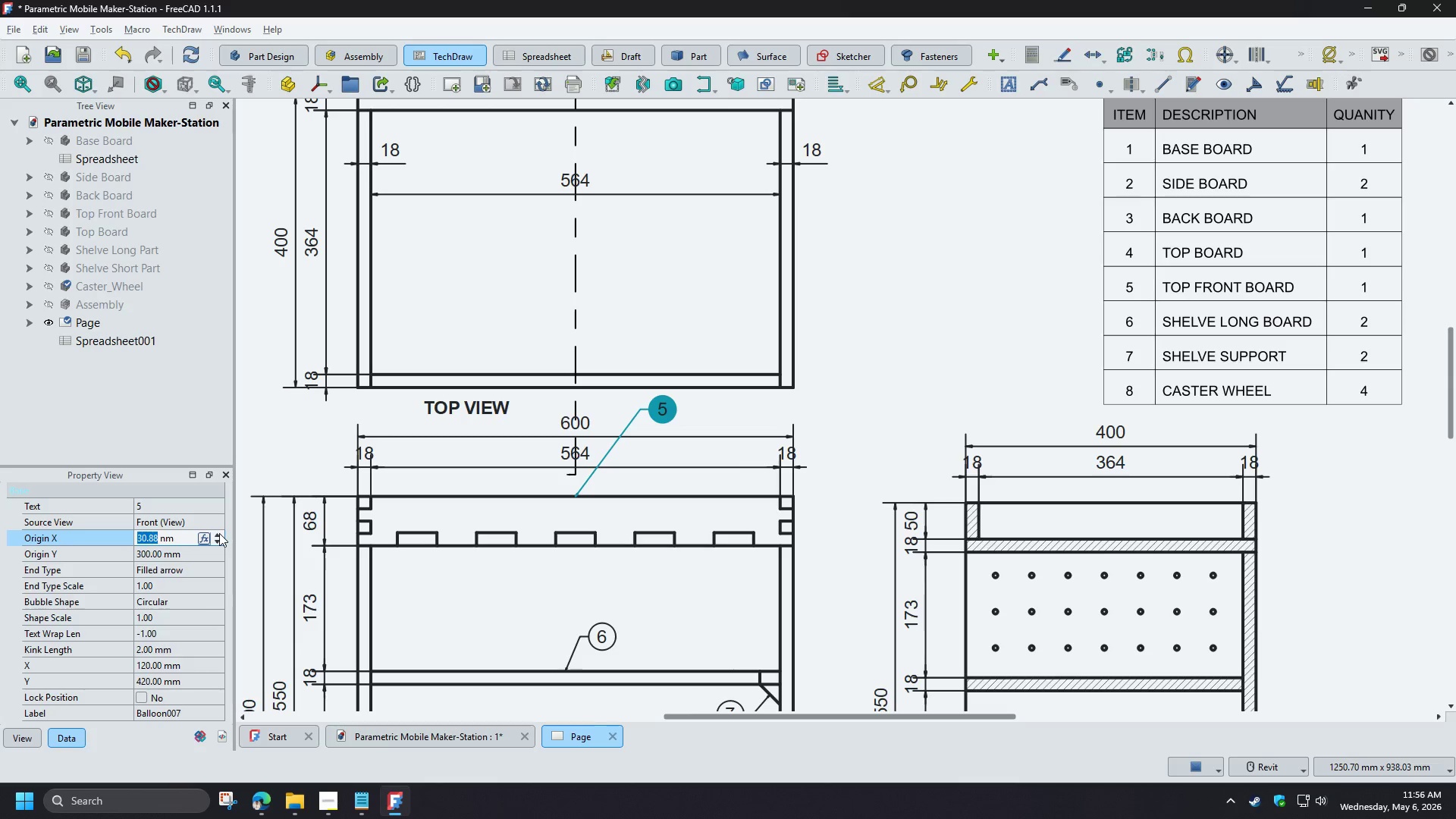 
triple_click([219, 533])
 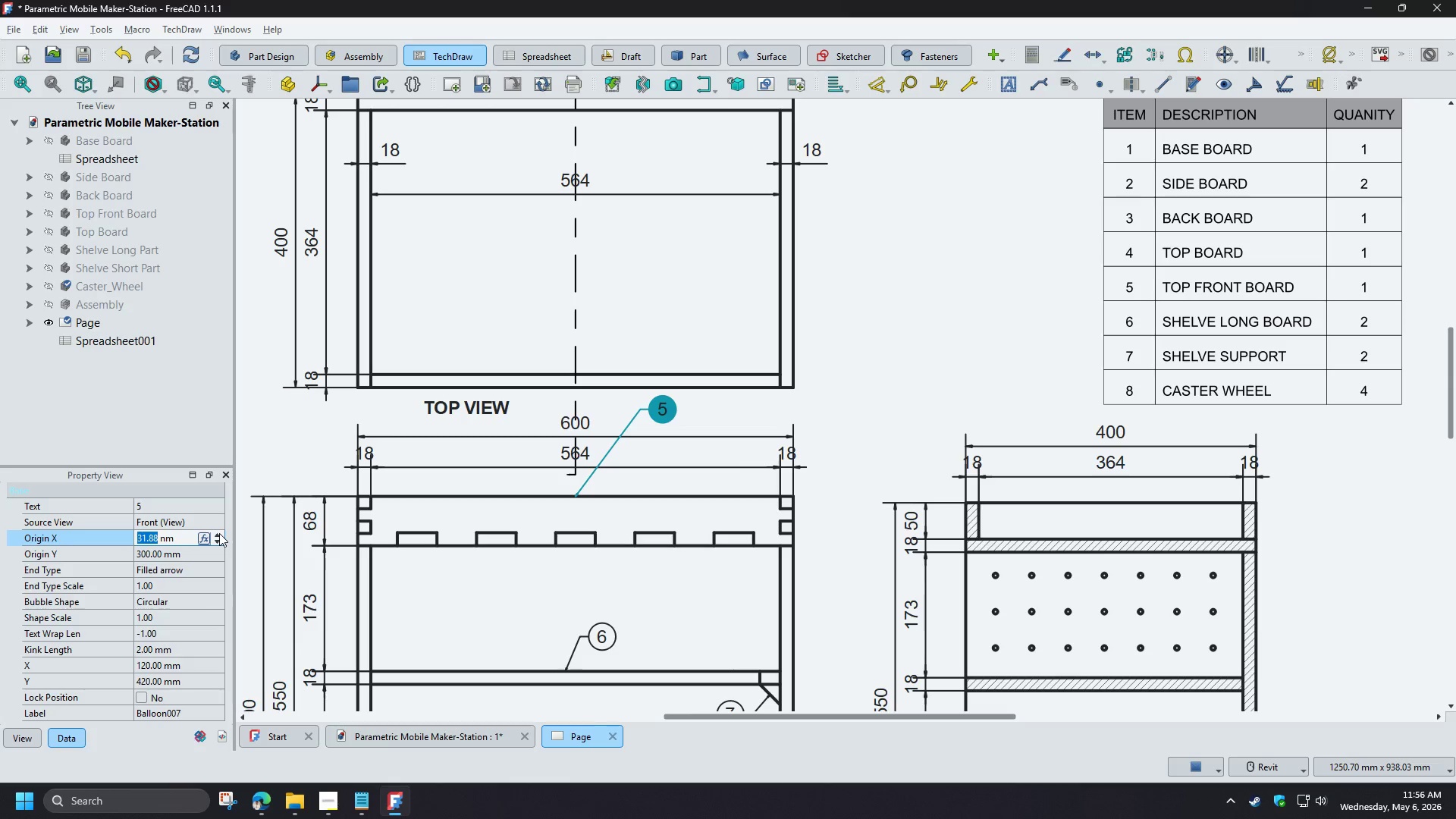 
triple_click([219, 533])
 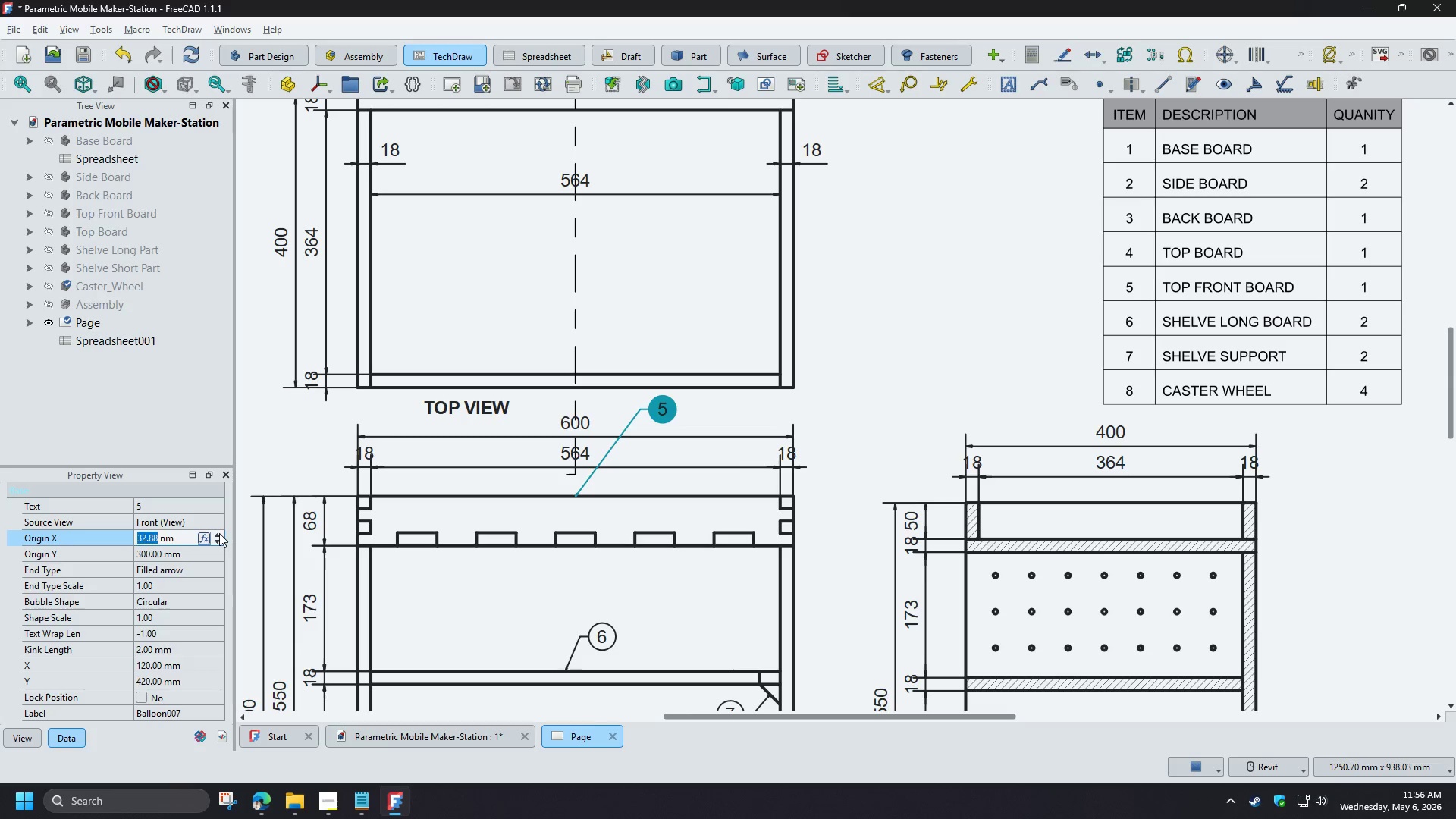 
triple_click([219, 533])
 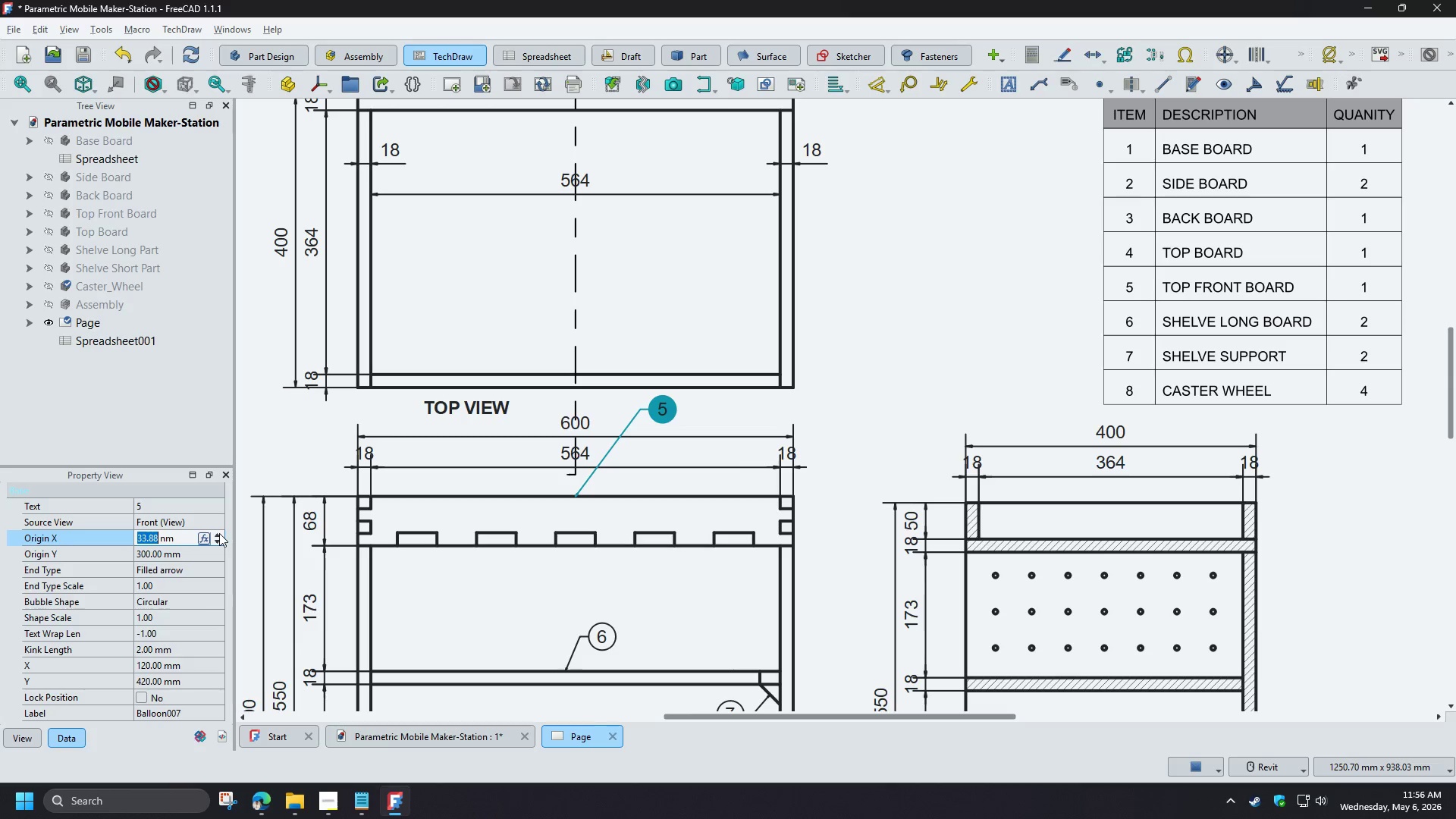 
triple_click([219, 533])
 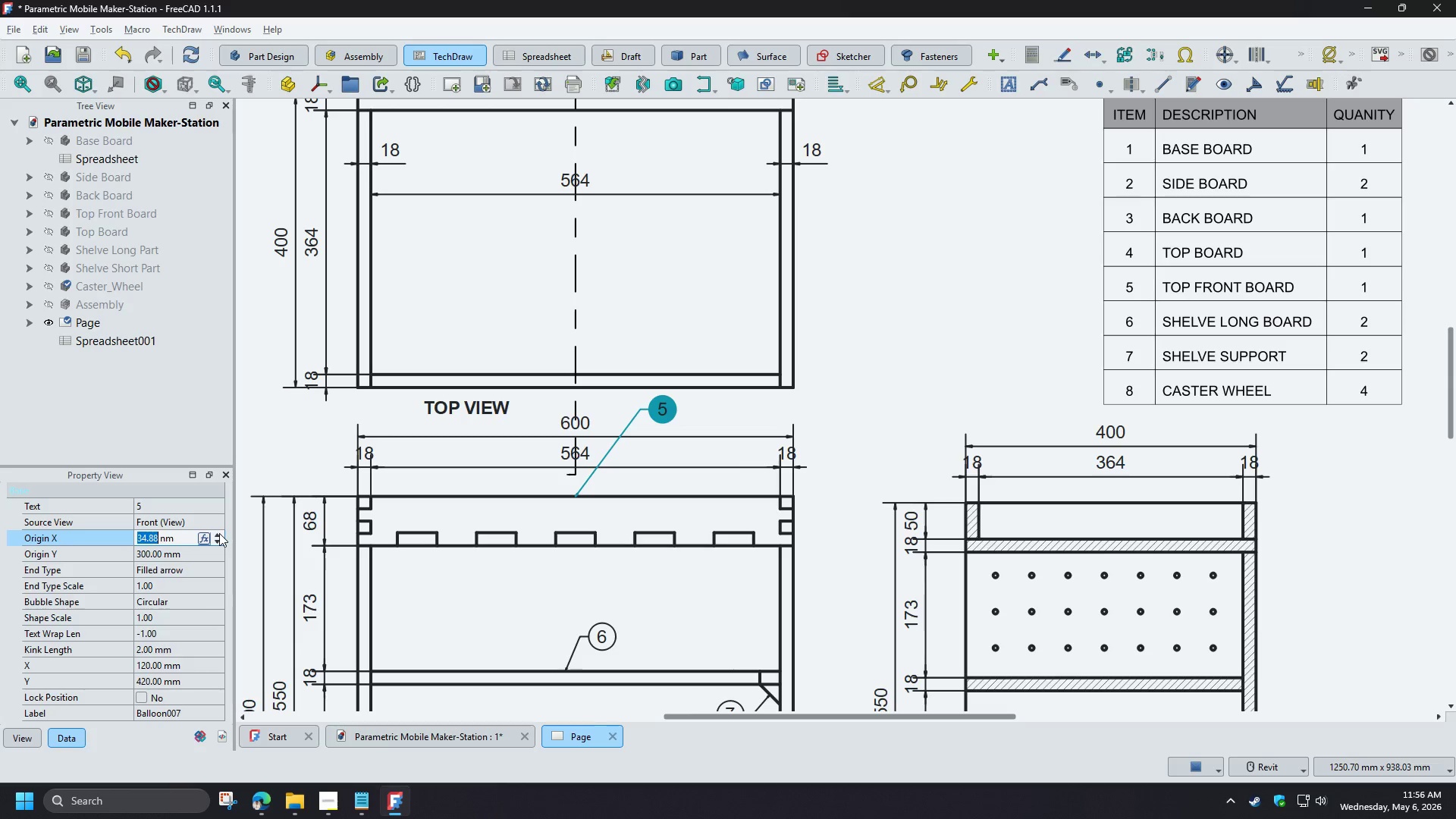 
triple_click([219, 533])
 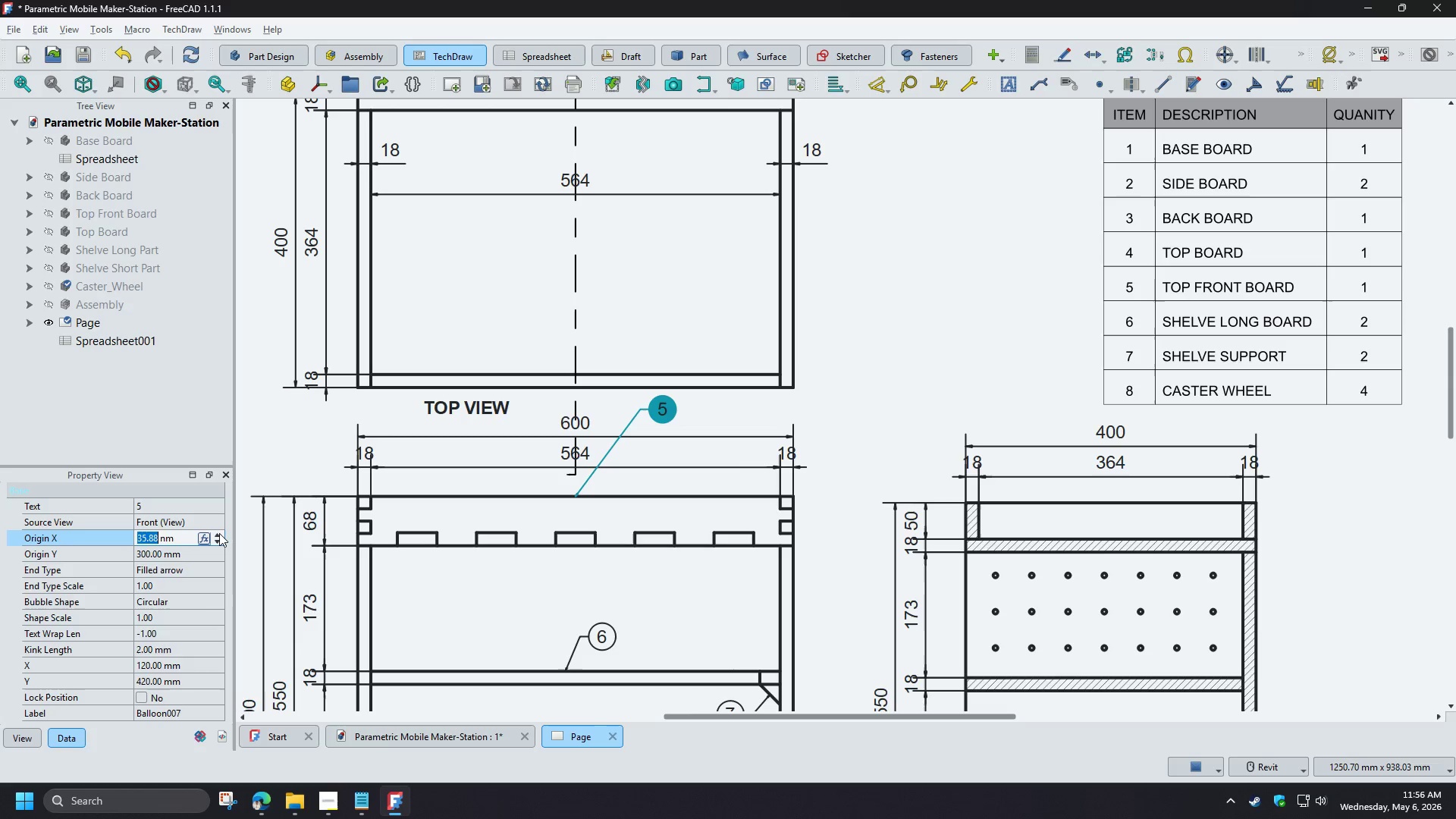 
key(Numpad5)
 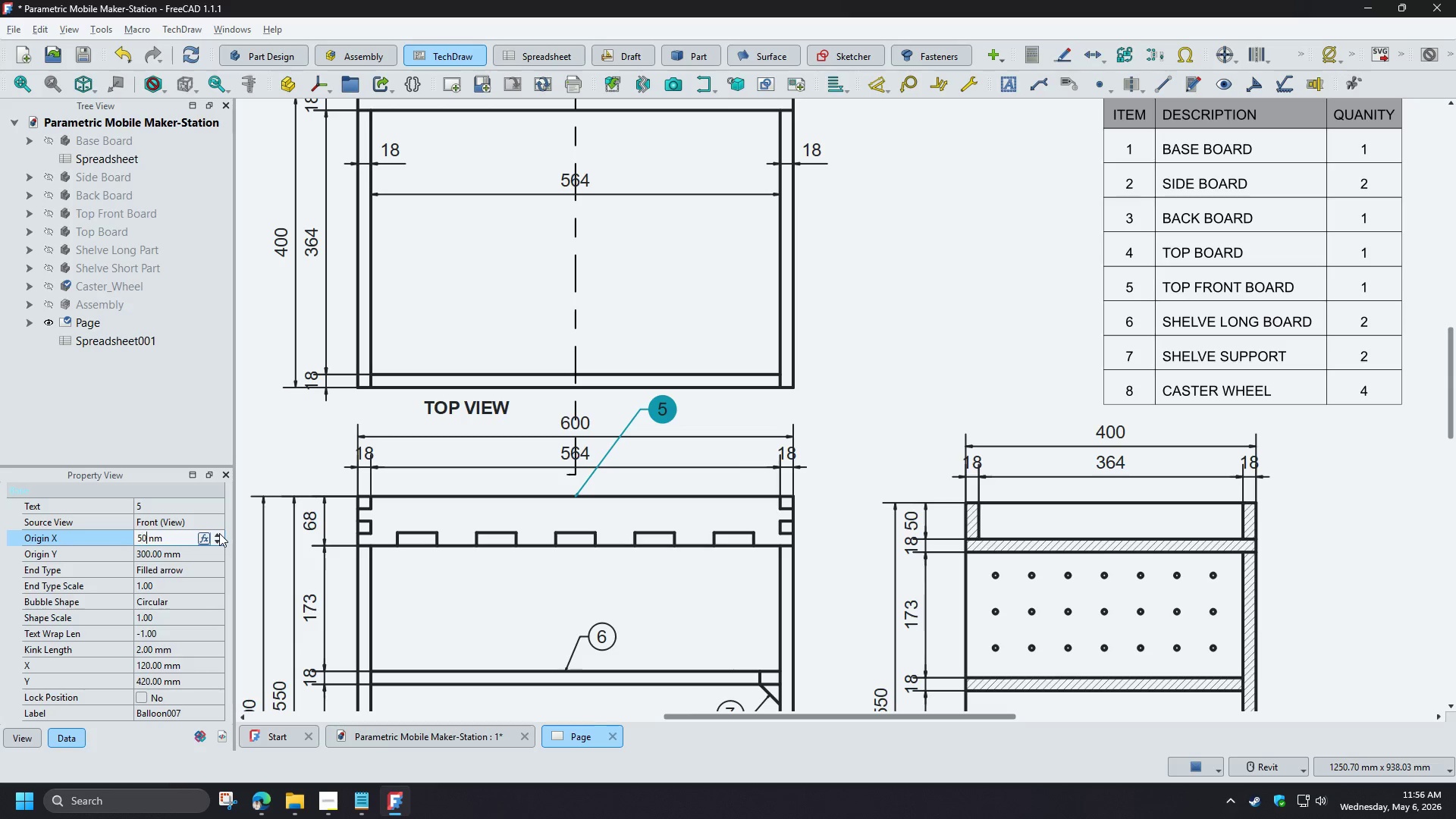 
key(Numpad0)
 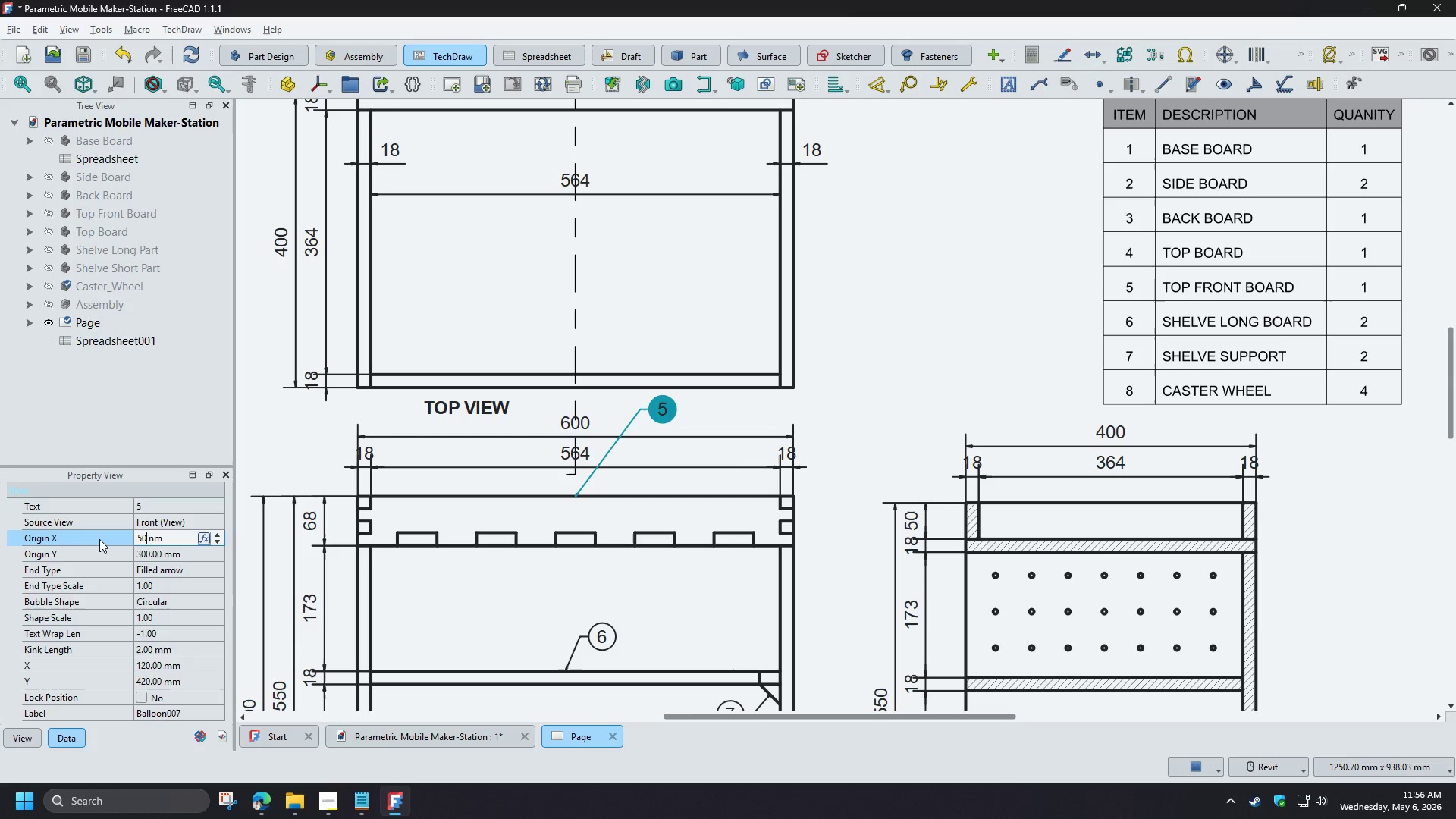 
left_click([99, 539])
 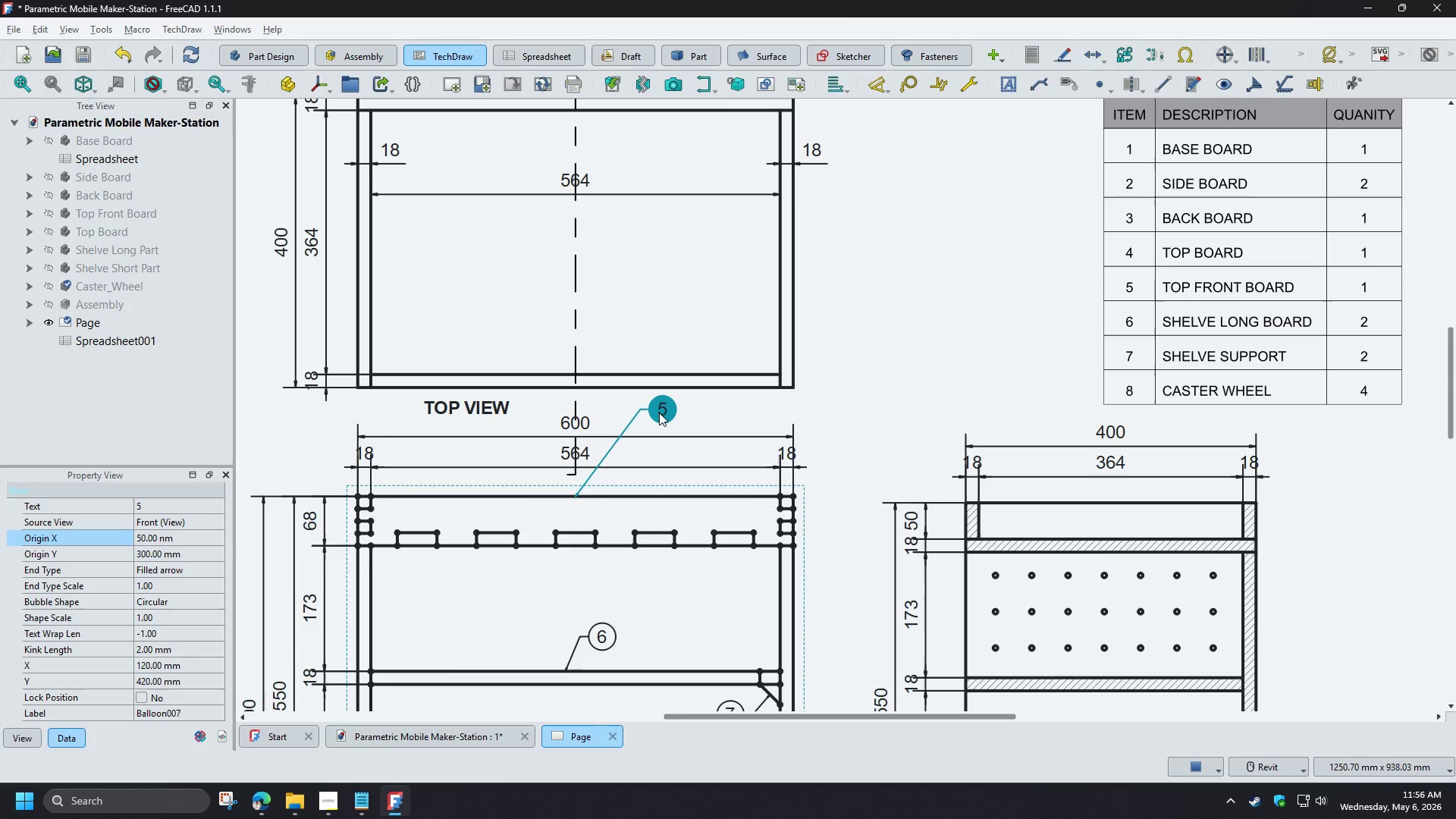 
left_click([659, 413])
 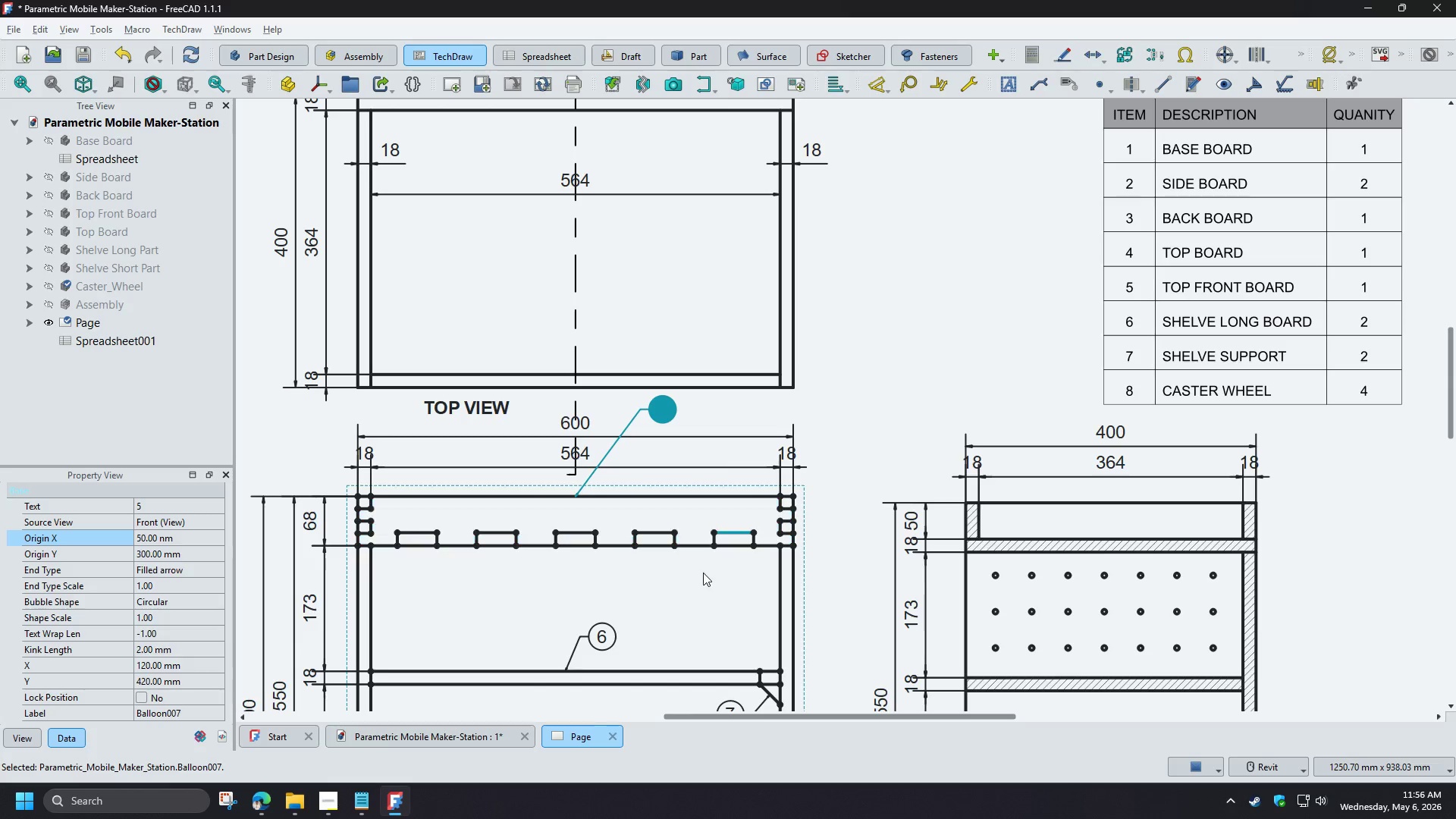 
left_click([726, 362])
 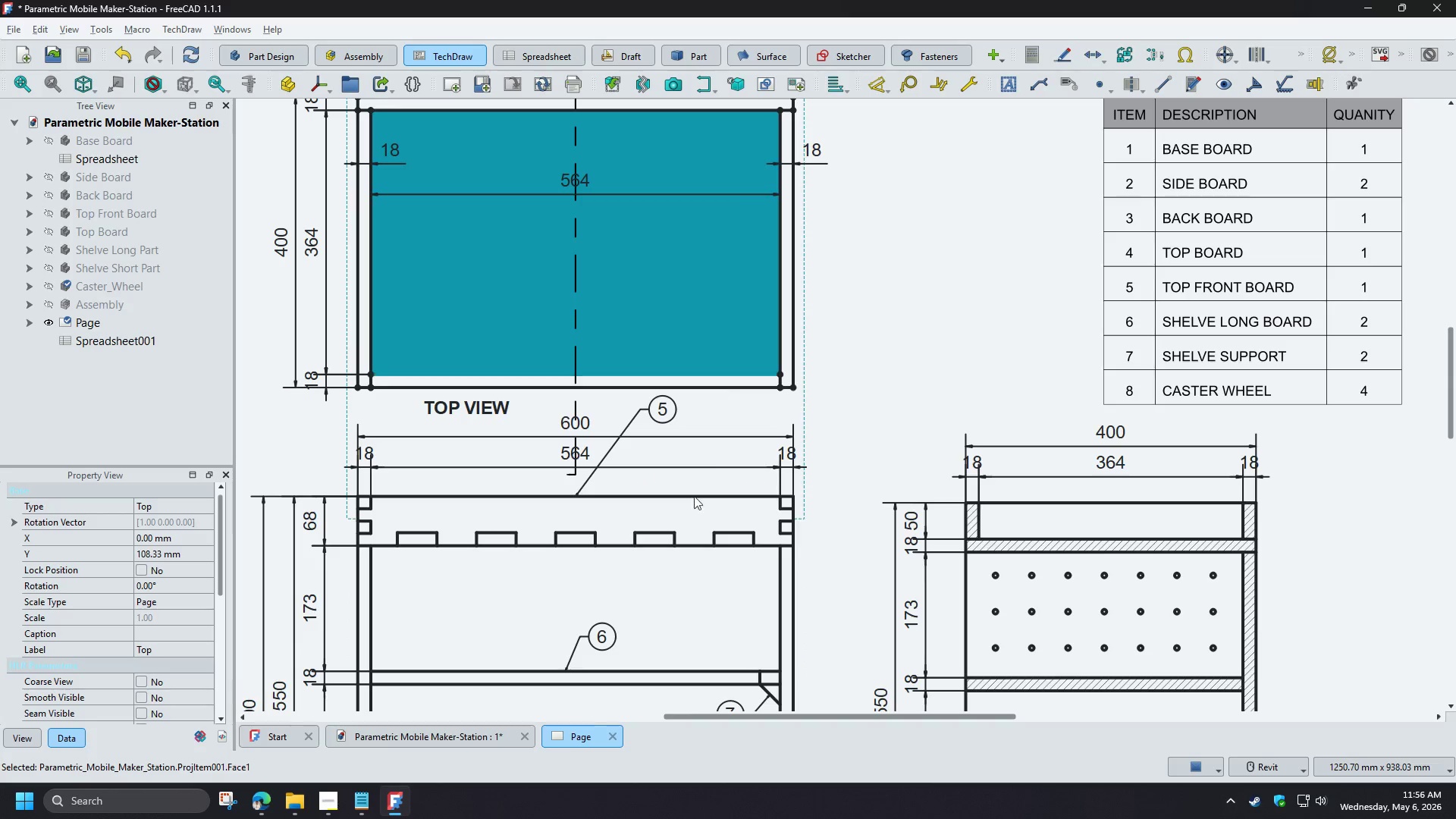 
left_click([691, 507])
 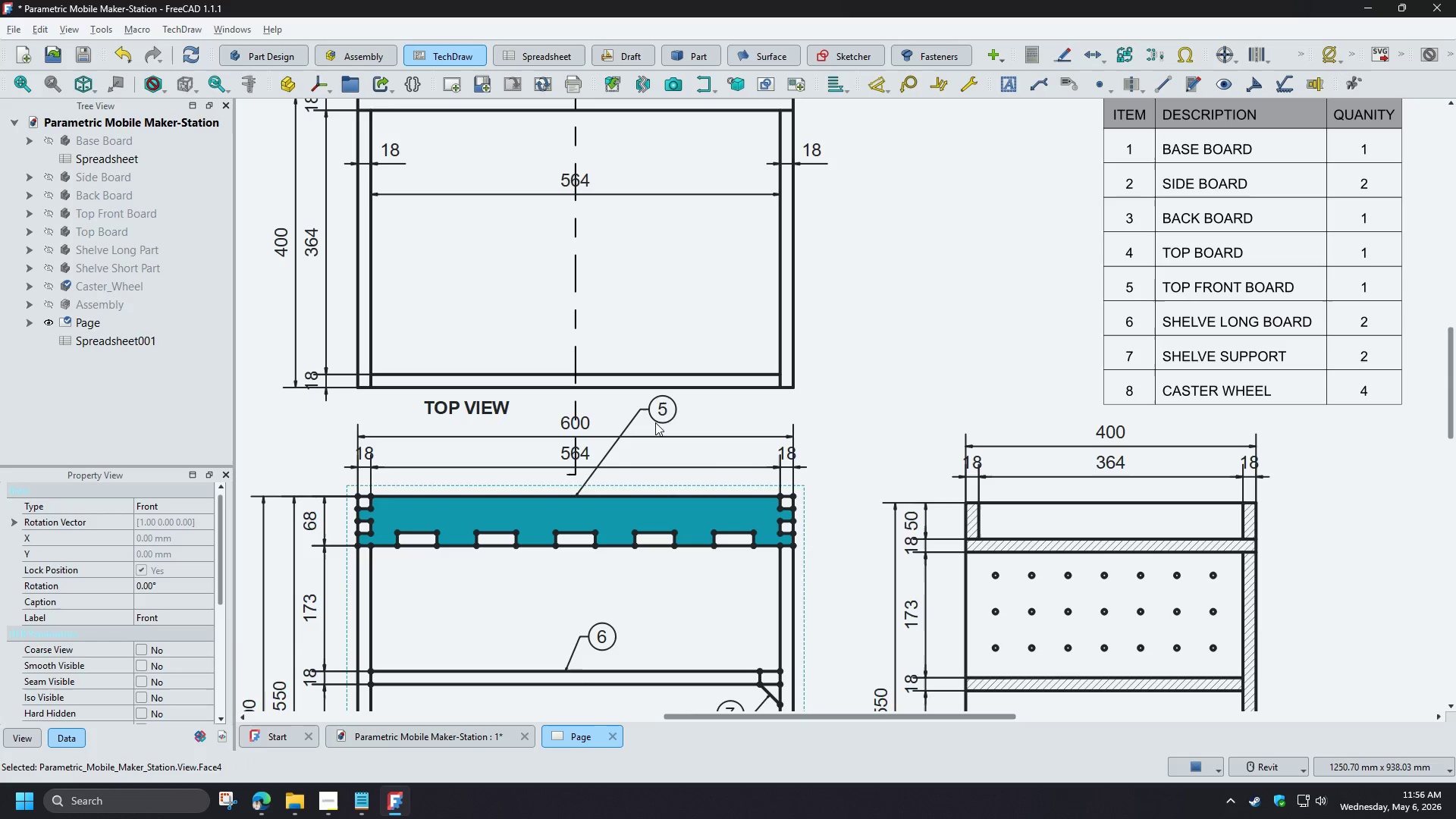 
left_click([664, 416])
 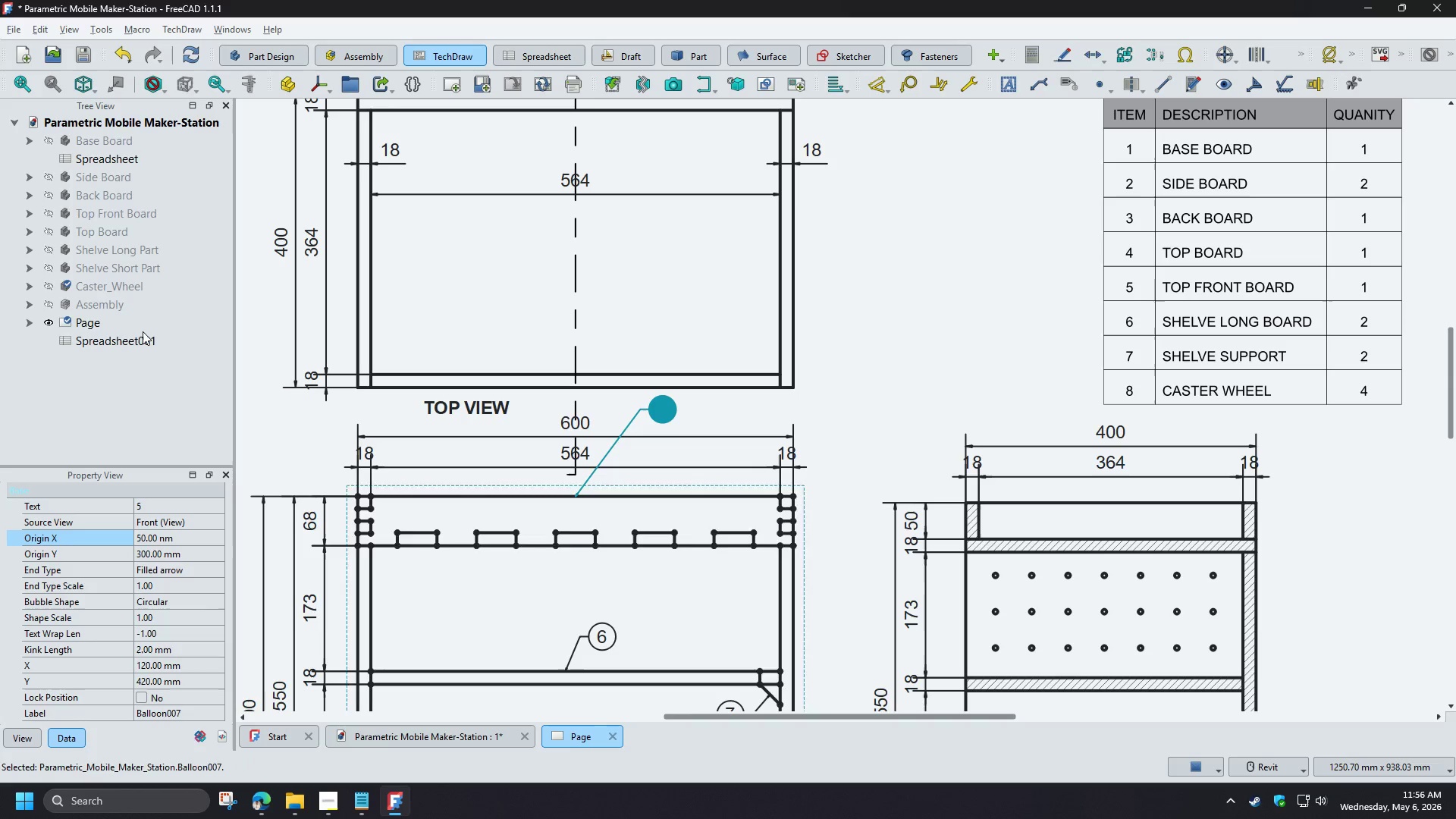 
right_click([72, 328])
 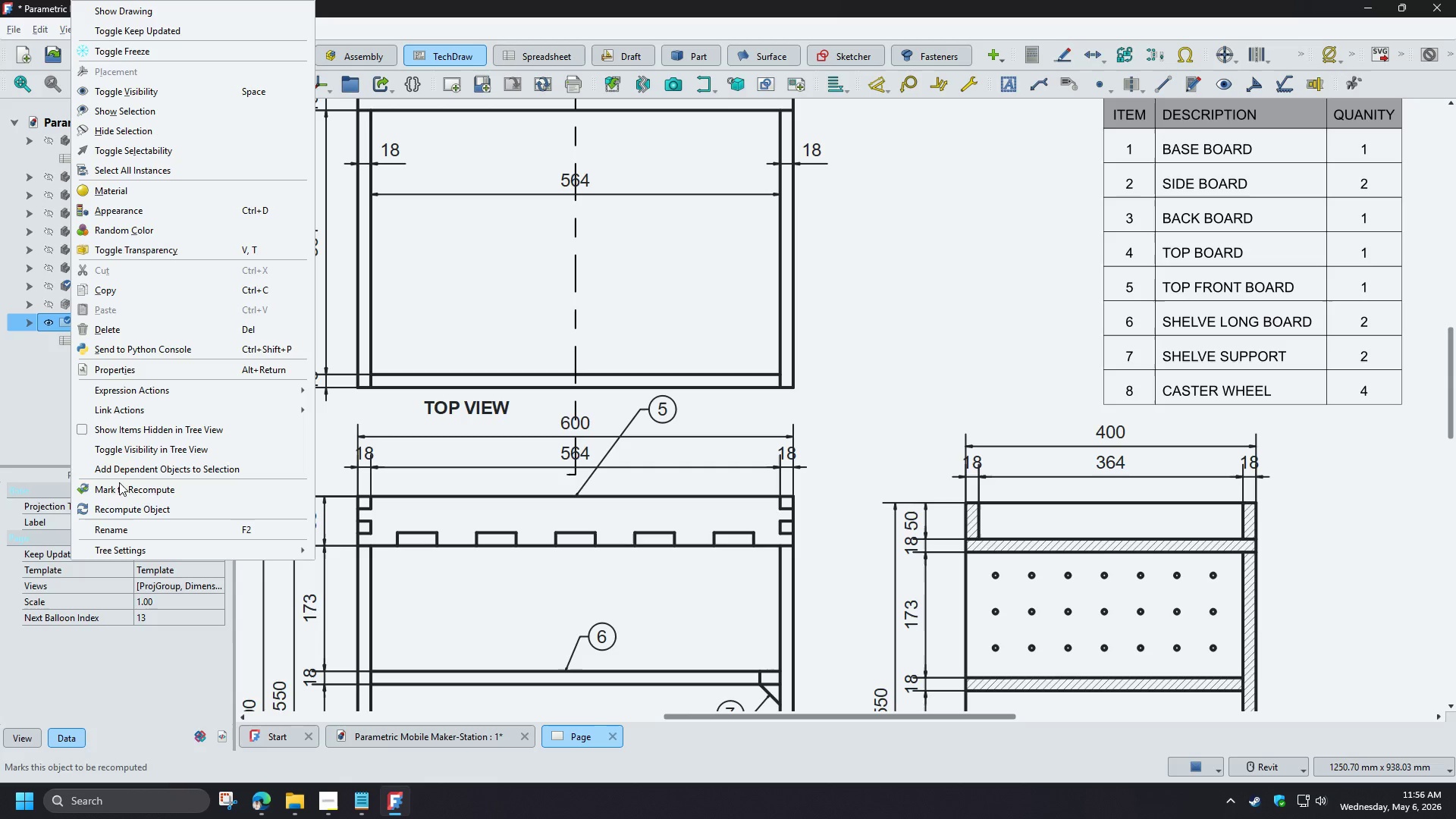 
left_click([113, 507])
 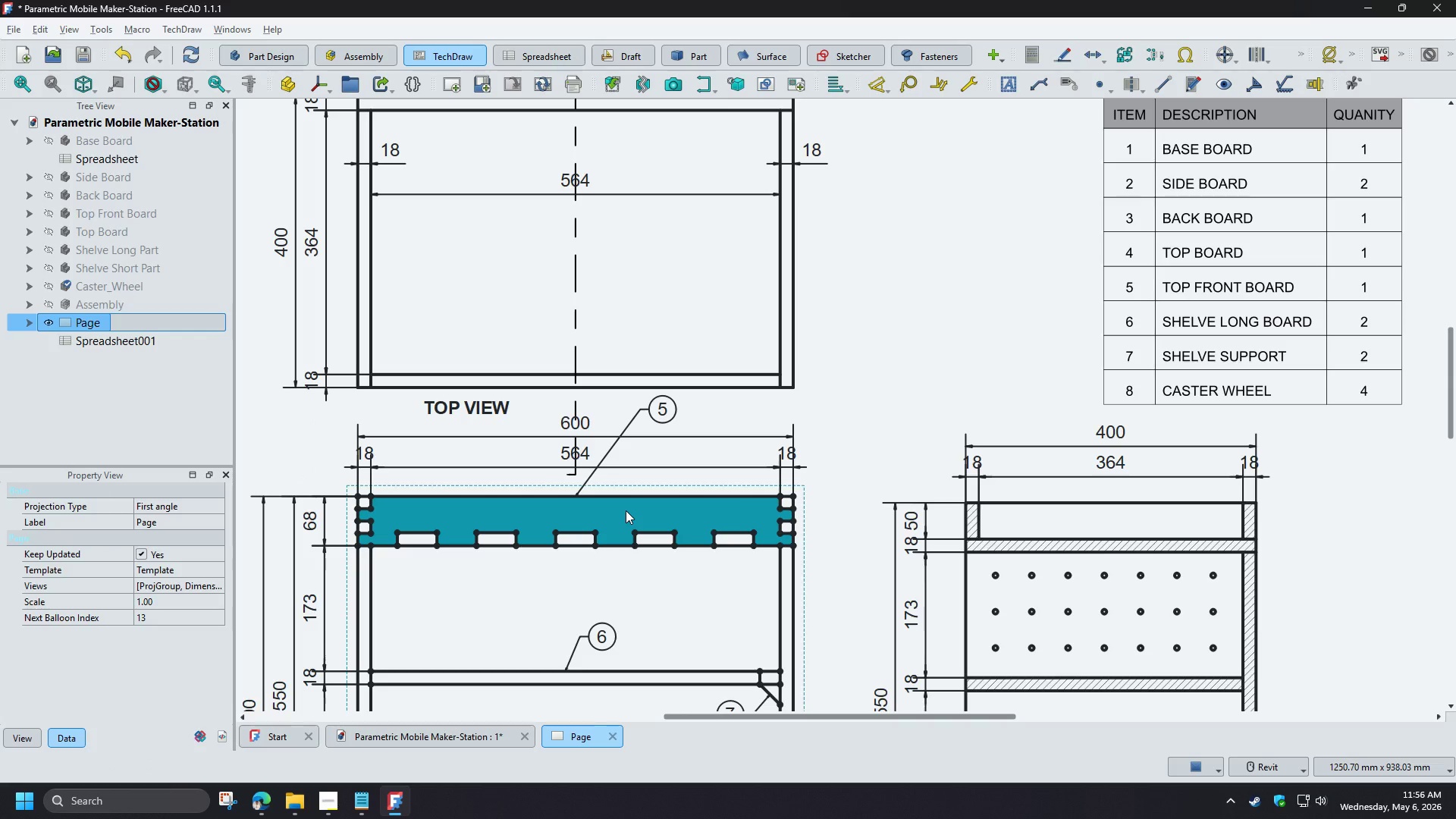 
wait(6.58)
 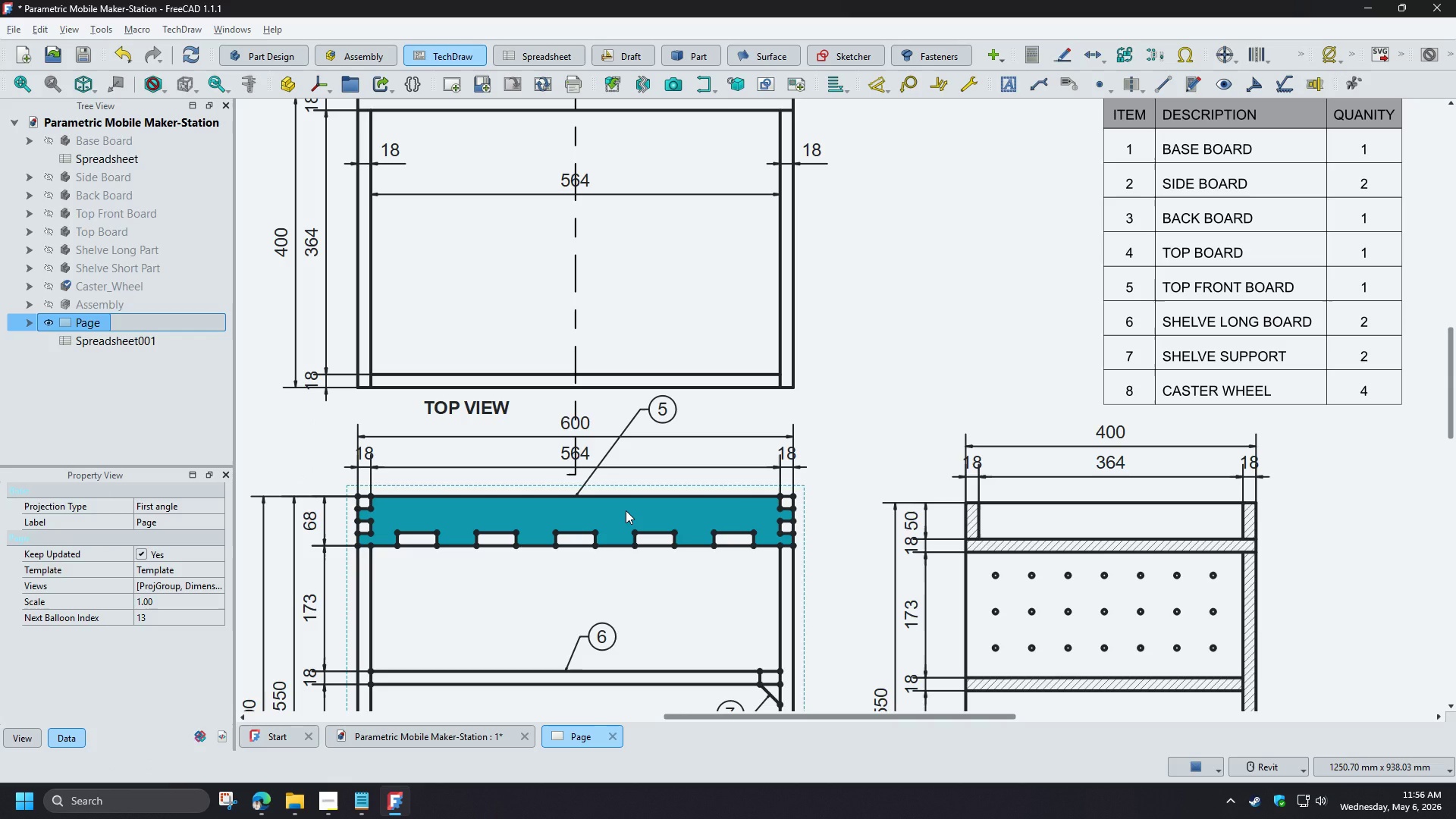 
left_click([660, 407])
 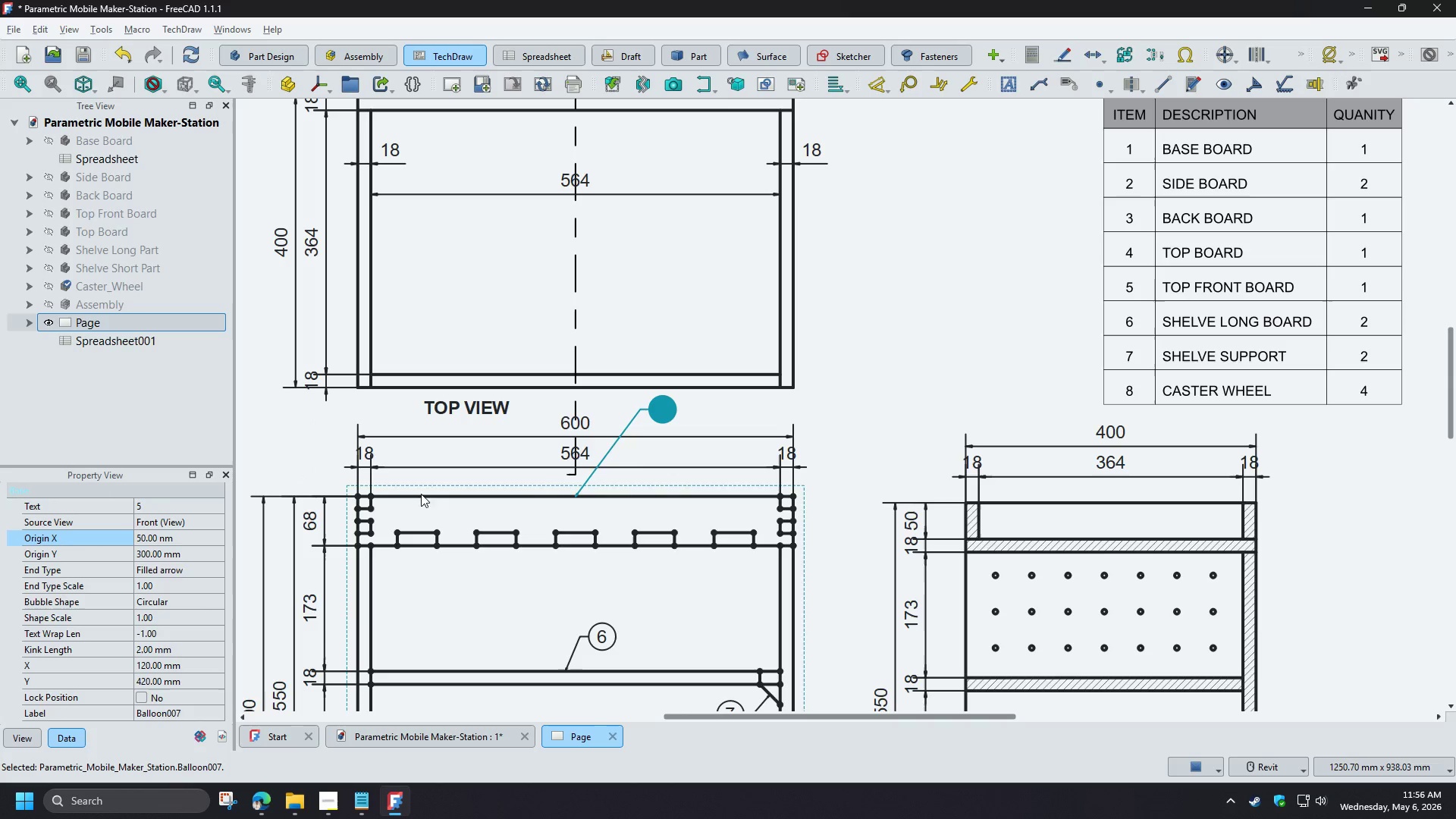 
mouse_move([198, 586])
 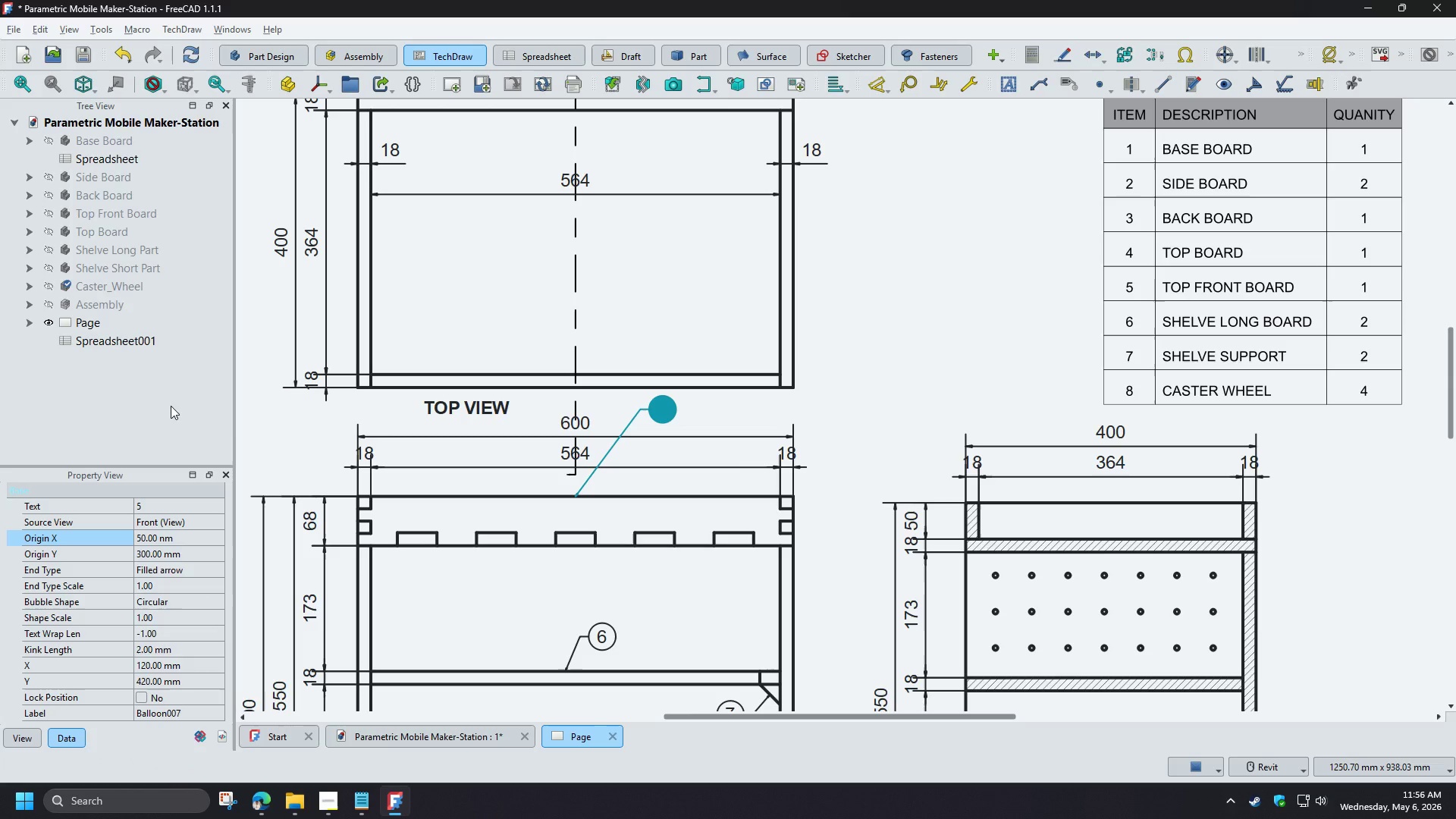 
left_click([84, 328])
 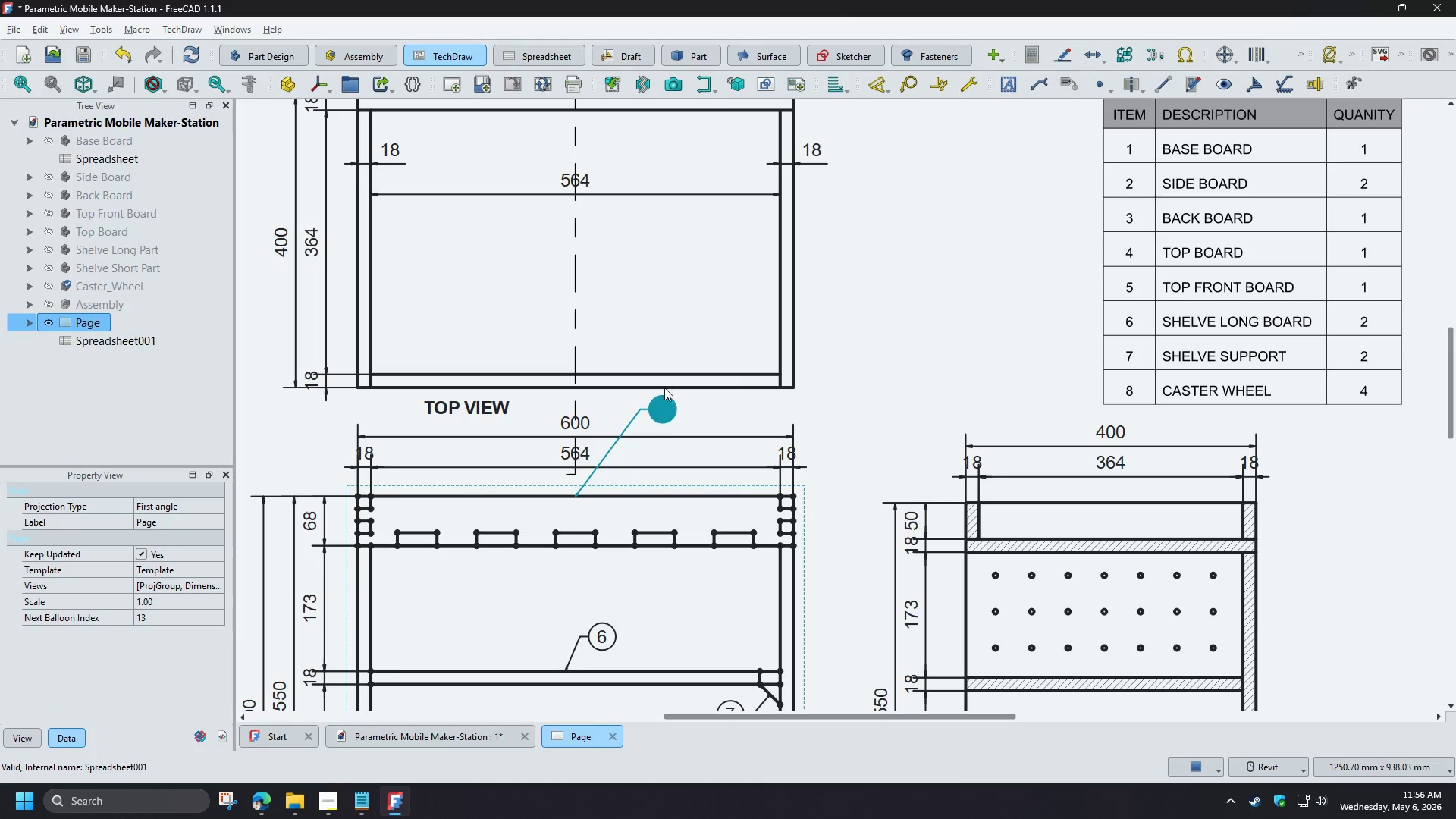 
scroll: coordinate [552, 558], scroll_direction: up, amount: 4.0
 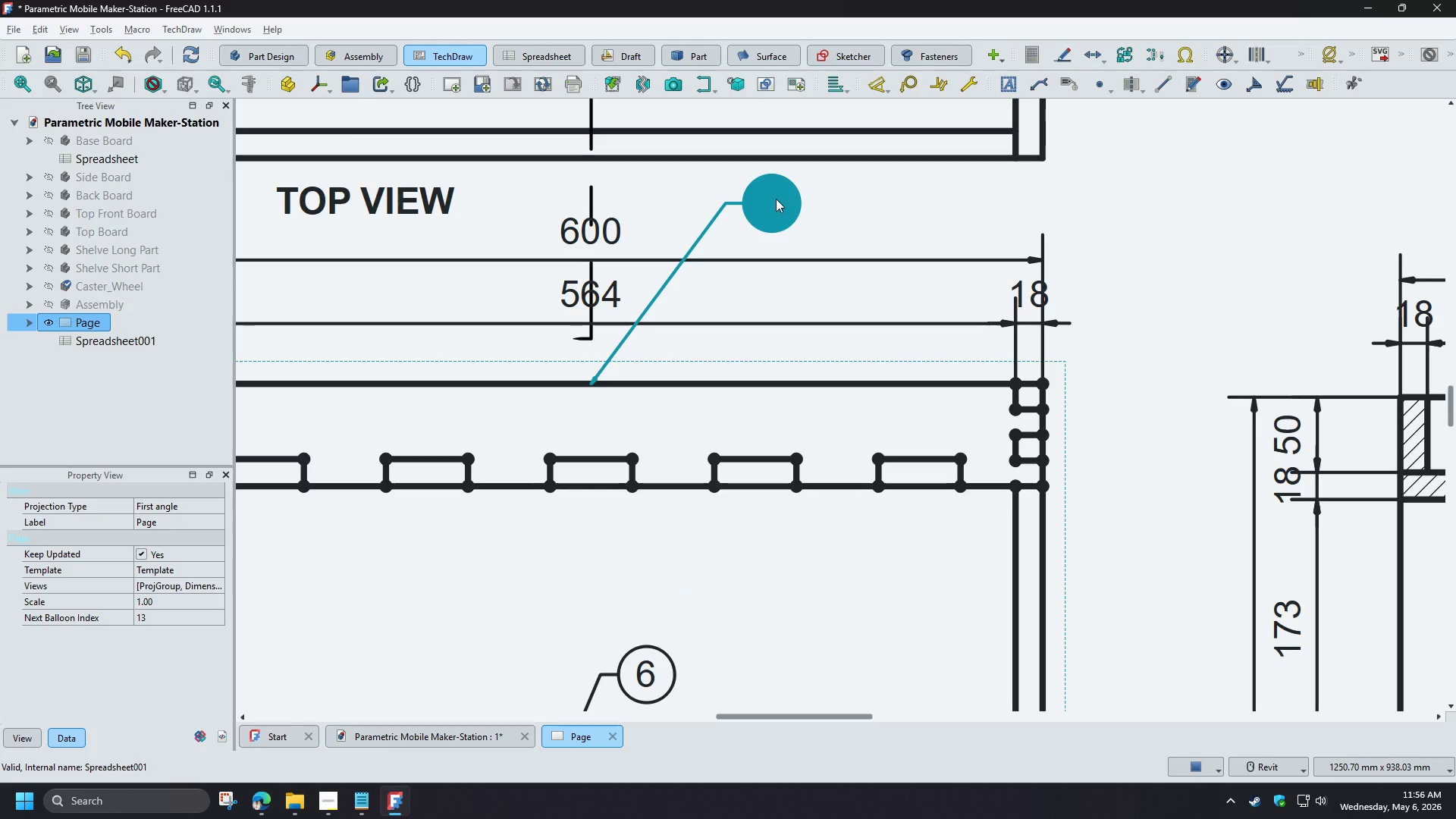 
left_click_drag(start_coordinate=[776, 200], to_coordinate=[775, 216])
 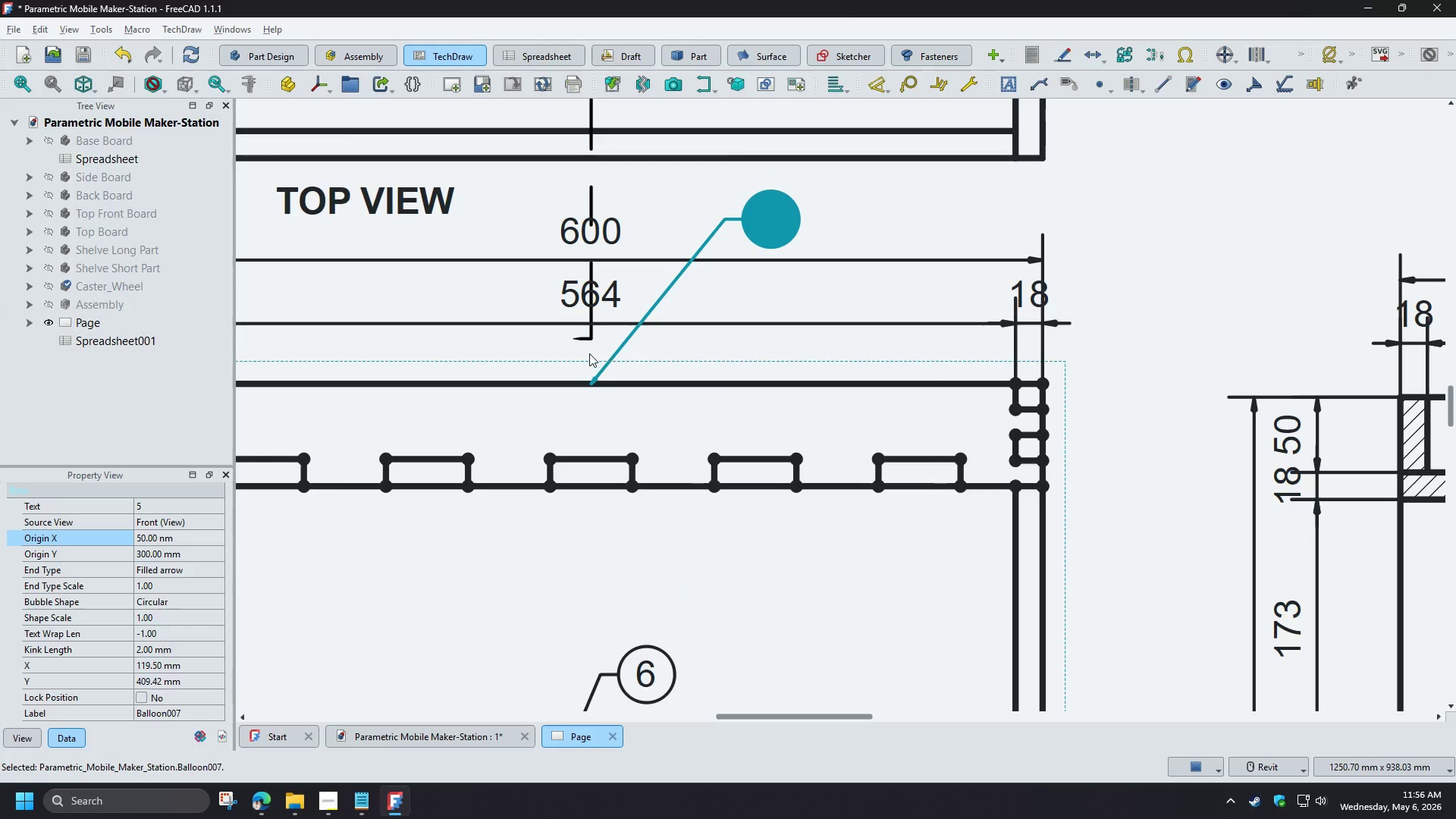 
scroll: coordinate [600, 367], scroll_direction: down, amount: 6.0
 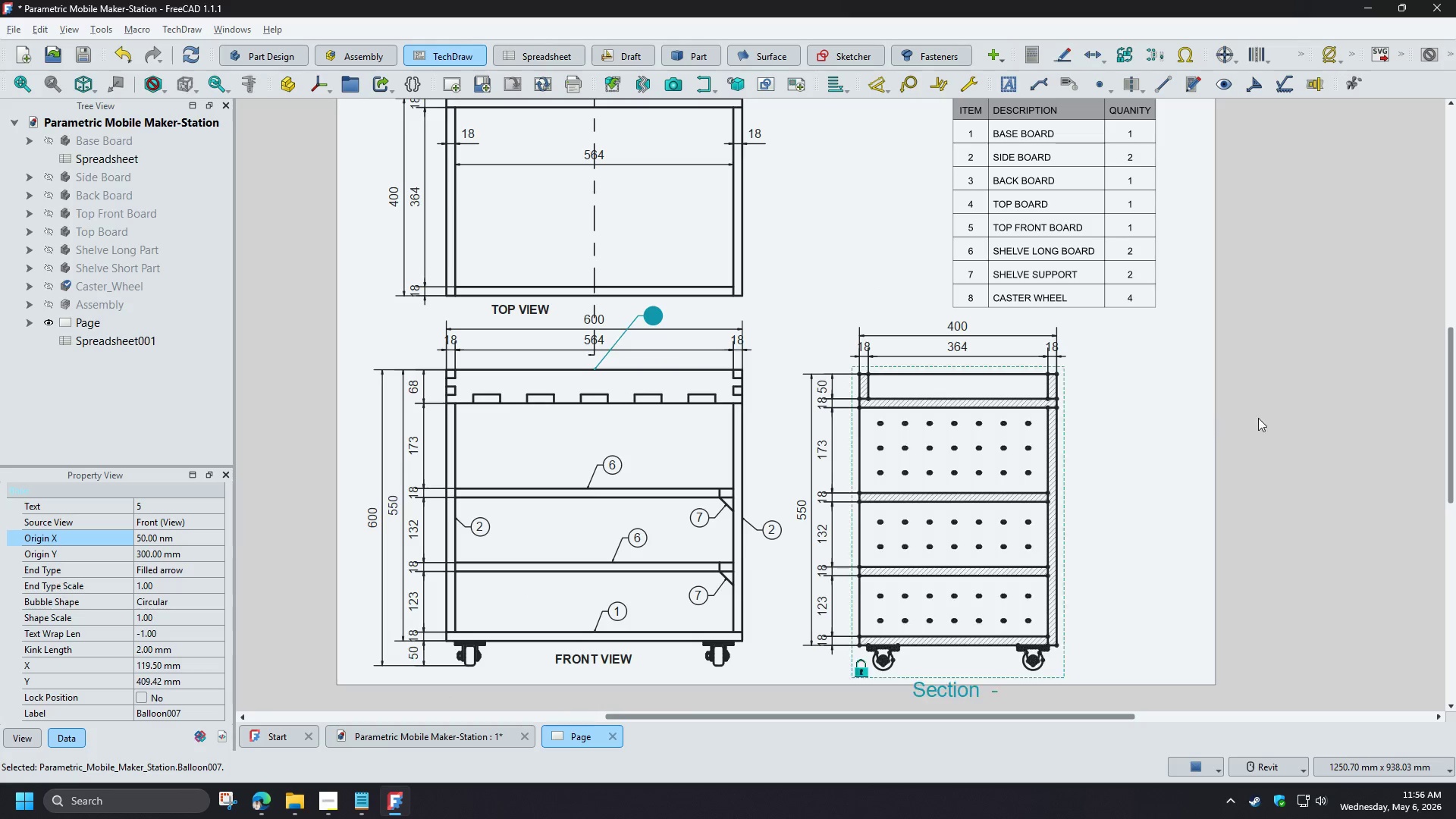 
left_click([1263, 416])
 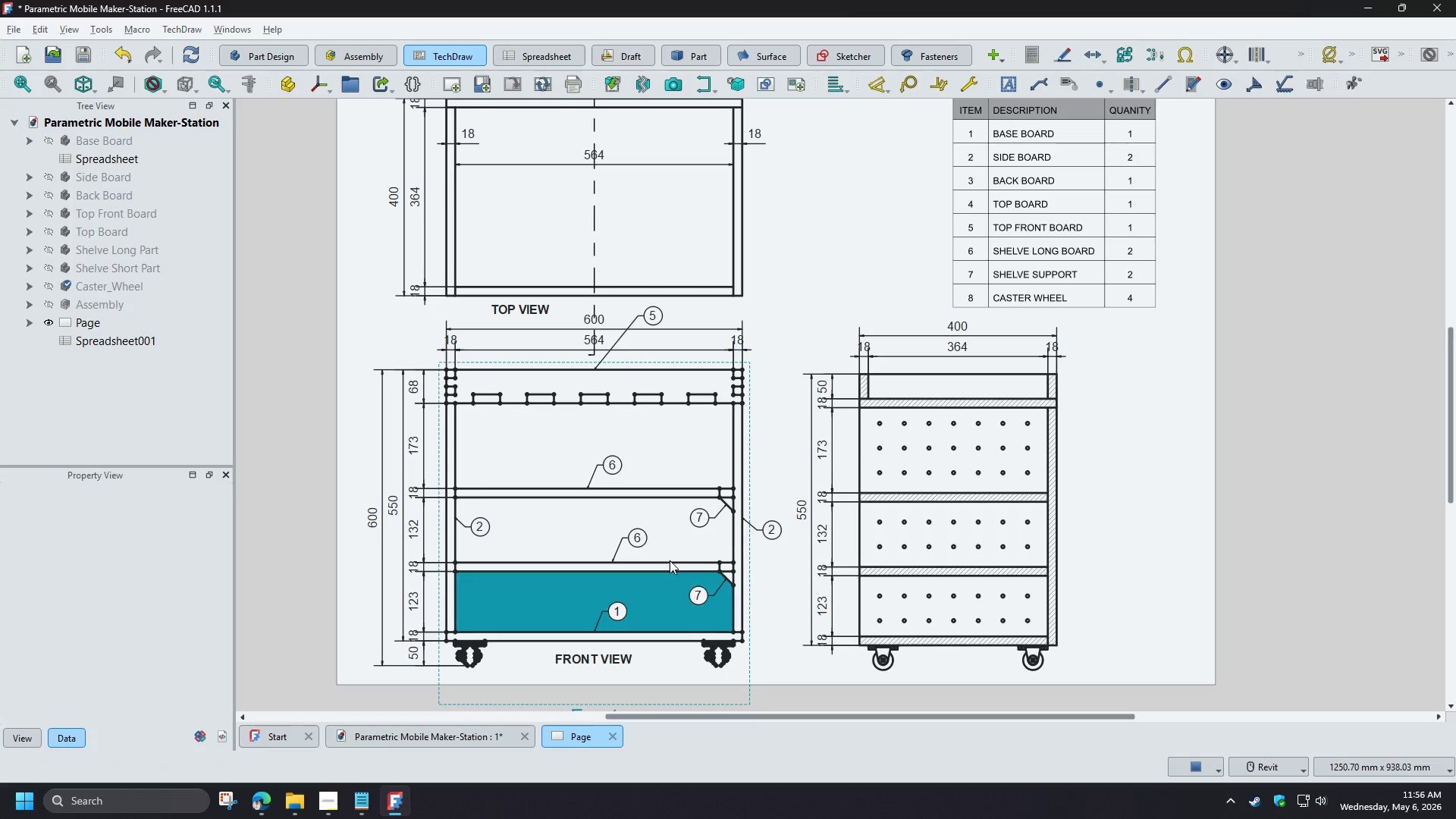 
scroll: coordinate [562, 582], scroll_direction: up, amount: 4.0
 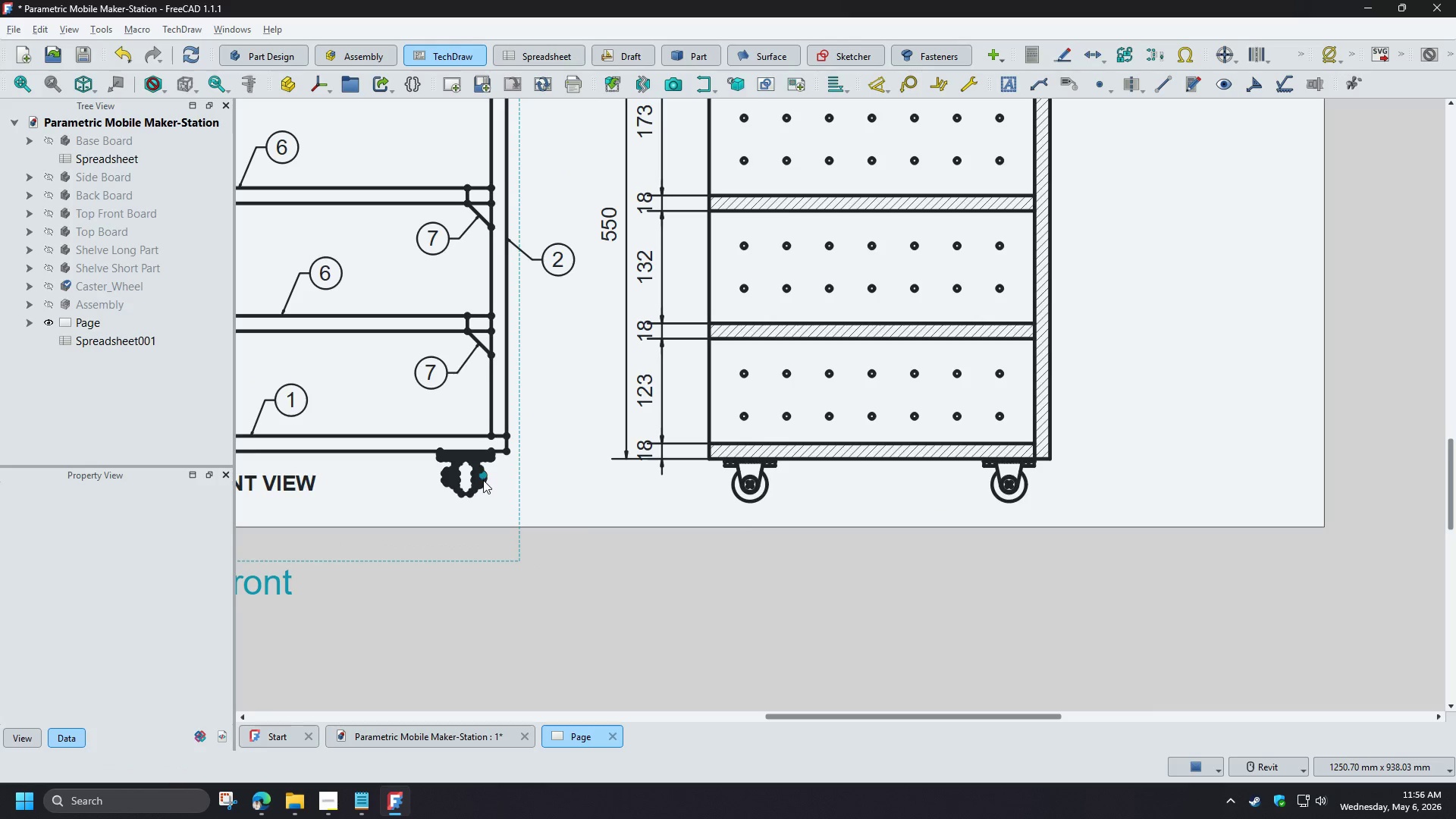 
left_click([483, 482])
 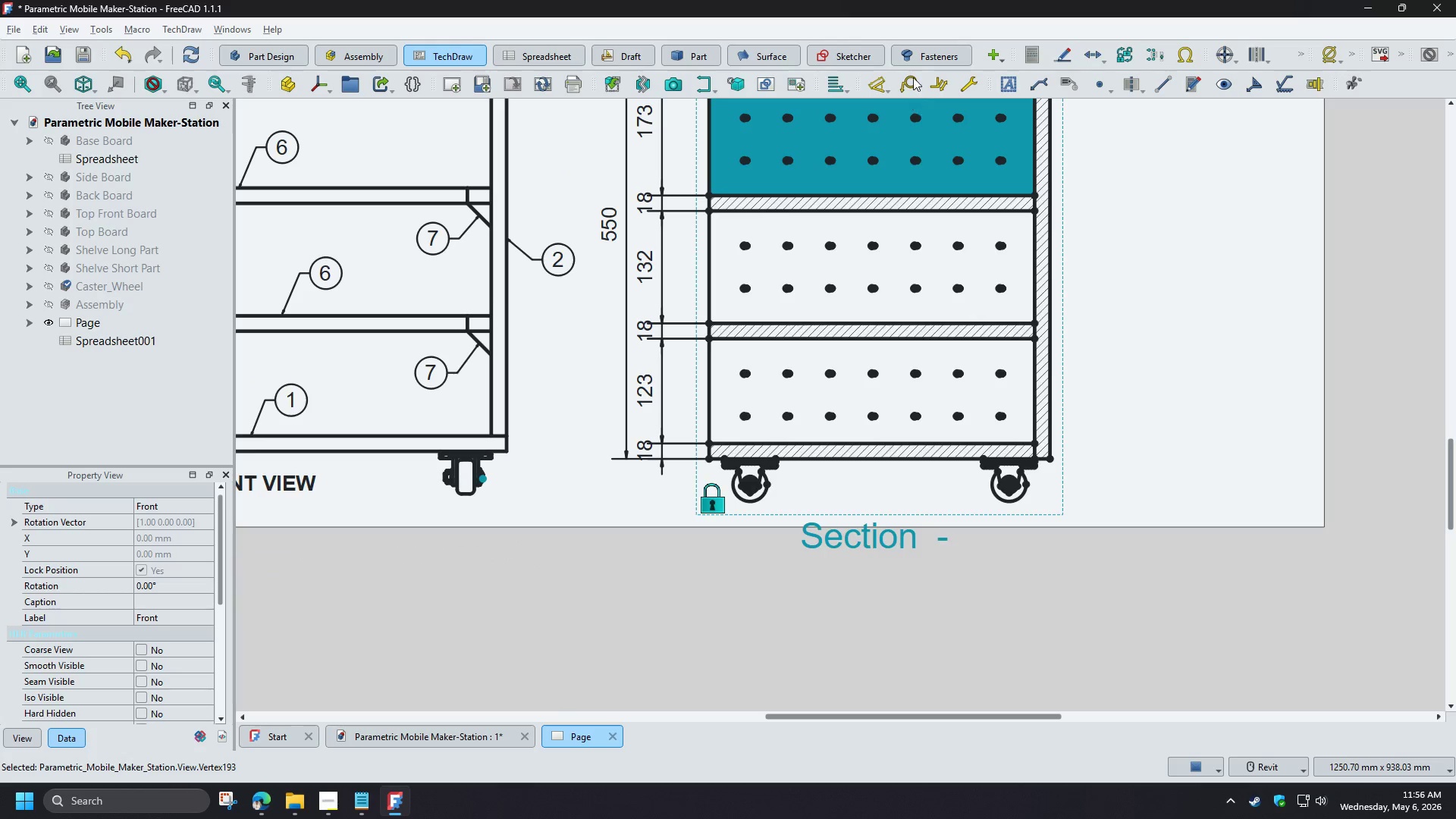 
left_click([913, 77])
 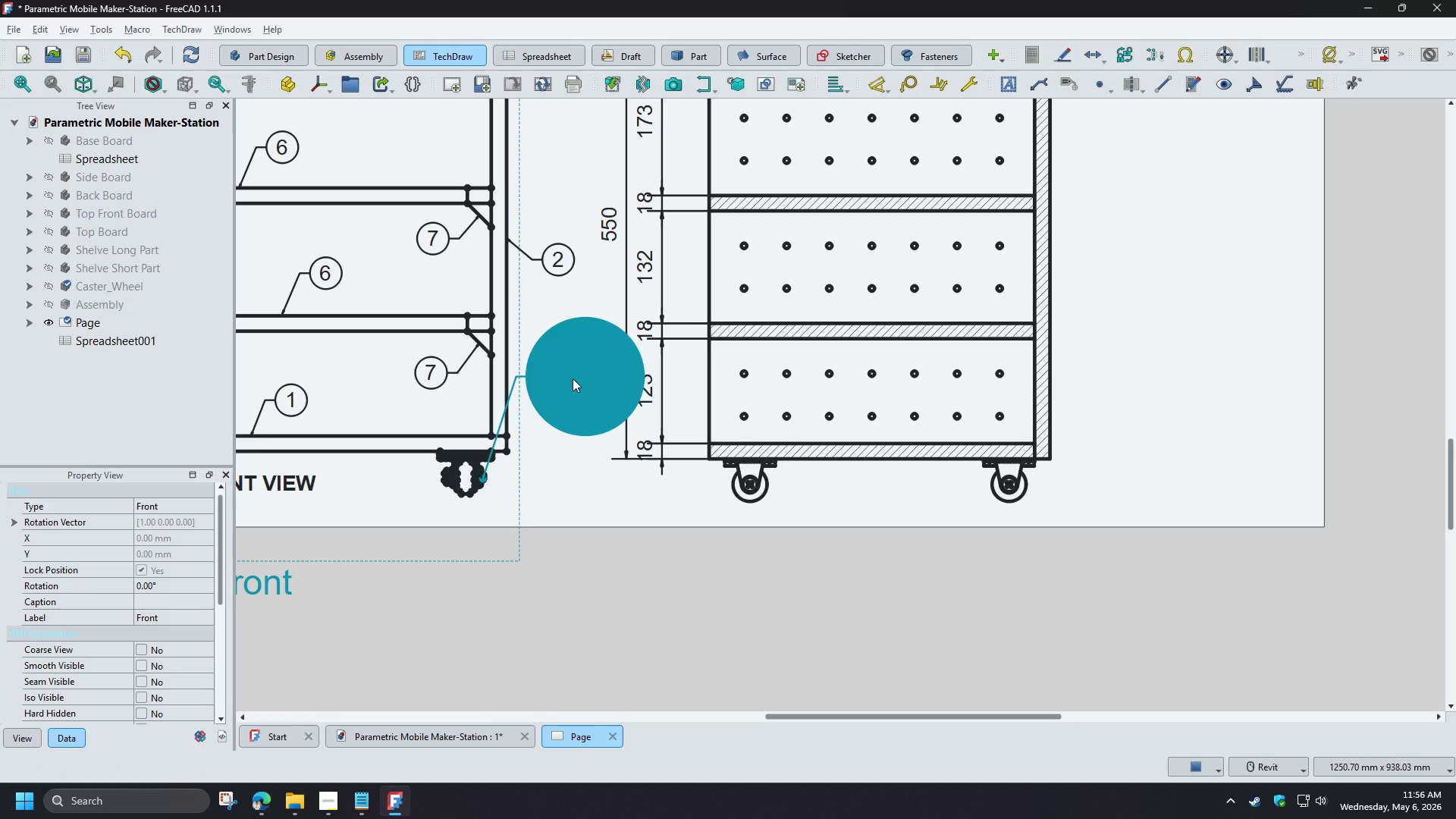 
left_click([573, 378])
 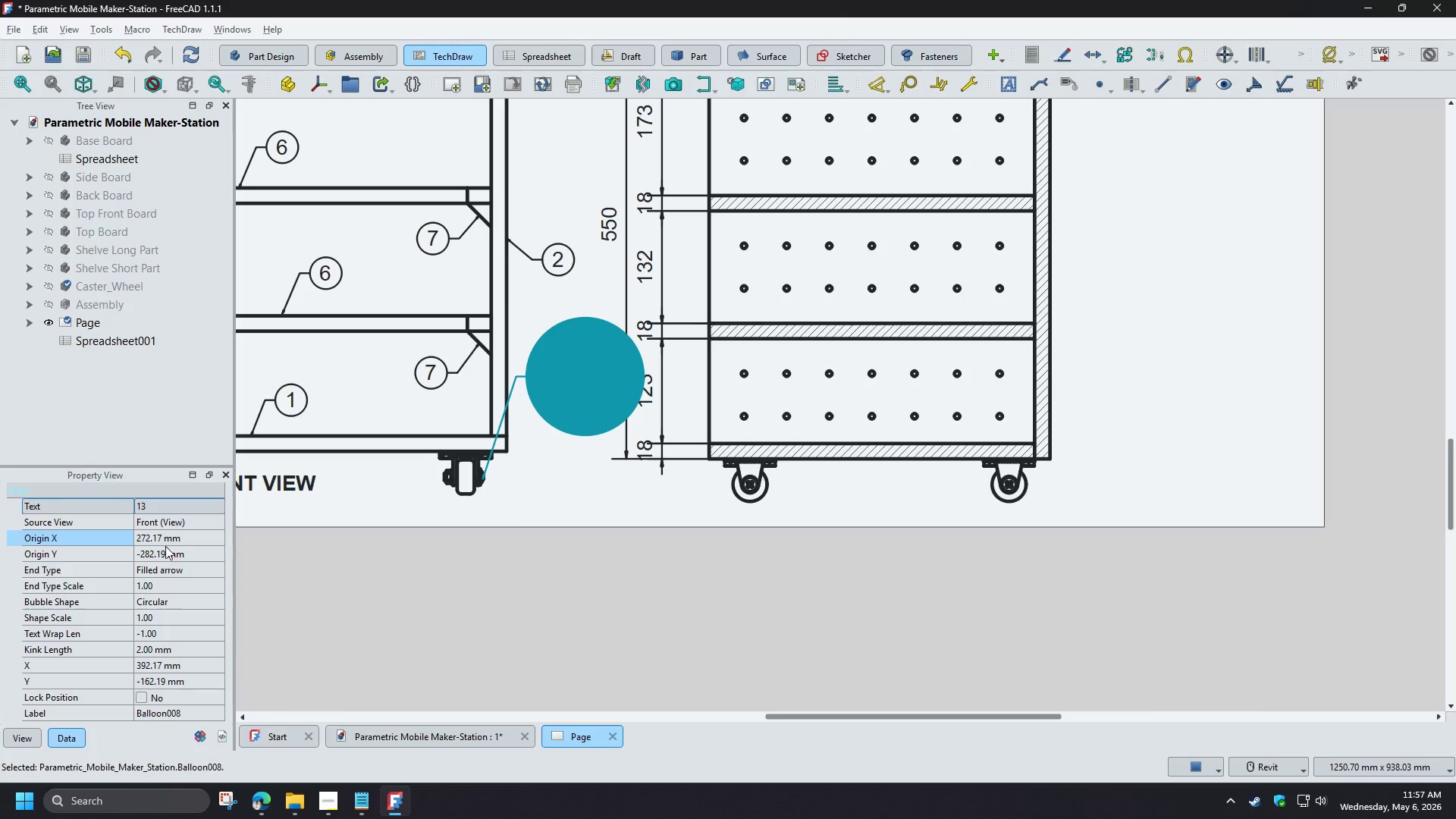 
left_click([166, 504])
 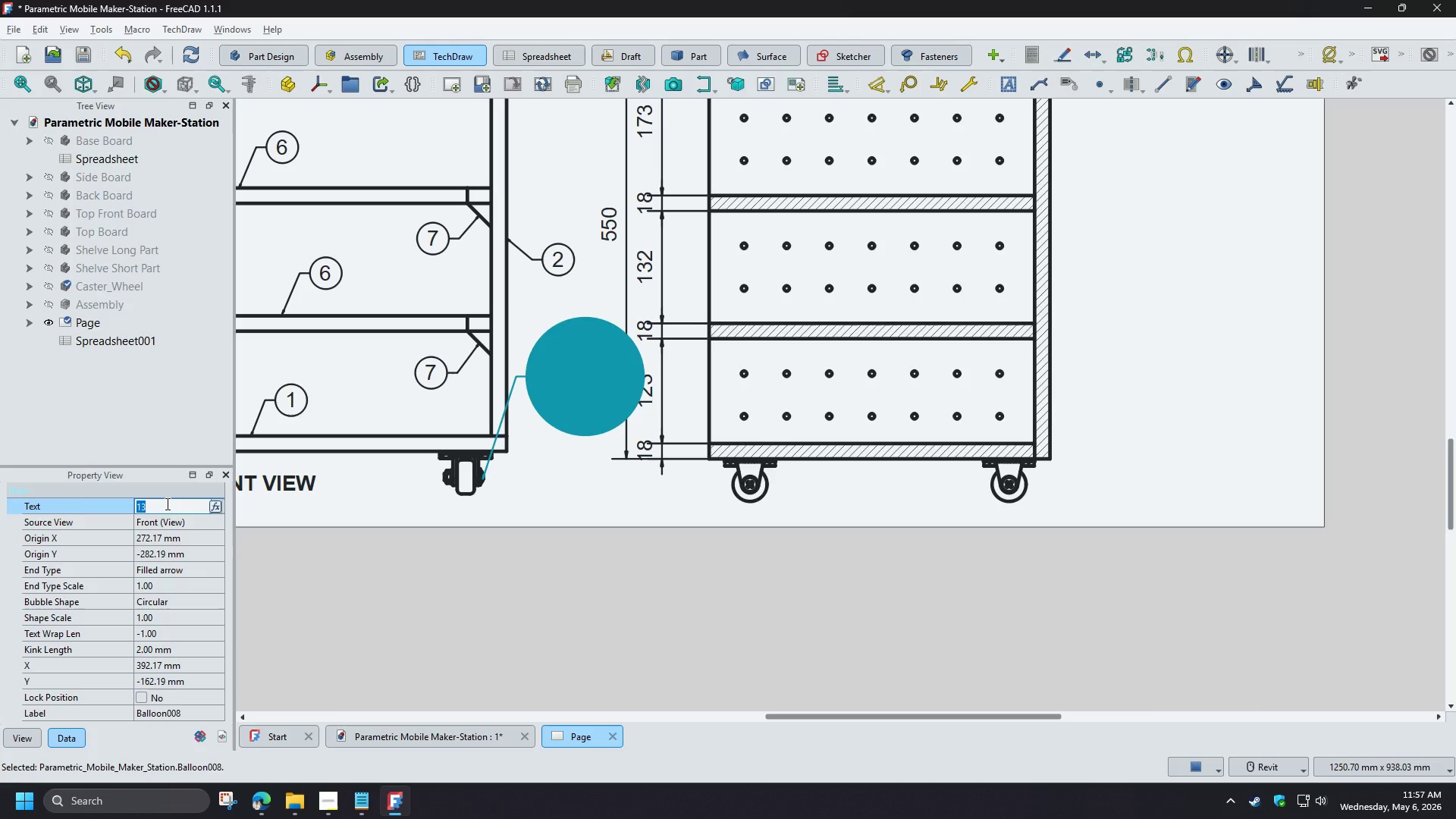 
key(8)
 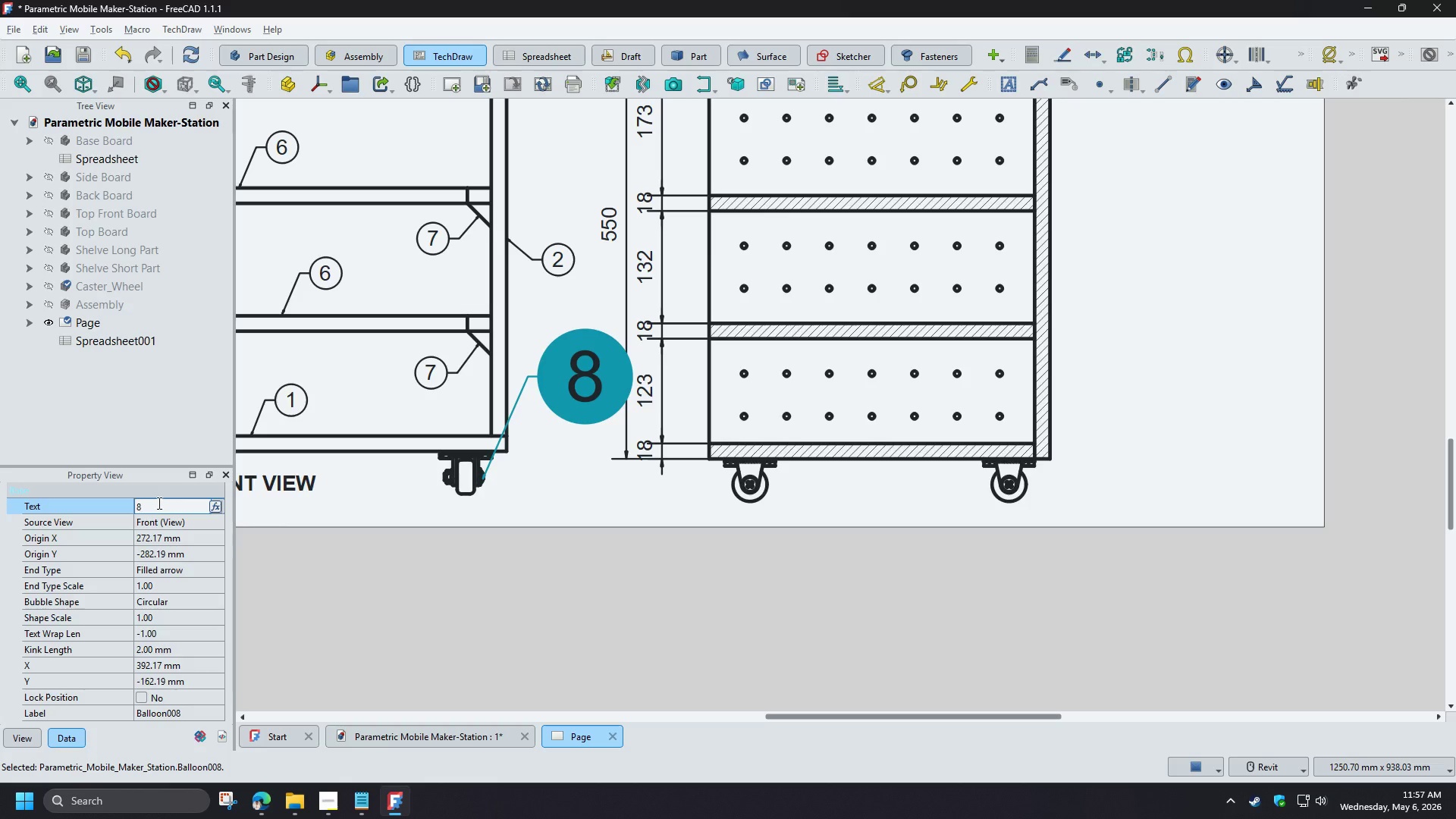 
key(NumpadEnter)
 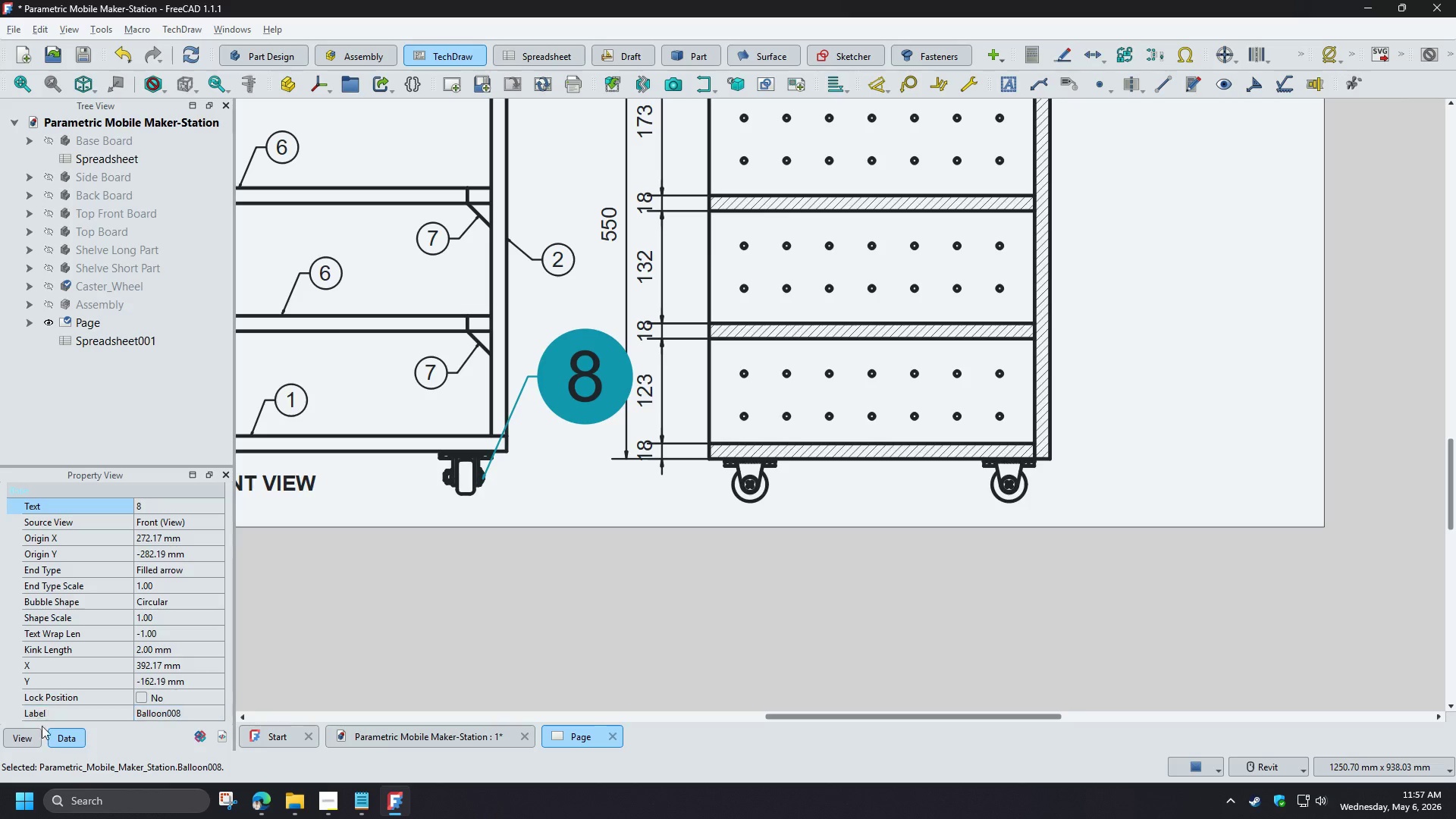 
left_click([33, 737])
 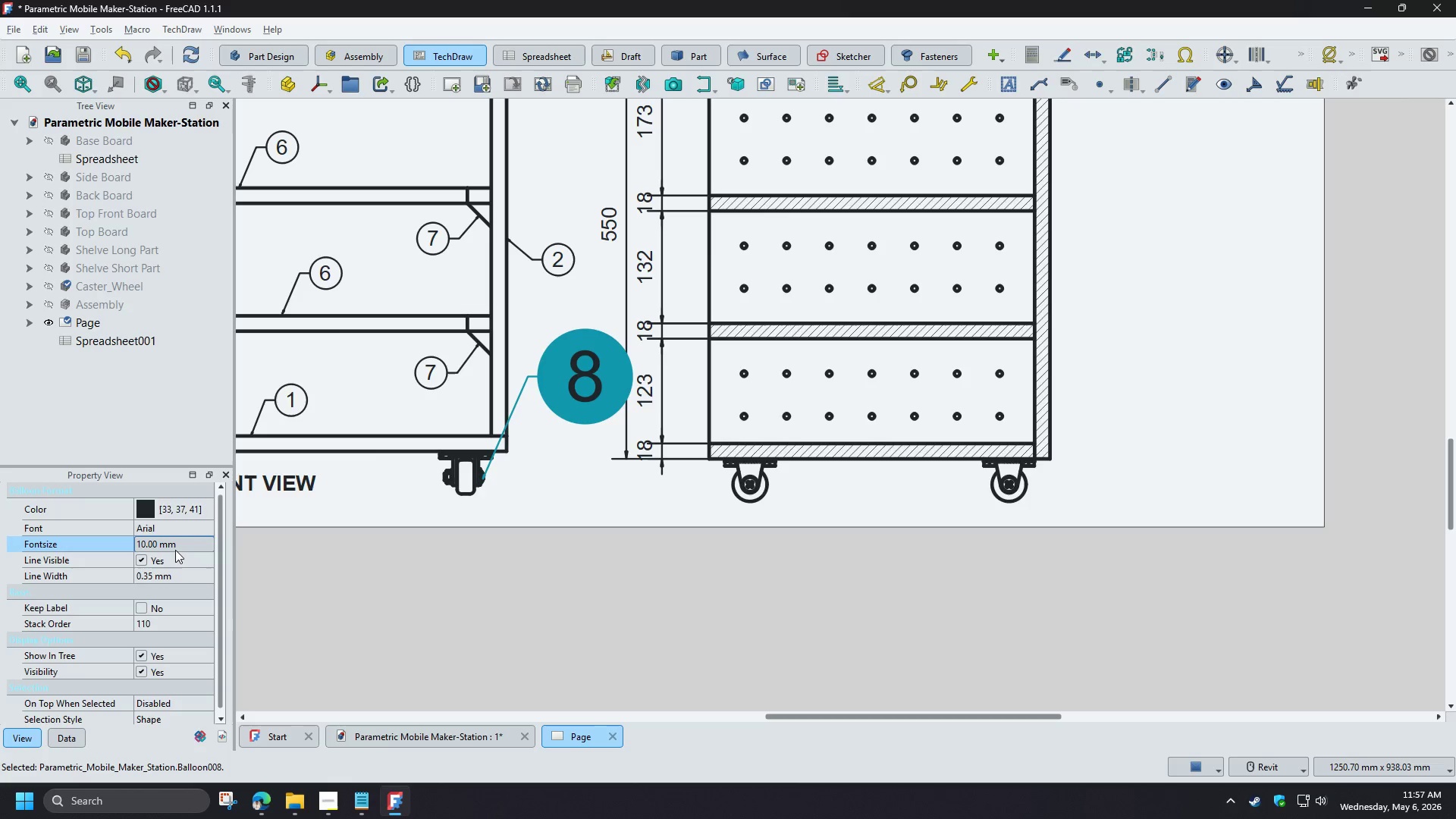 
left_click([176, 549])
 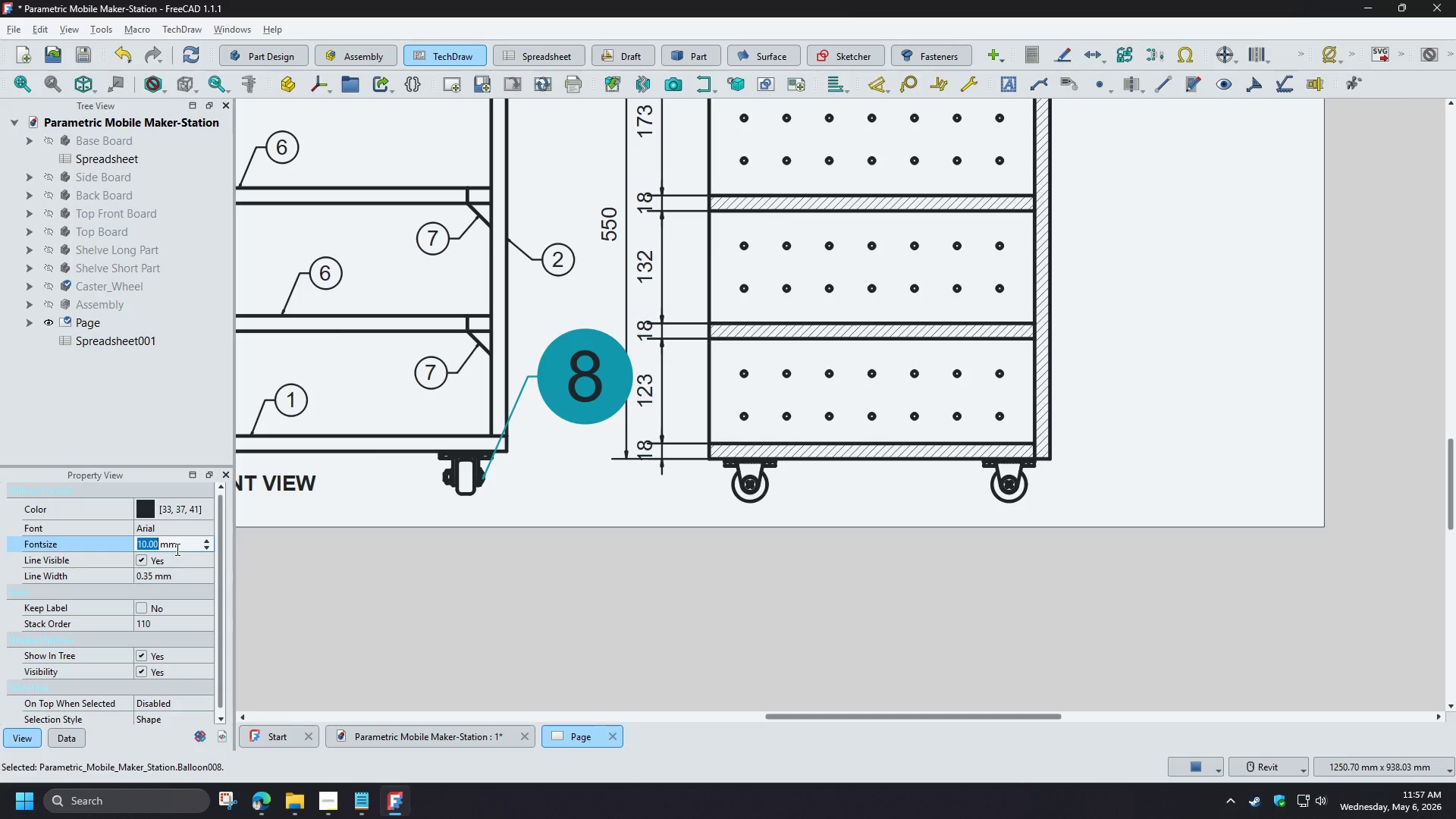 
key(3)
 